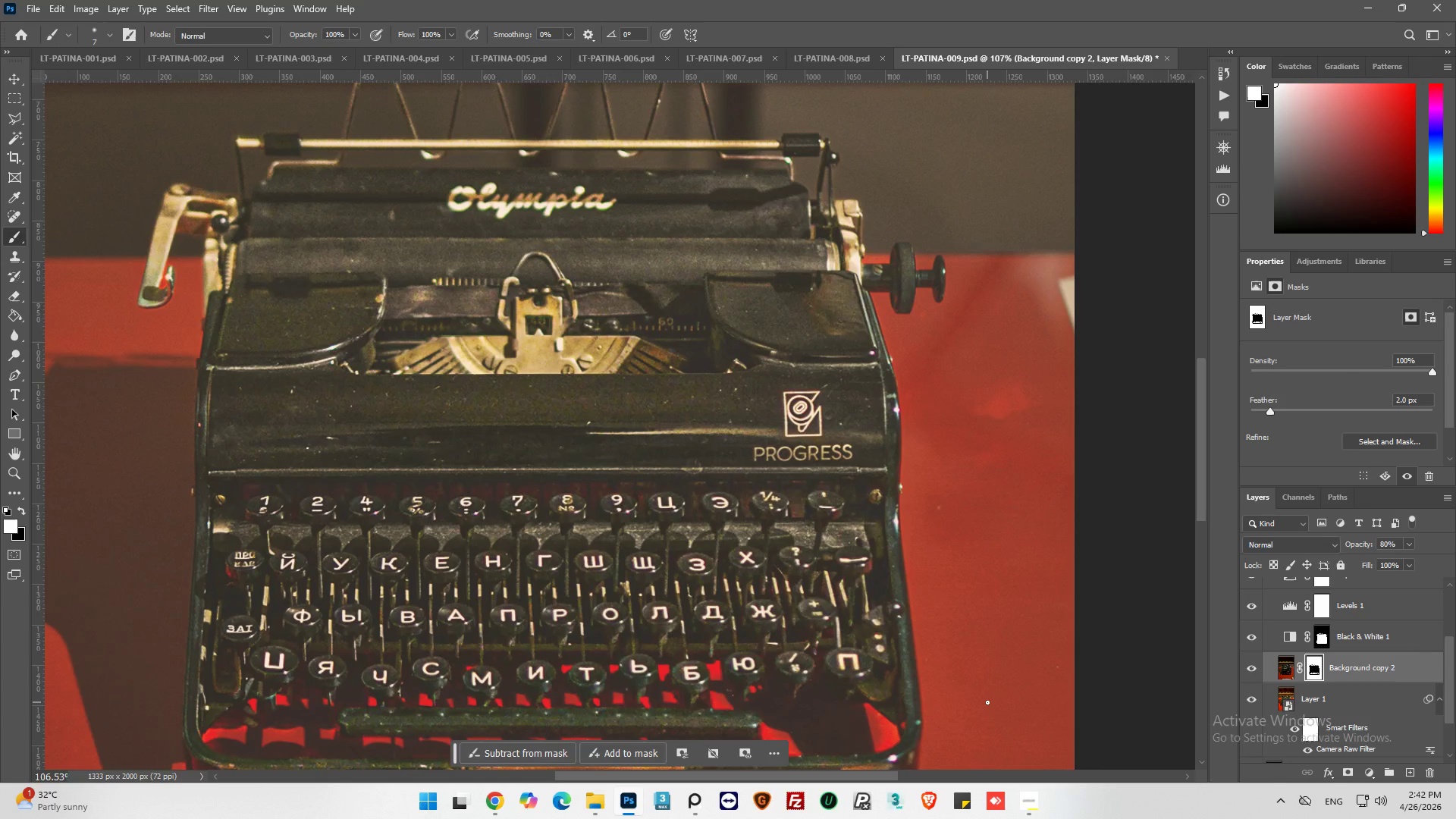 
scroll: coordinate [1333, 655], scroll_direction: up, amount: 3.0
 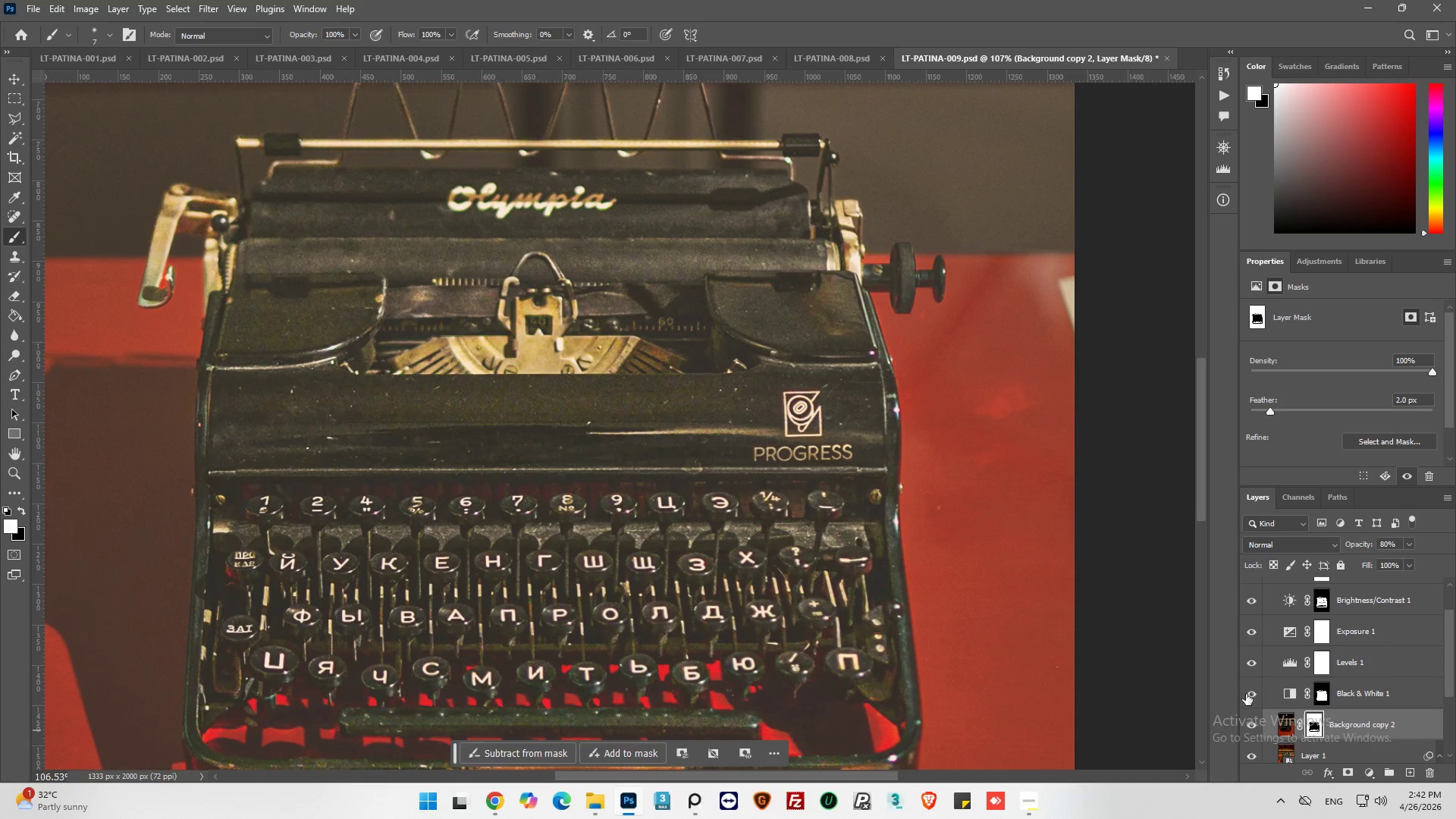 
left_click([1248, 695])
 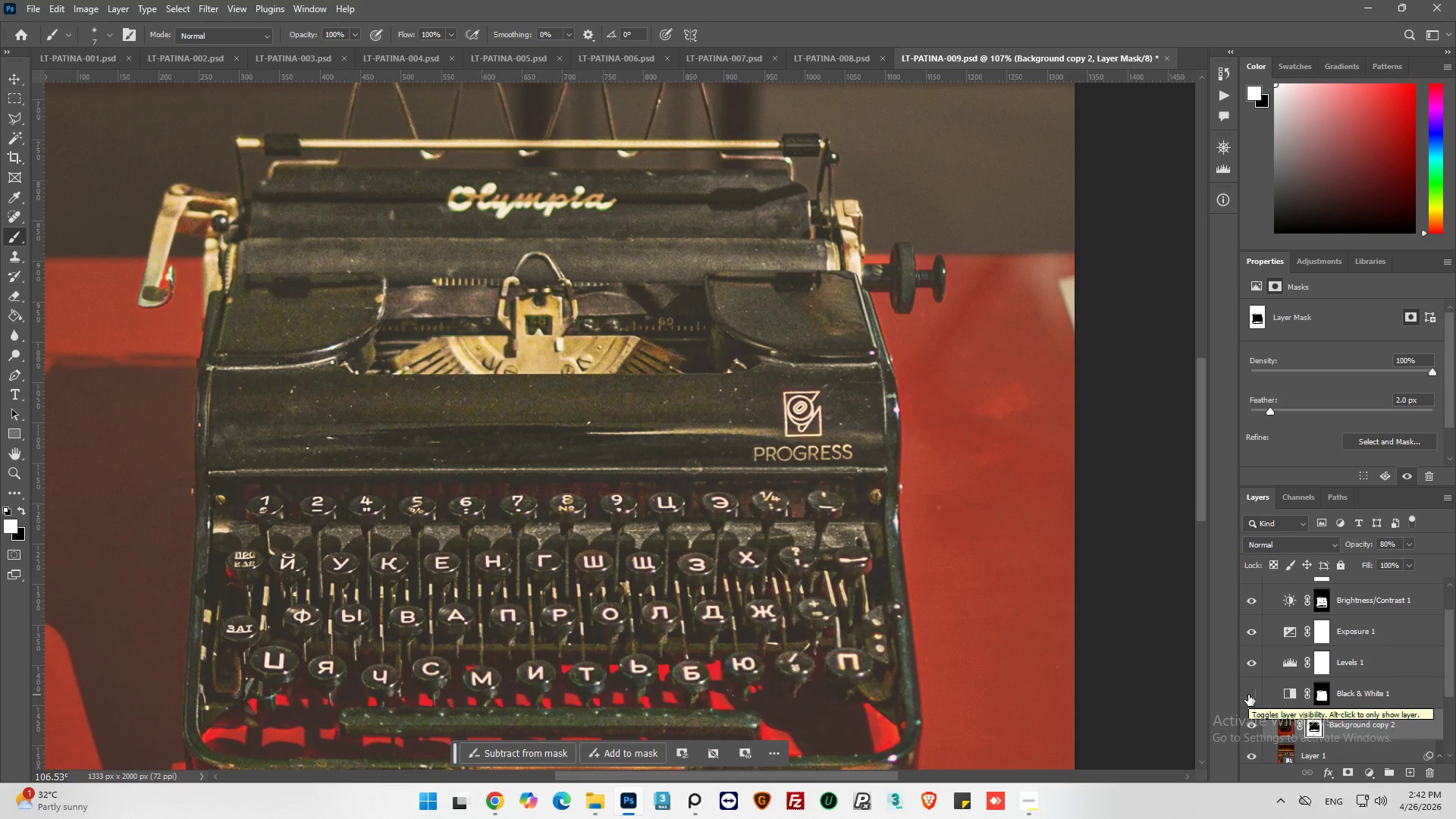 
left_click([1248, 695])
 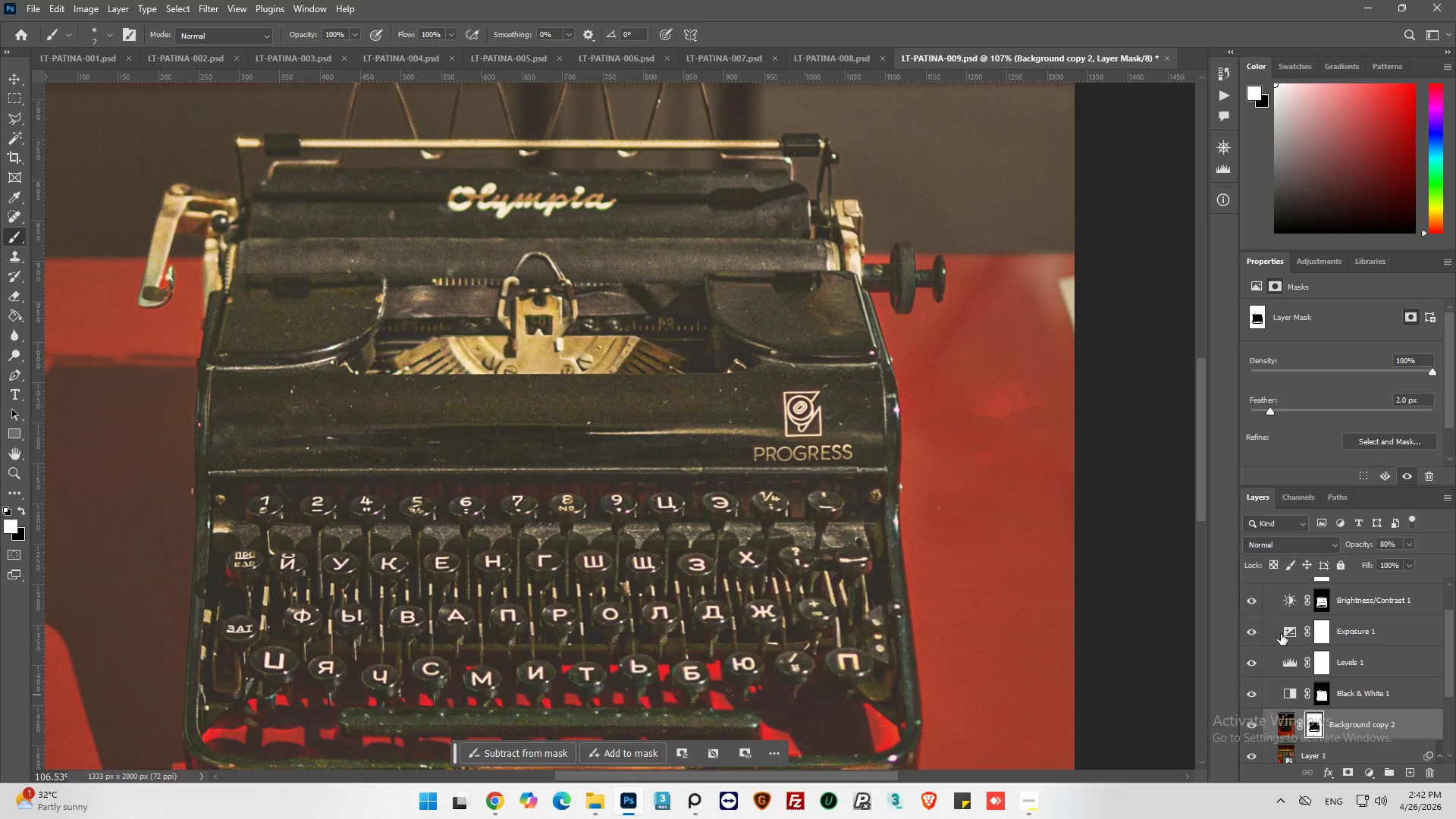 
left_click([1250, 602])
 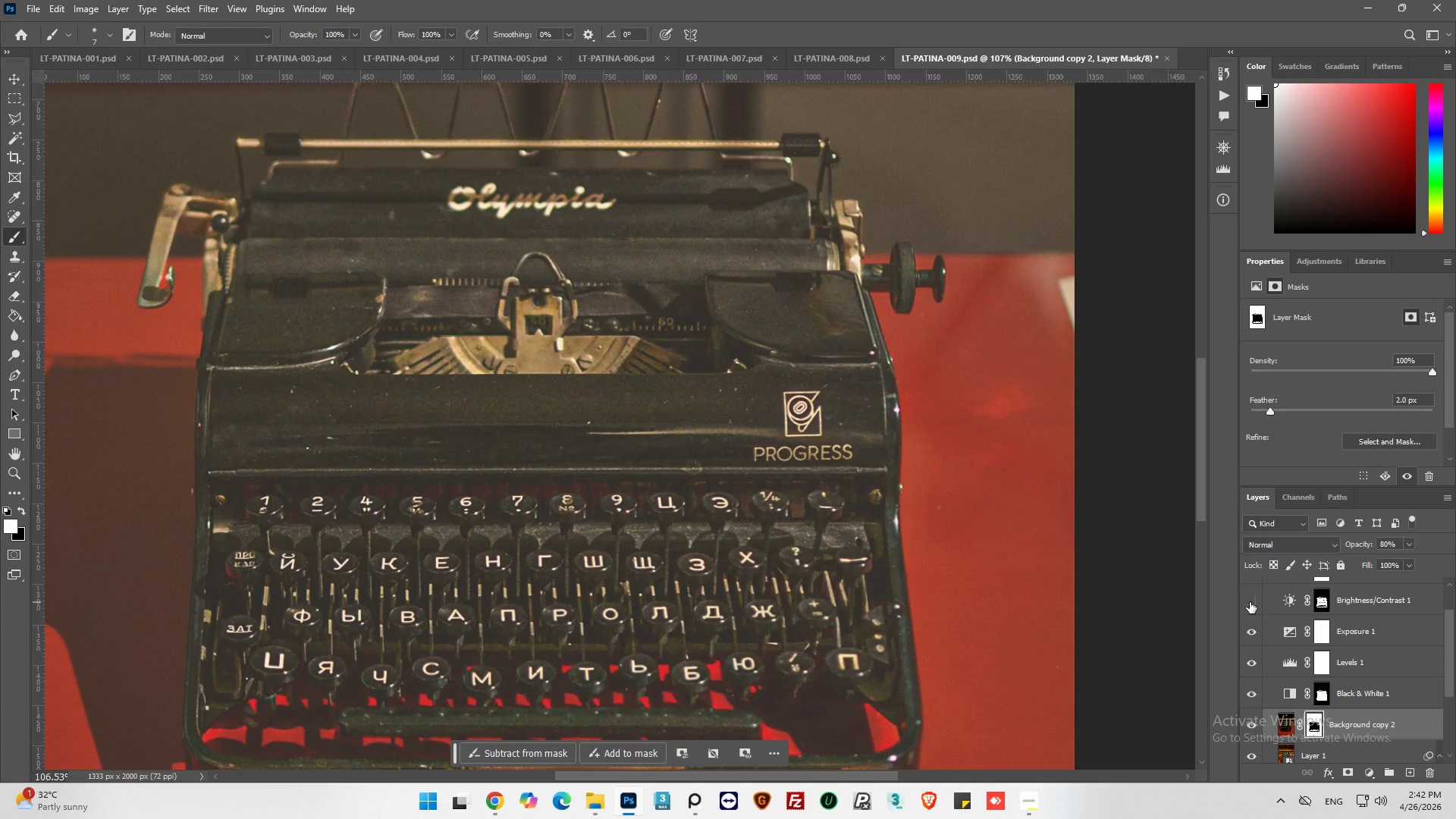 
left_click([1250, 602])
 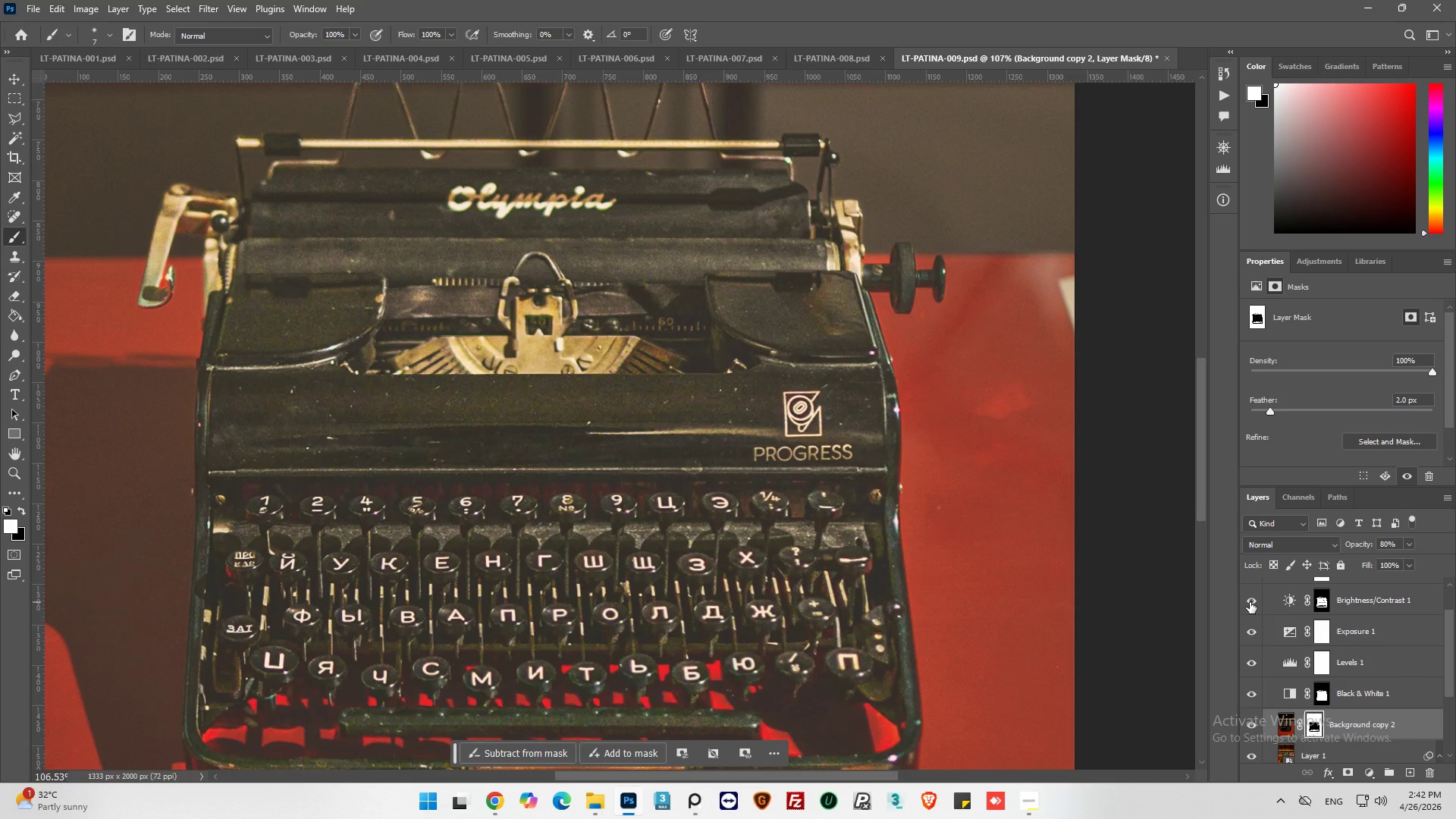 
left_click([1250, 602])
 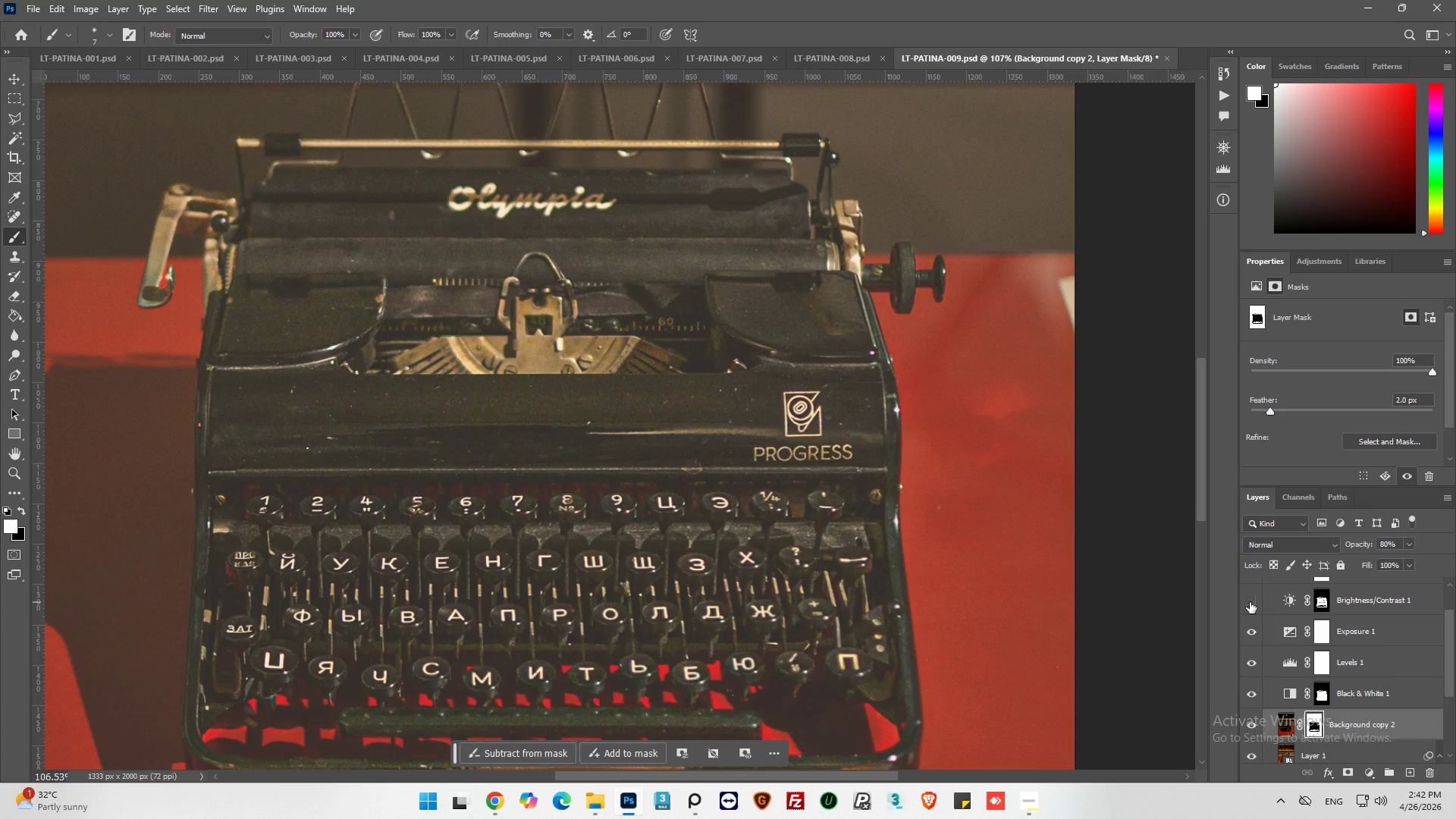 
left_click([1250, 602])
 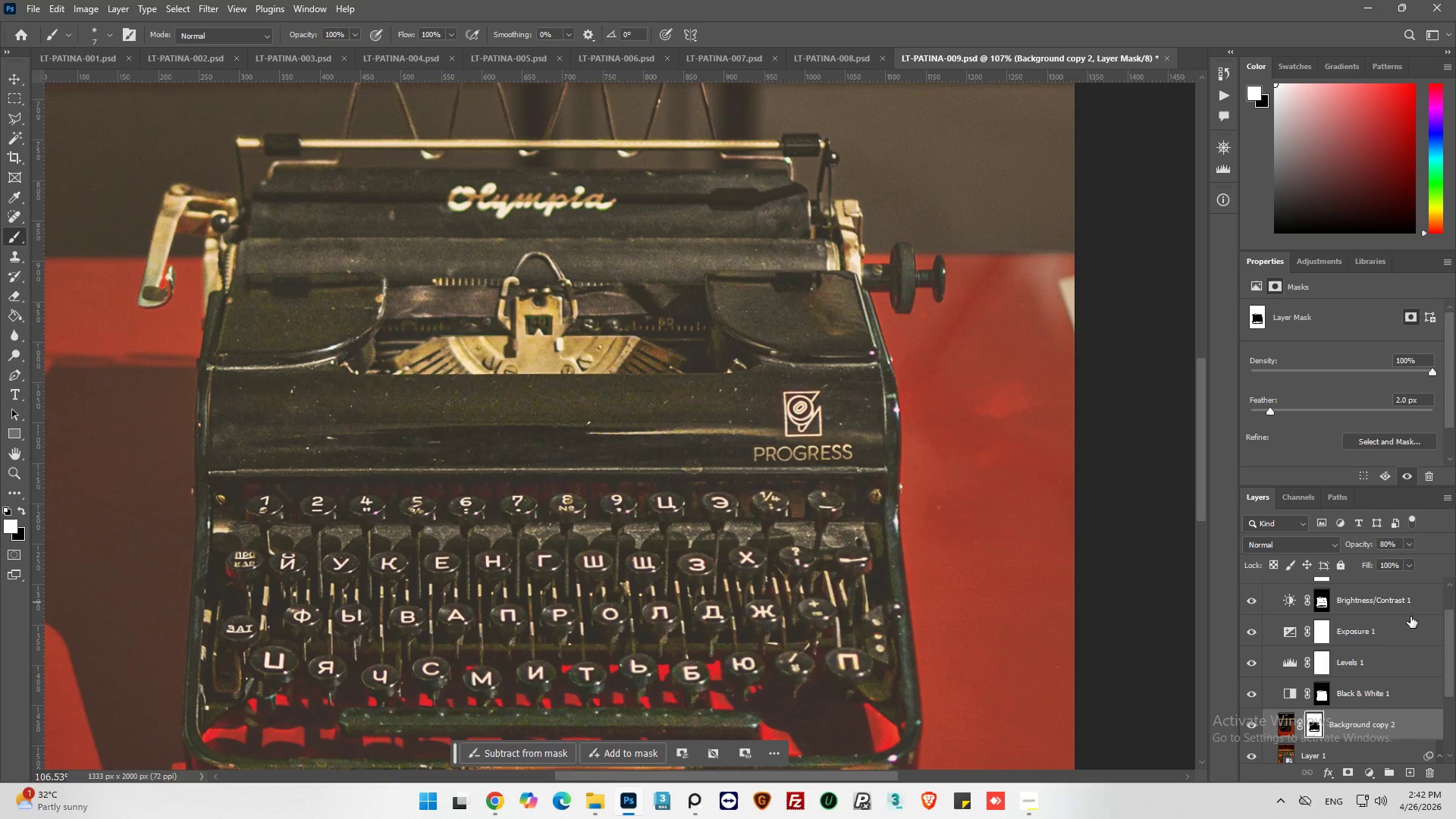 
mouse_move([1335, 615])
 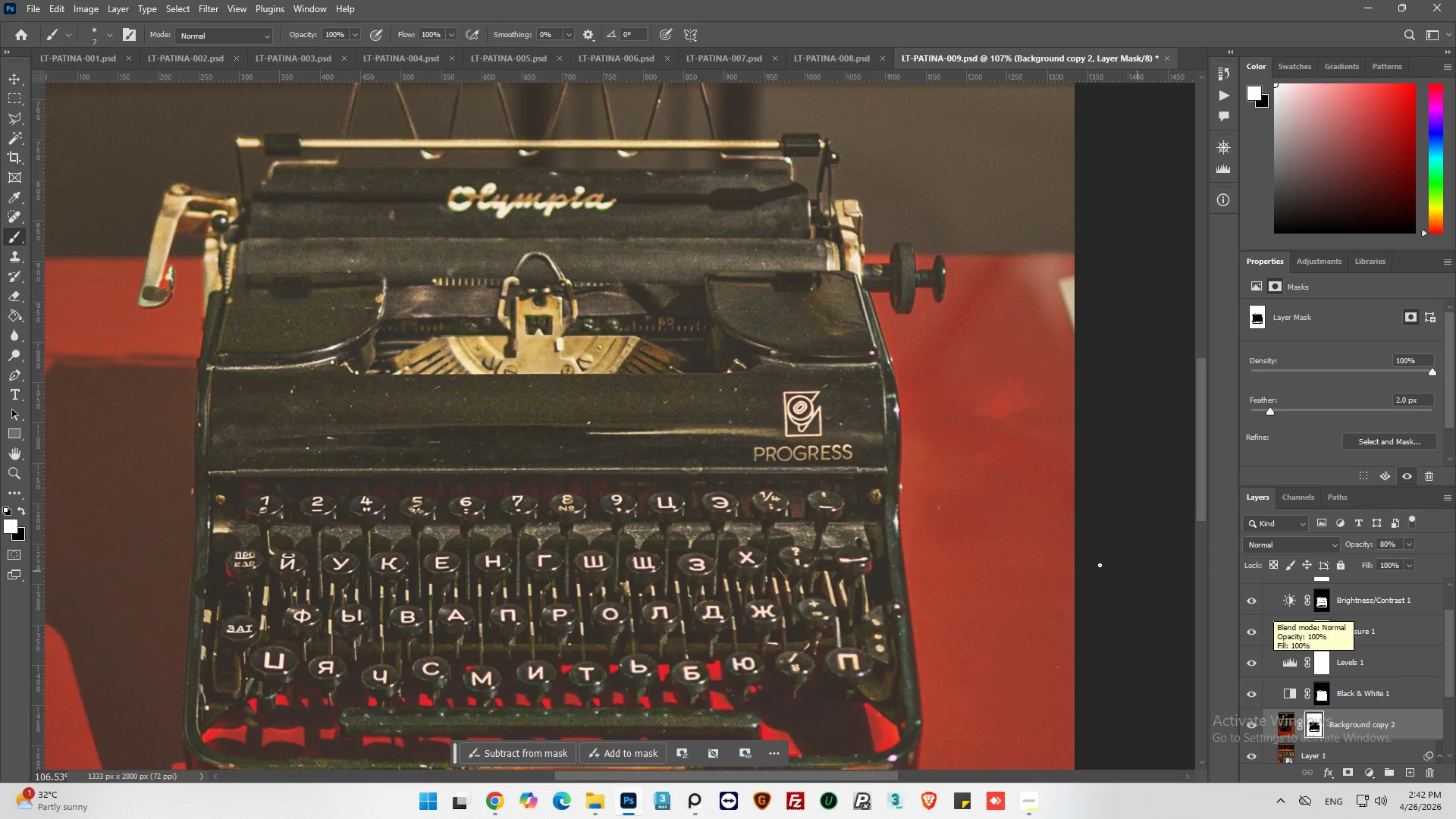 
hold_key(key=AltLeft, duration=0.38)
scroll: coordinate [808, 528], scroll_direction: down, amount: 8.0
 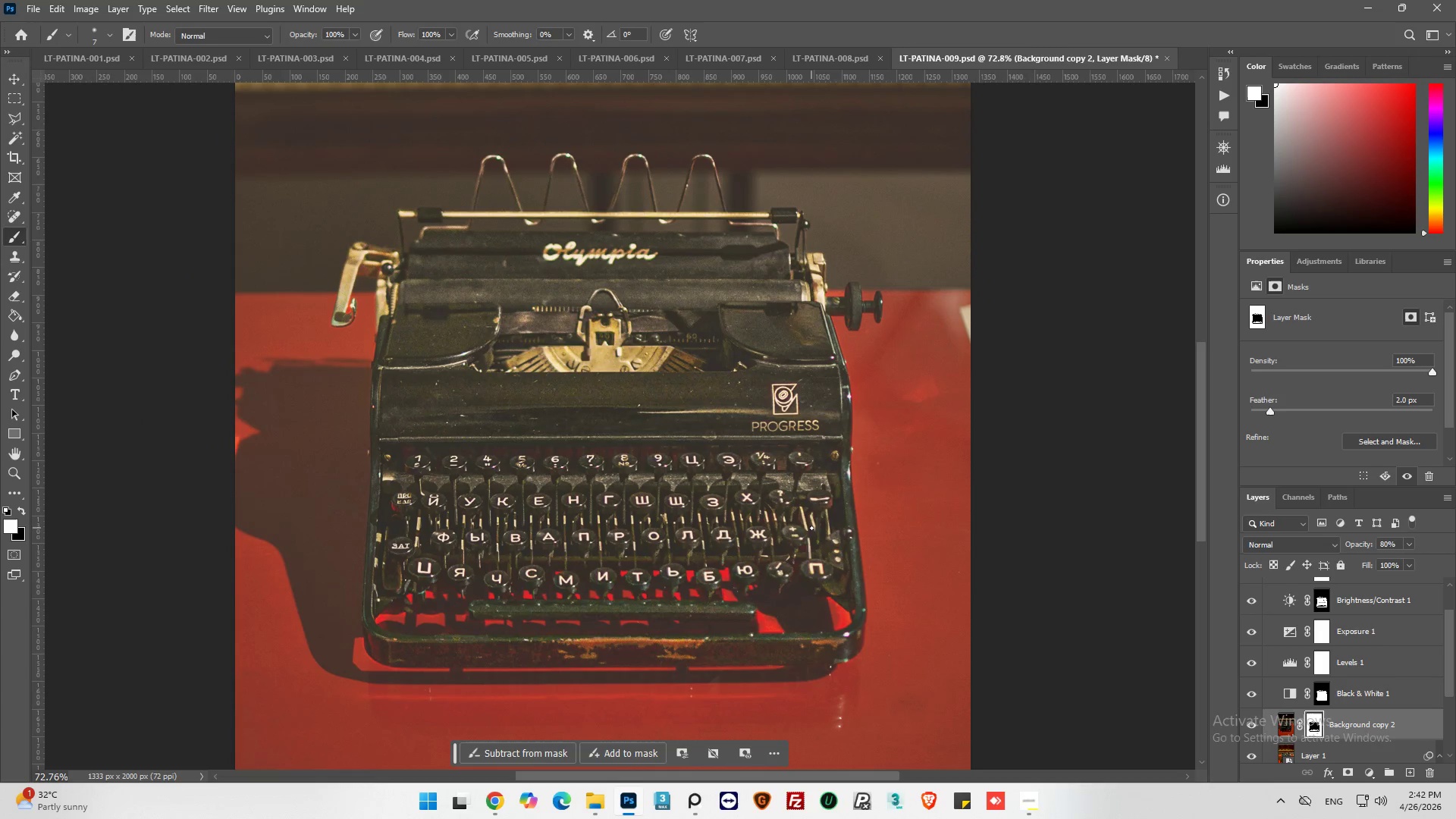 
hold_key(key=AltLeft, duration=0.58)
scroll: coordinate [813, 526], scroll_direction: up, amount: 2.0
 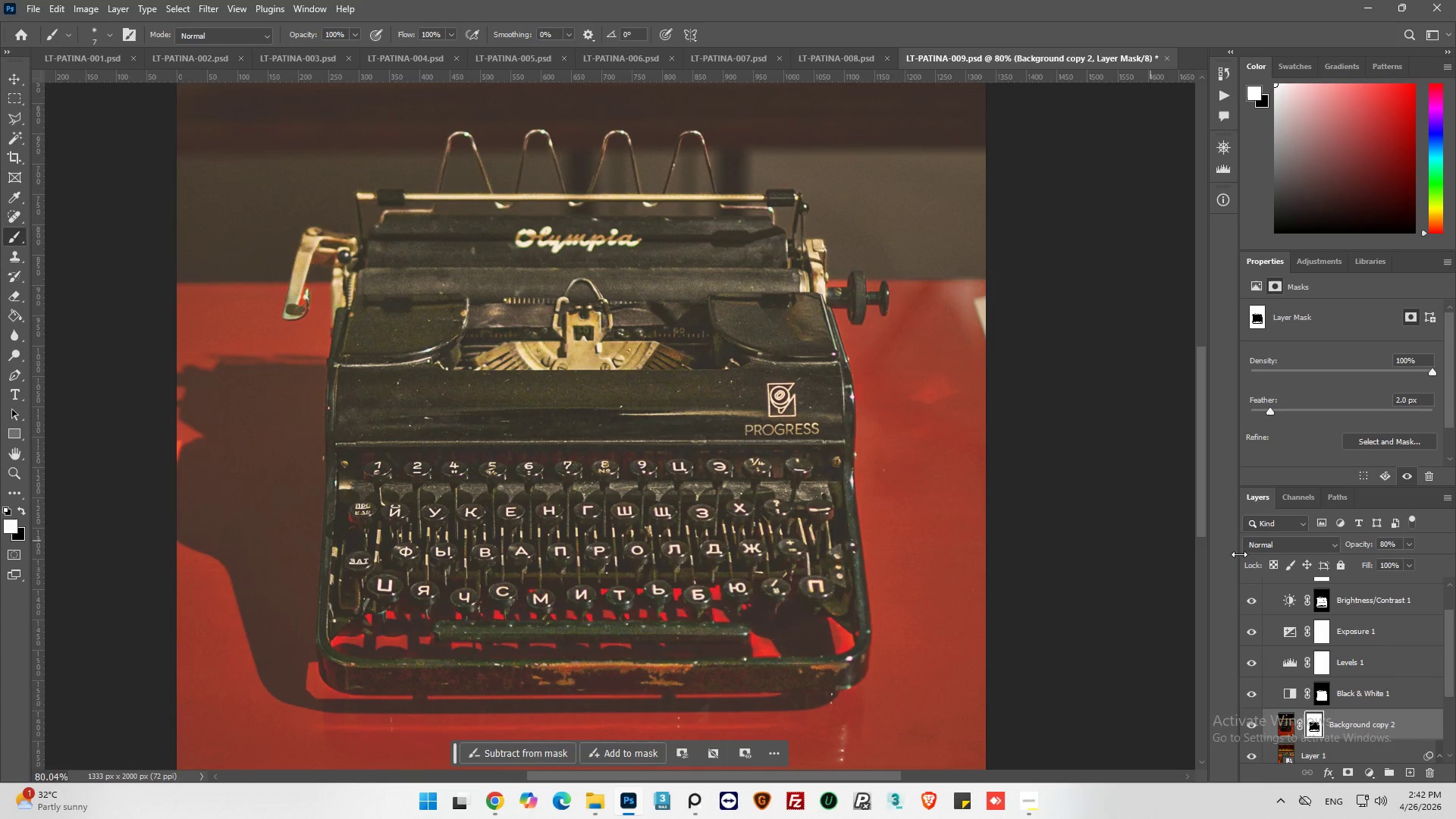 
key(Alt+AltLeft)
 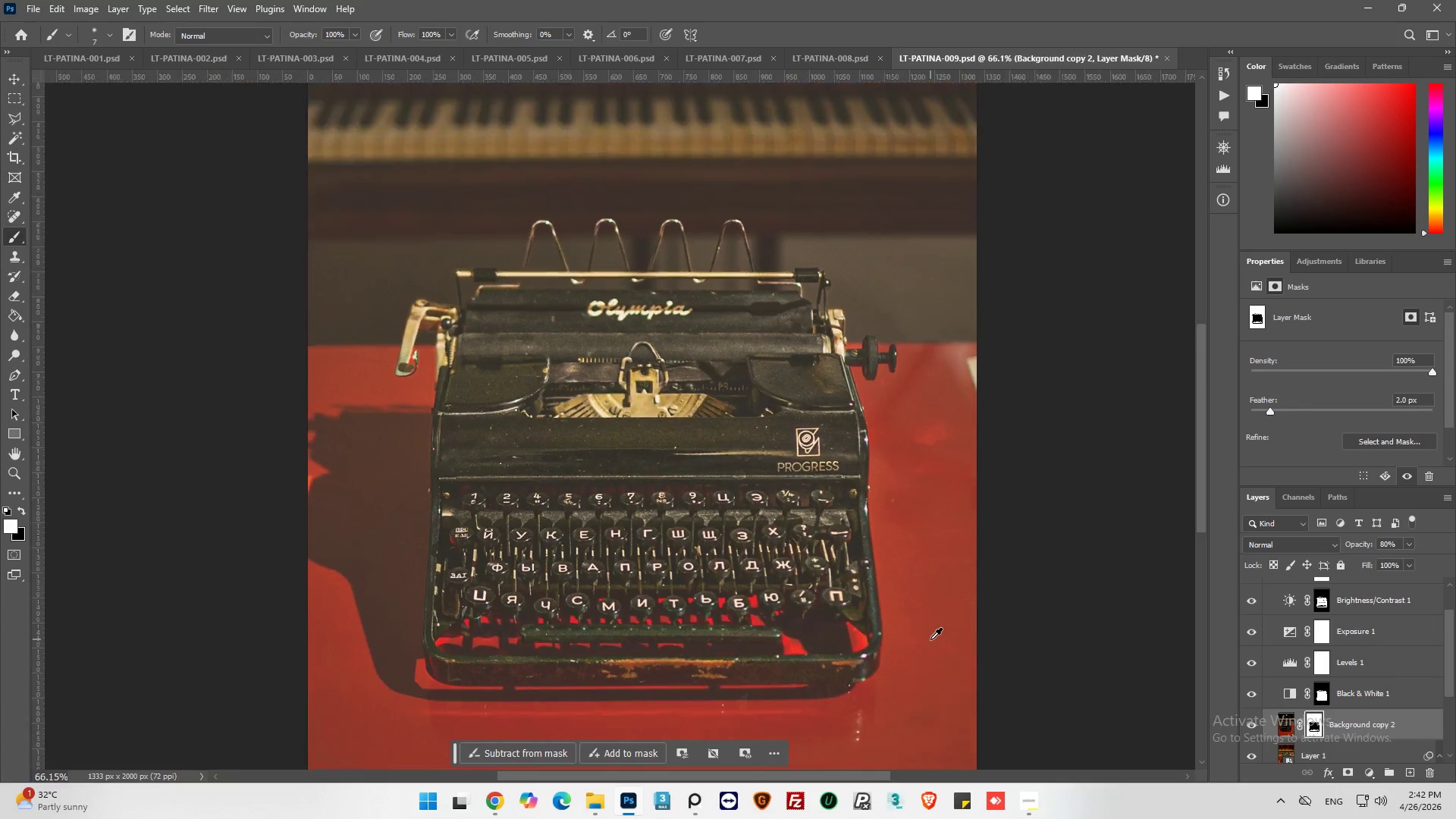 
scroll: coordinate [934, 638], scroll_direction: down, amount: 12.0
 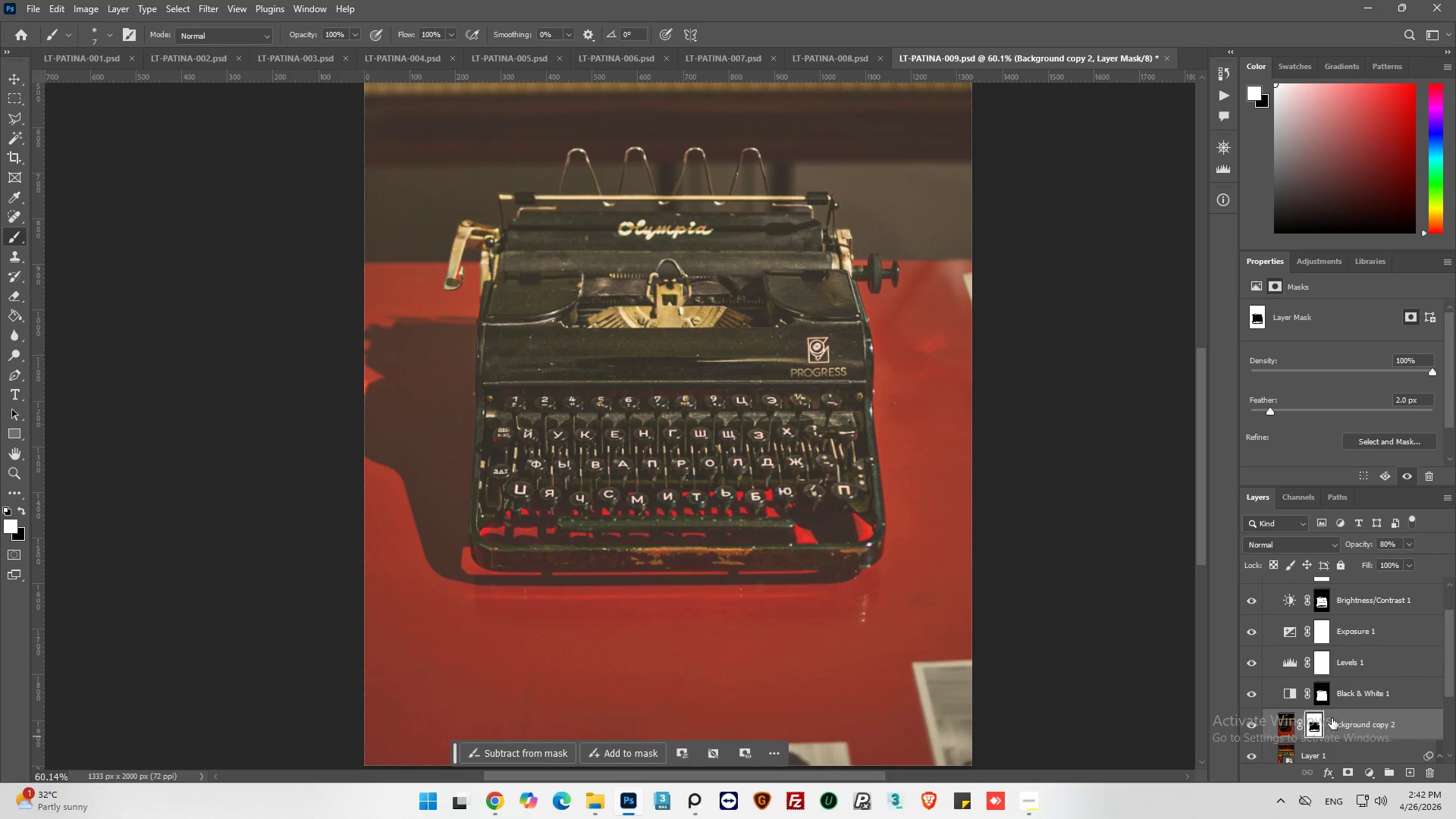 
scroll: coordinate [1339, 686], scroll_direction: up, amount: 4.0
 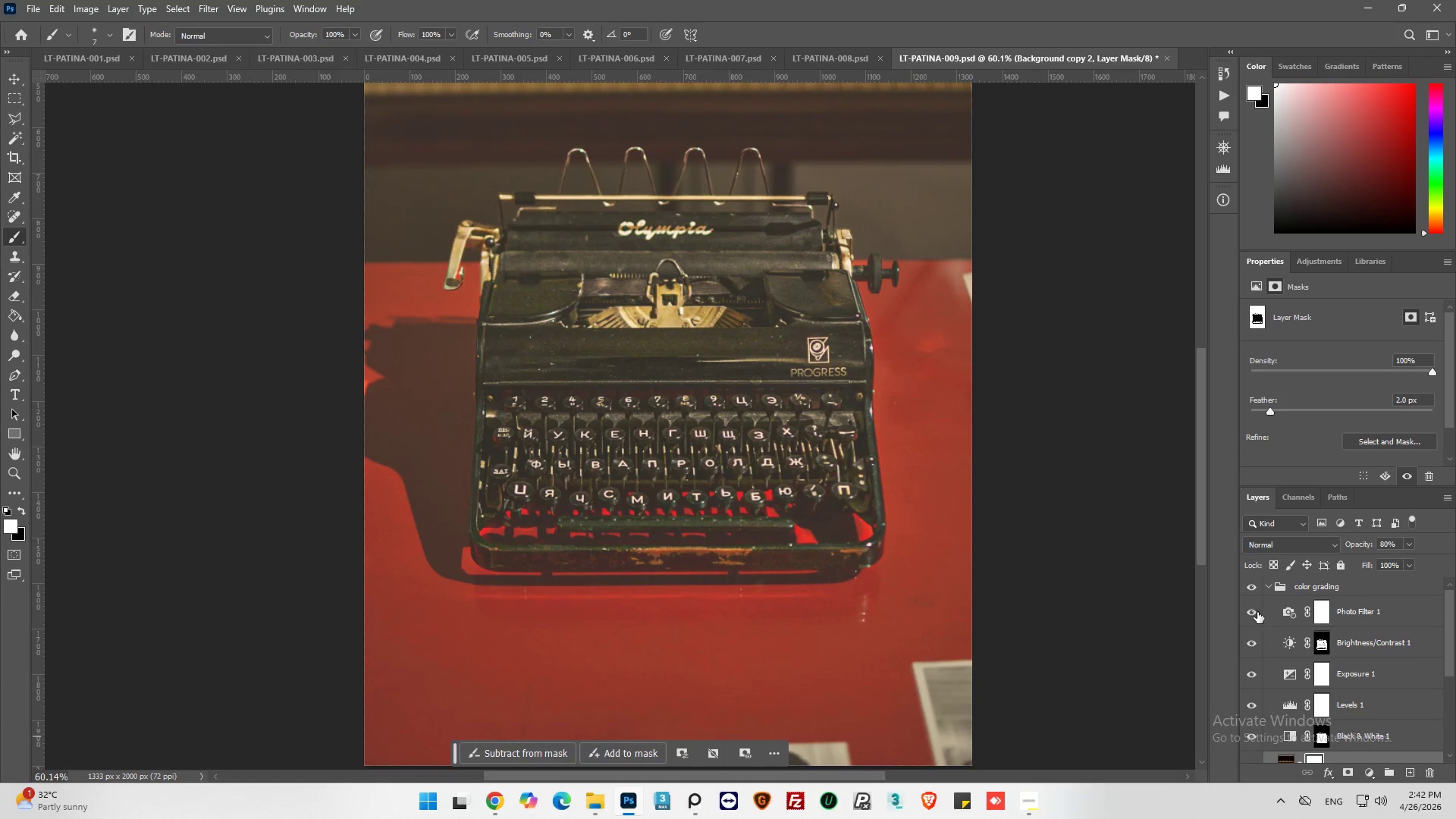 
left_click([1254, 612])
 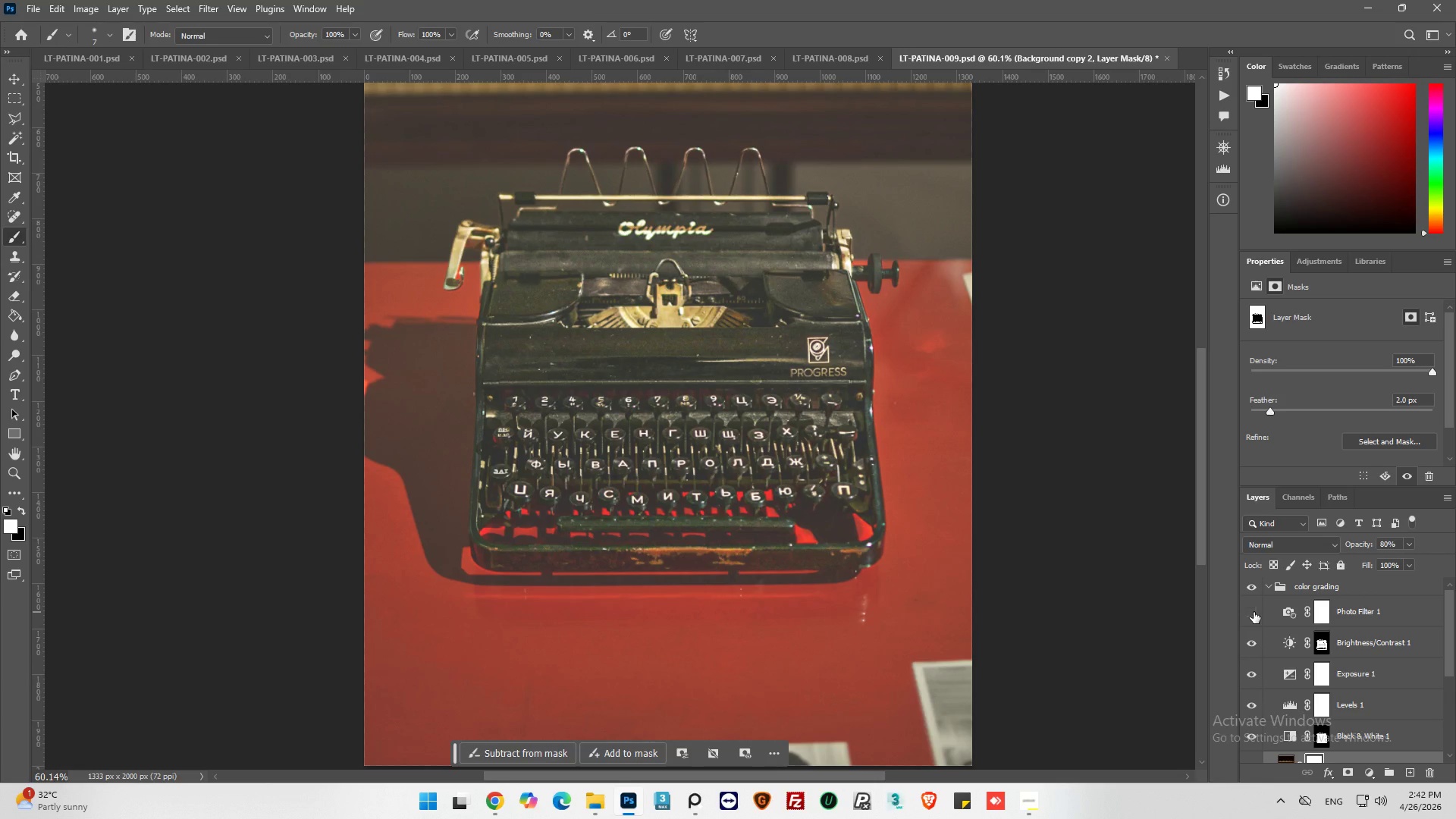 
left_click([1254, 612])
 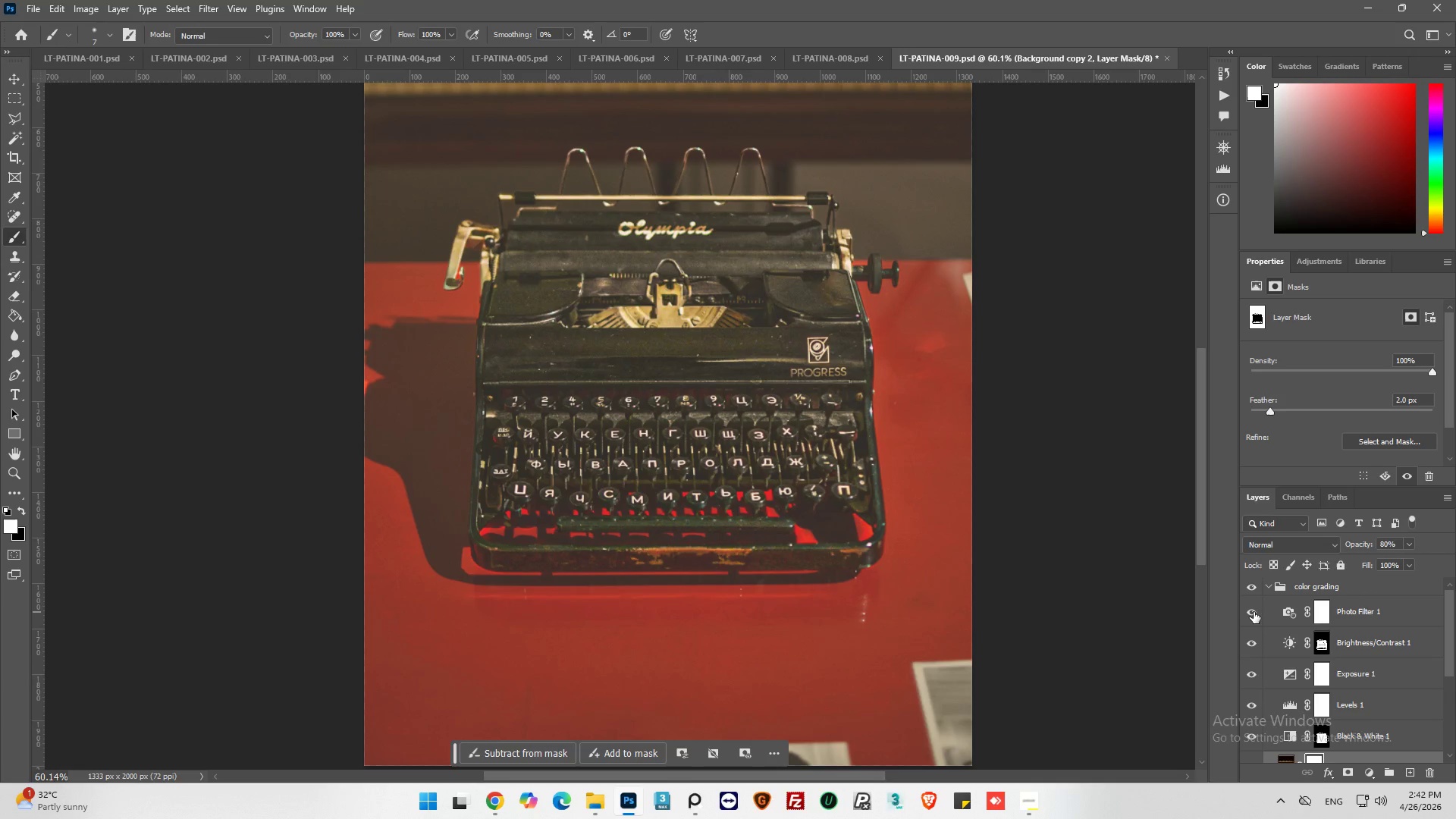 
left_click([1254, 612])
 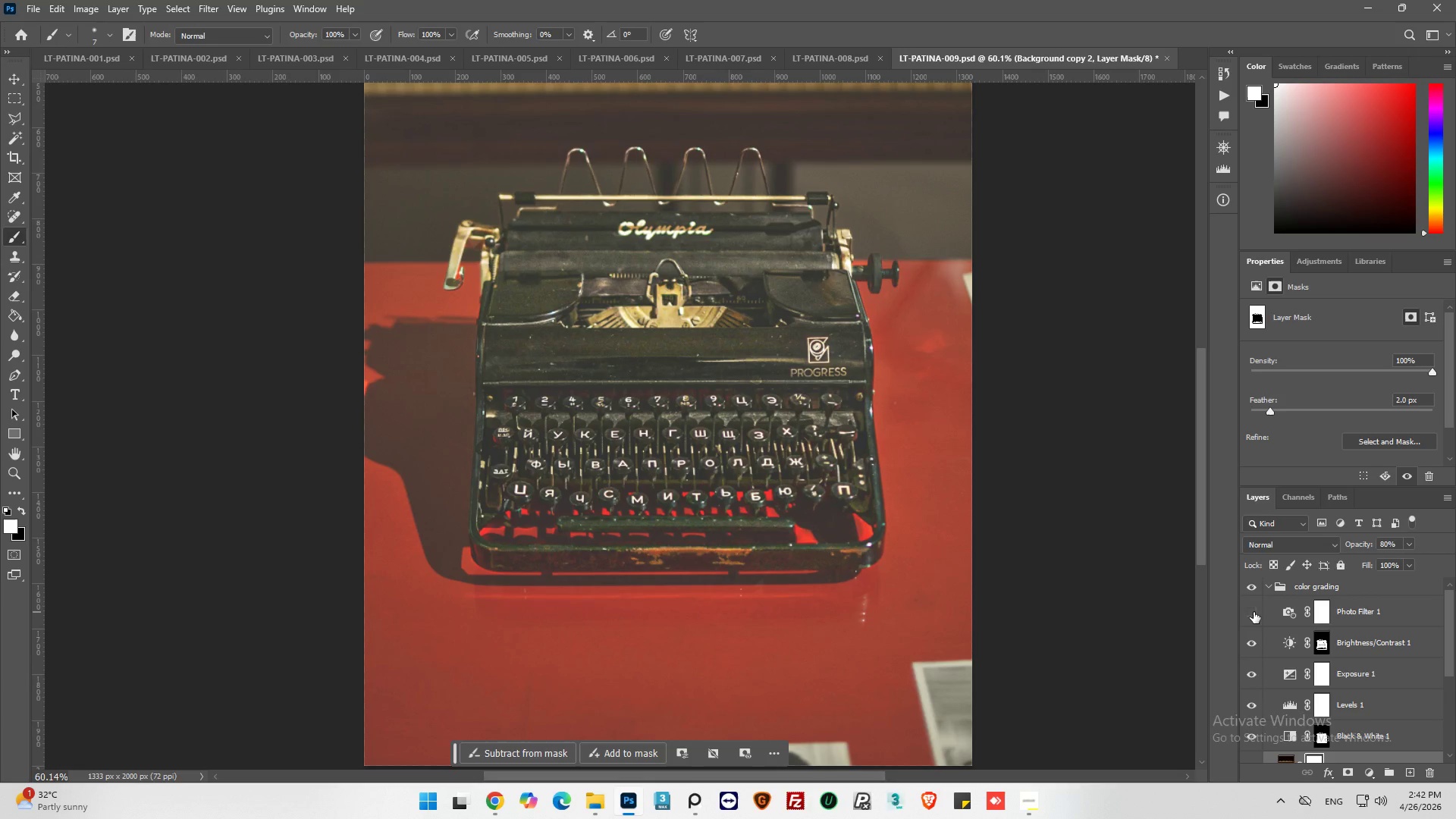 
left_click([1254, 612])
 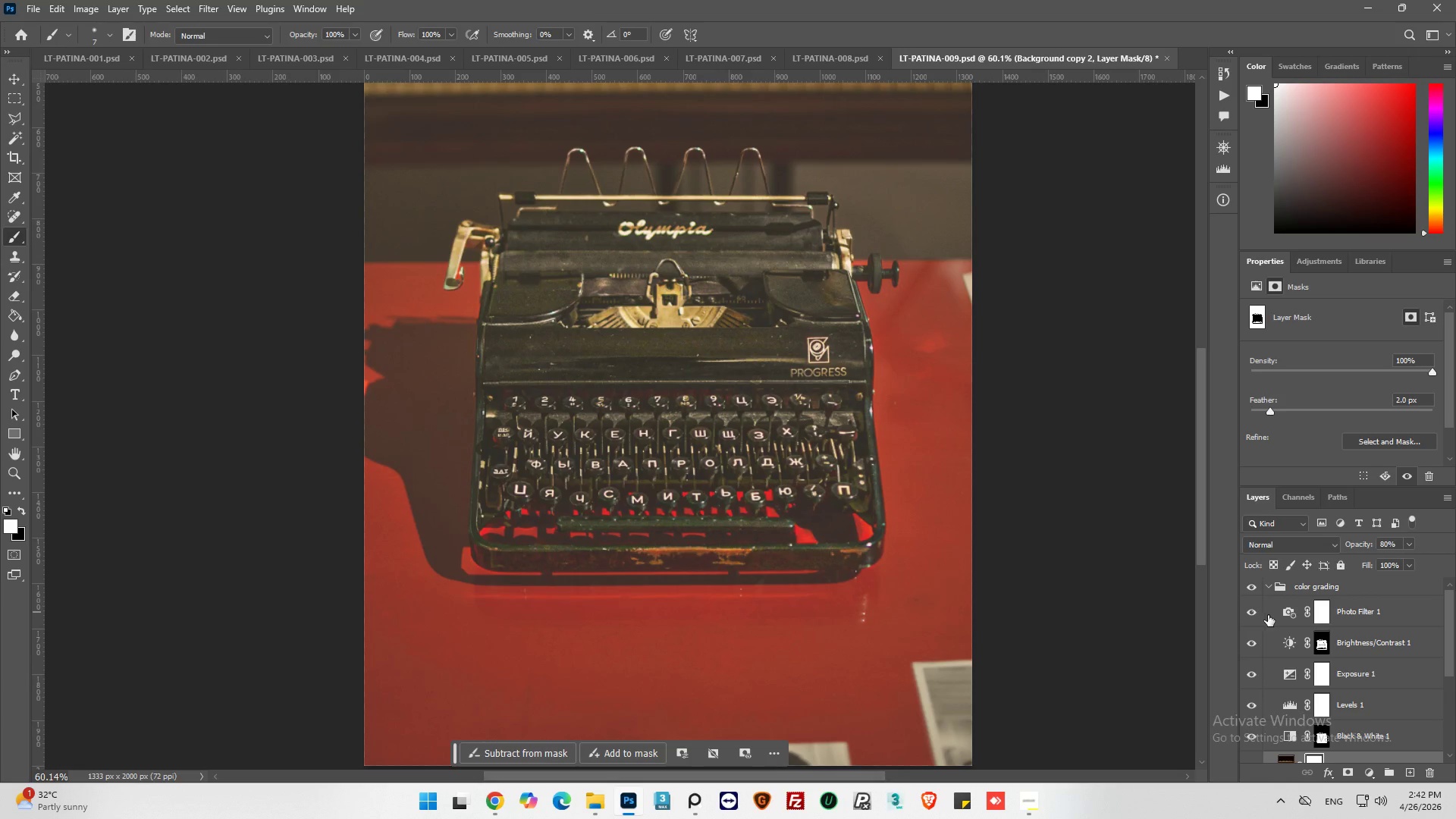 
left_click([1277, 607])
 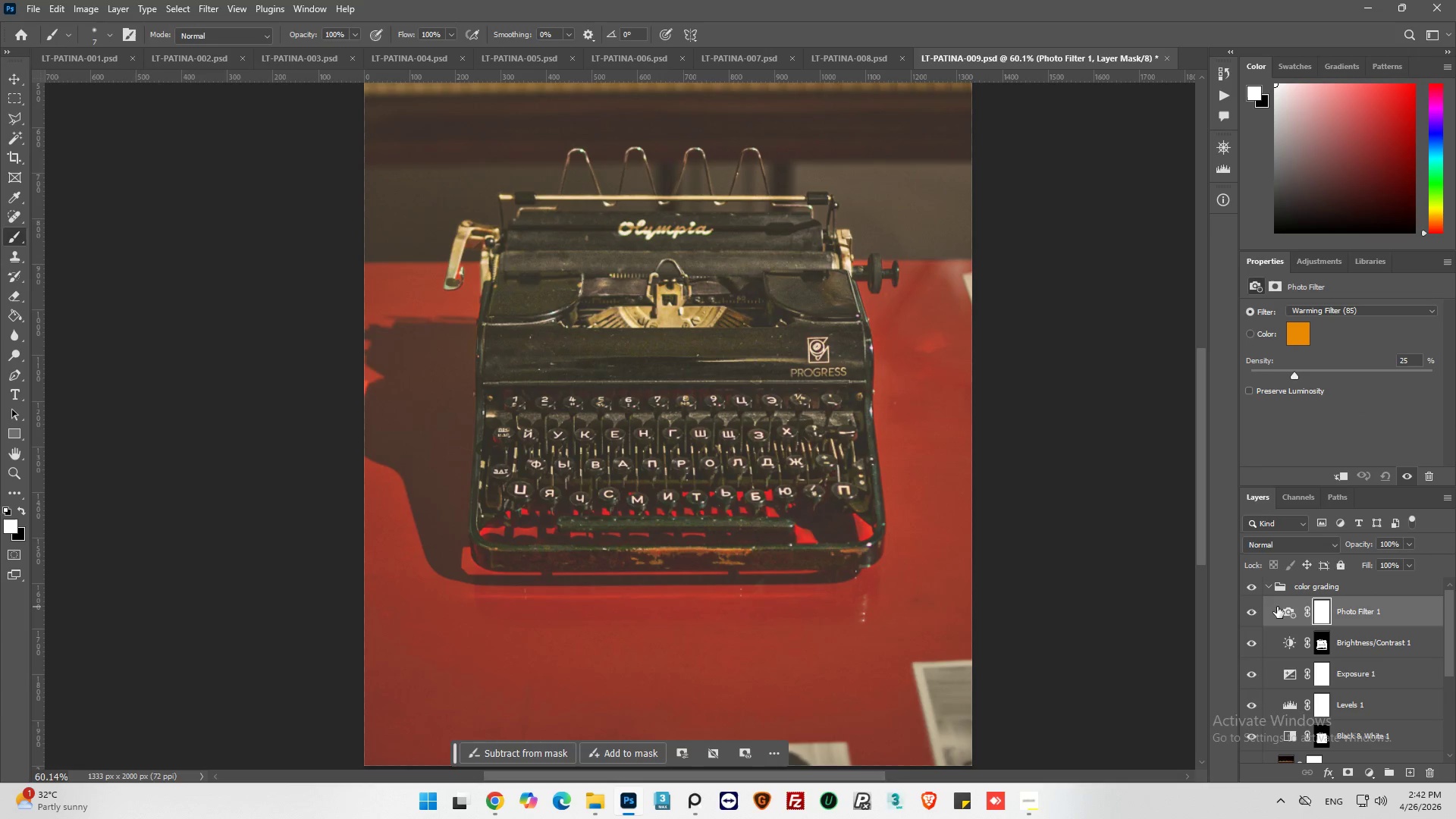 
left_click([1284, 609])
 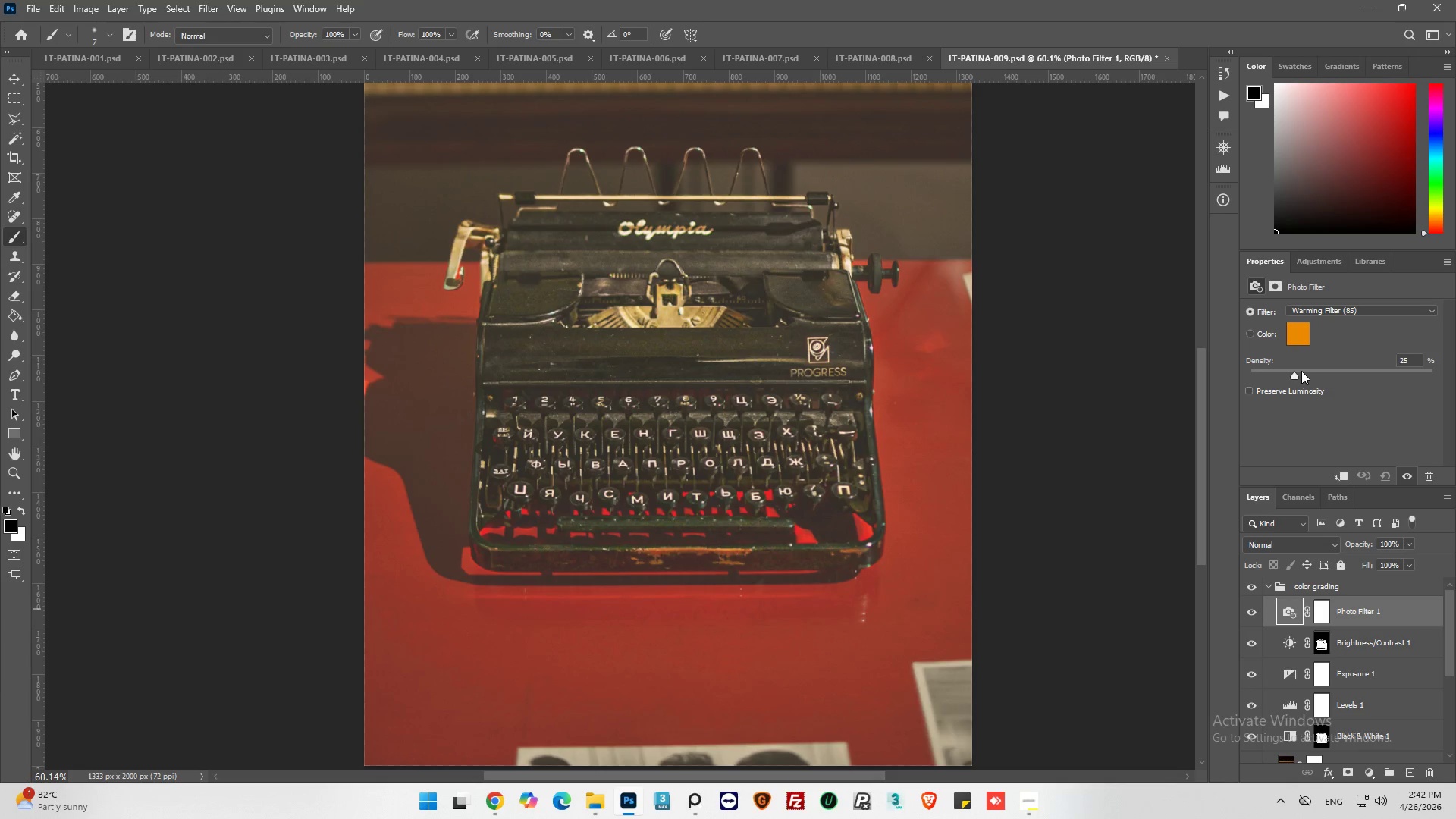 
left_click([1298, 372])
 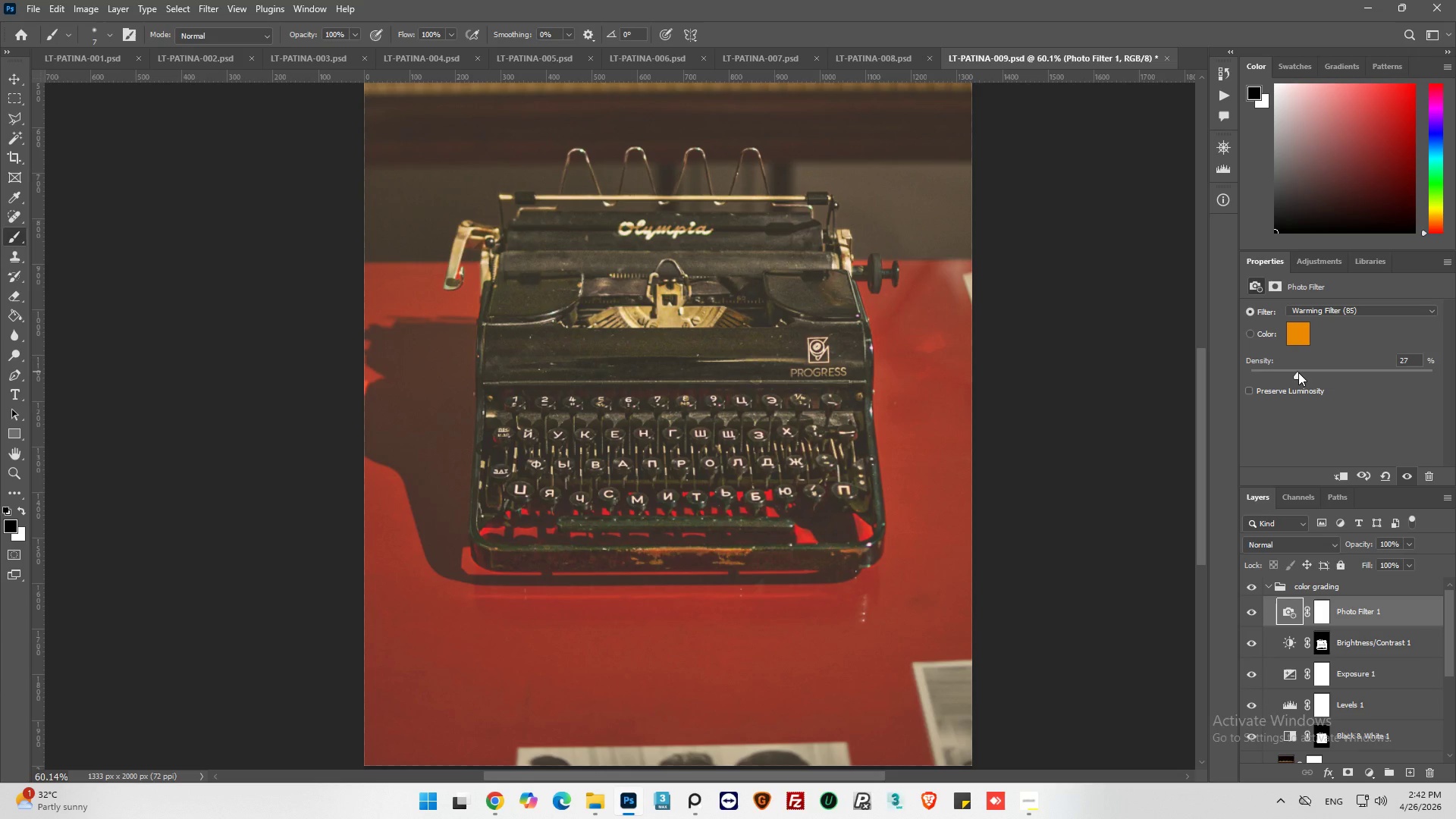 
left_click([1298, 372])
 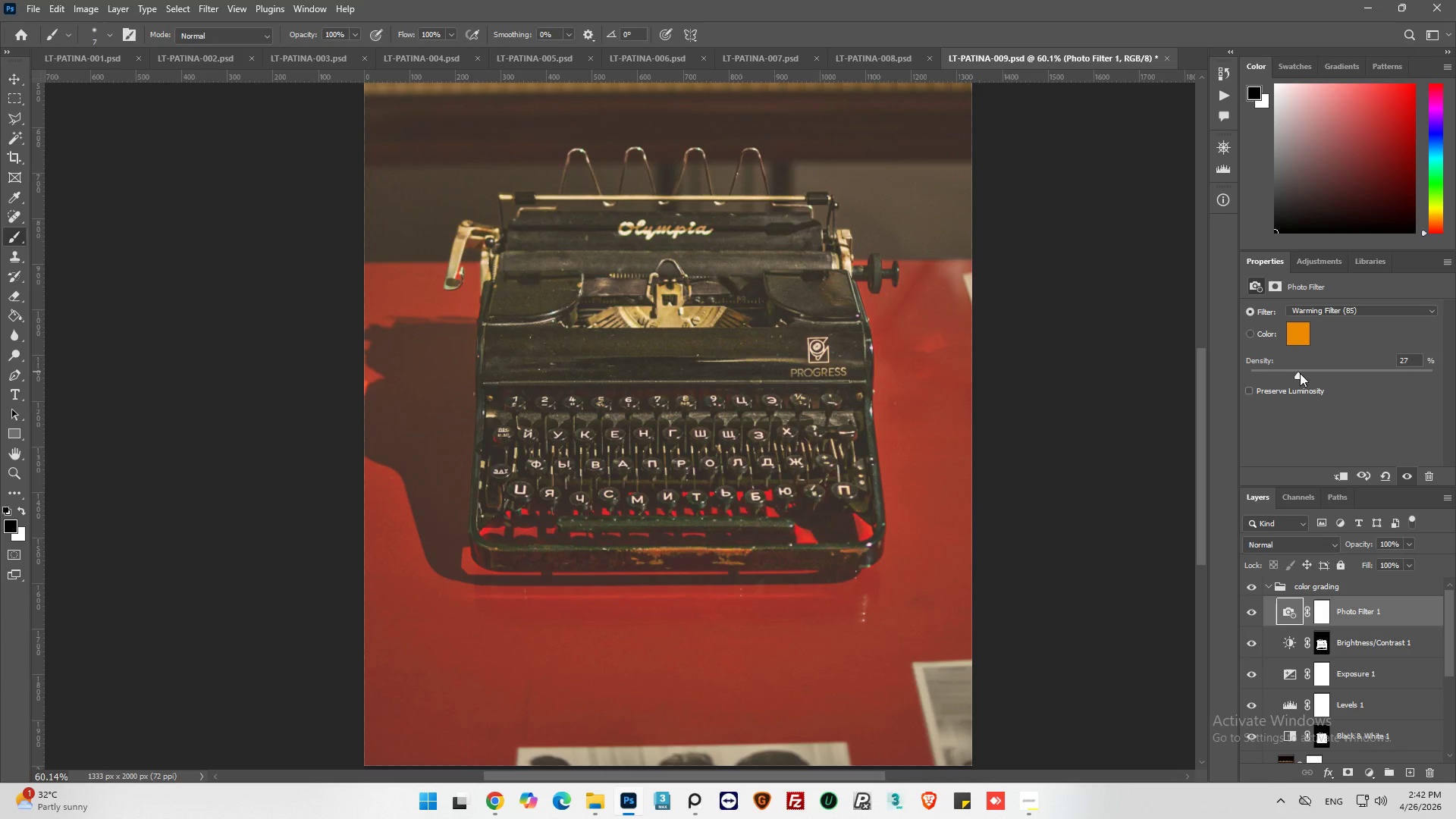 
left_click([1300, 373])
 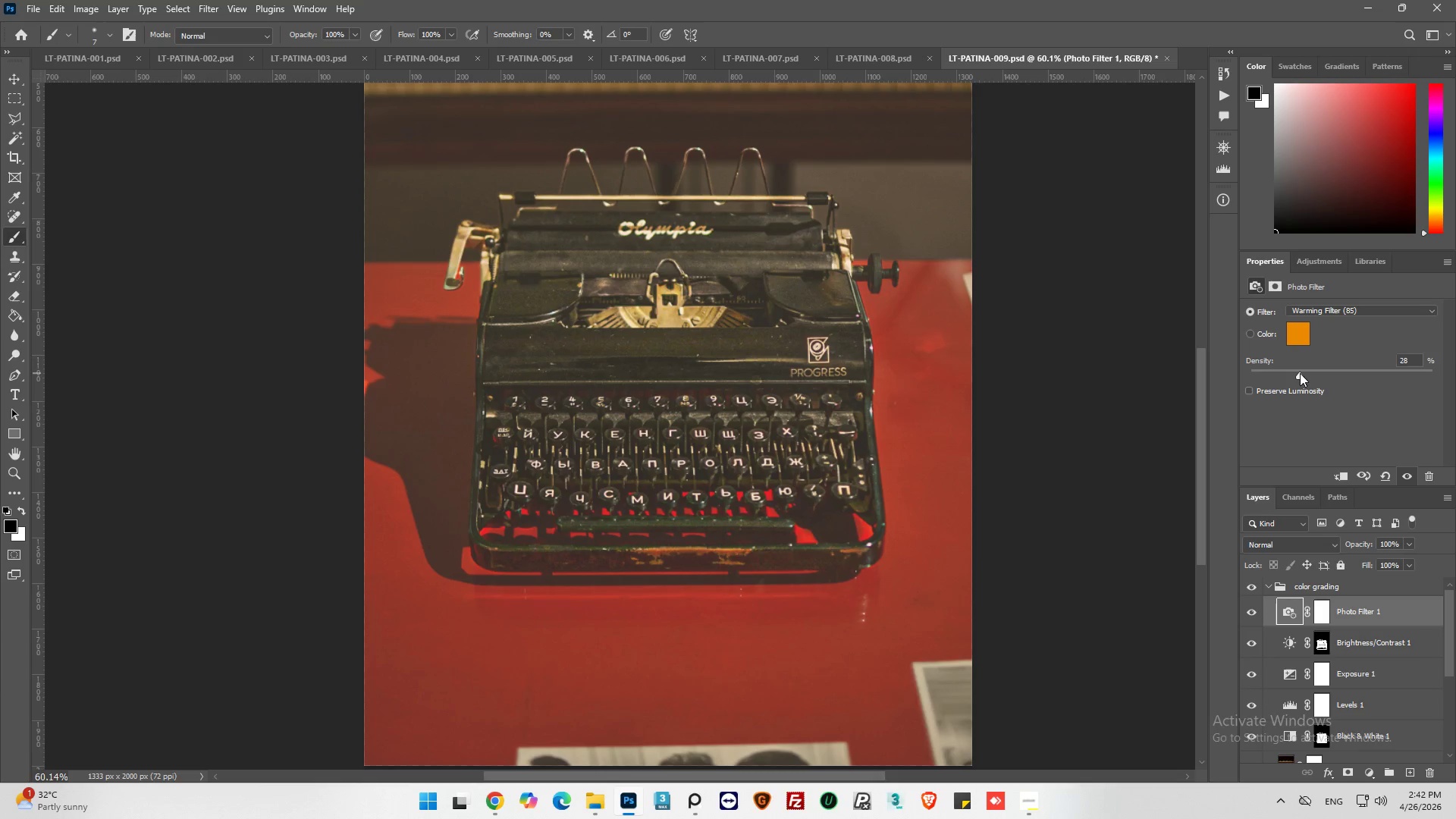 
left_click([1300, 373])
 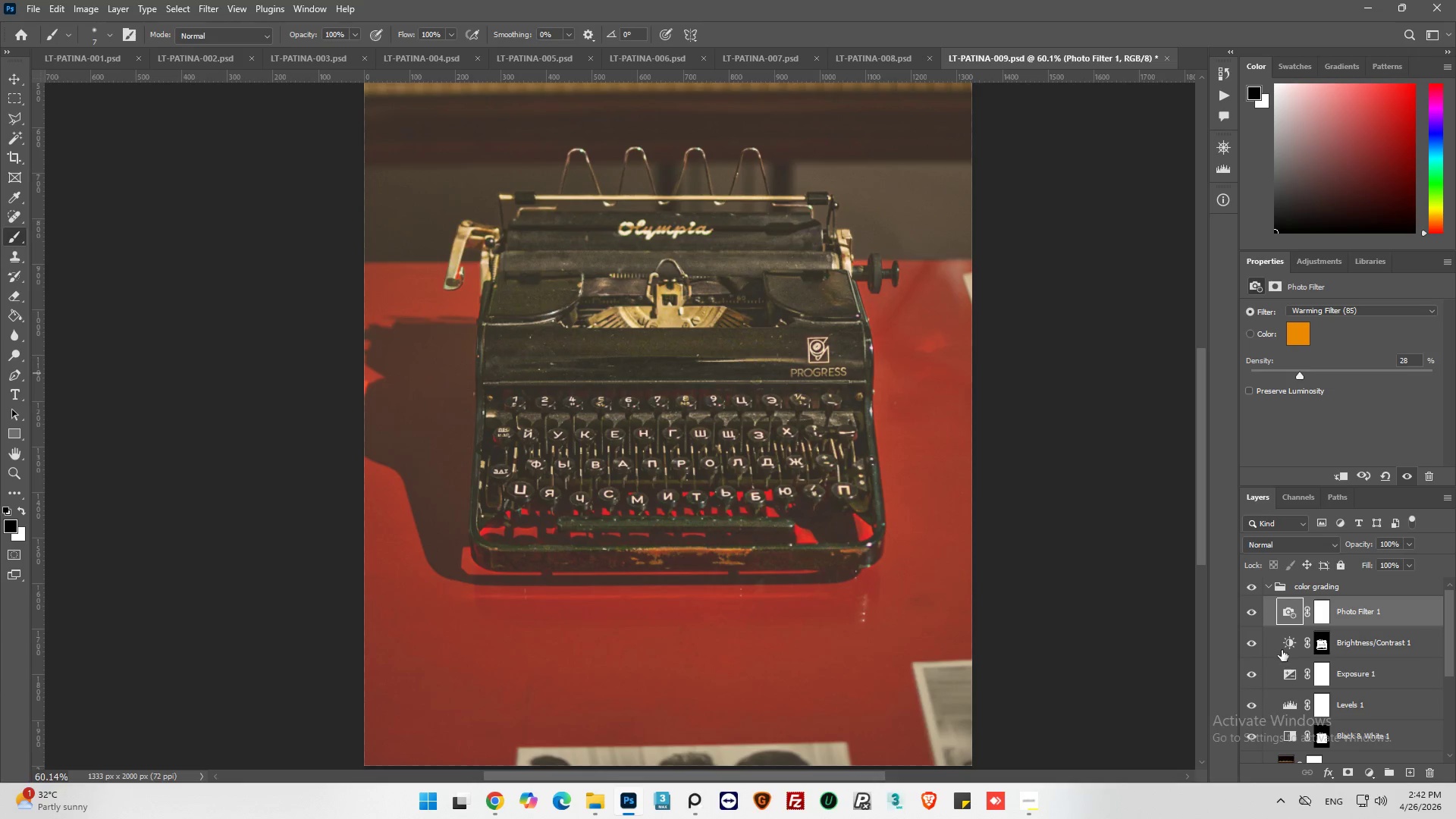 
left_click([1256, 613])
 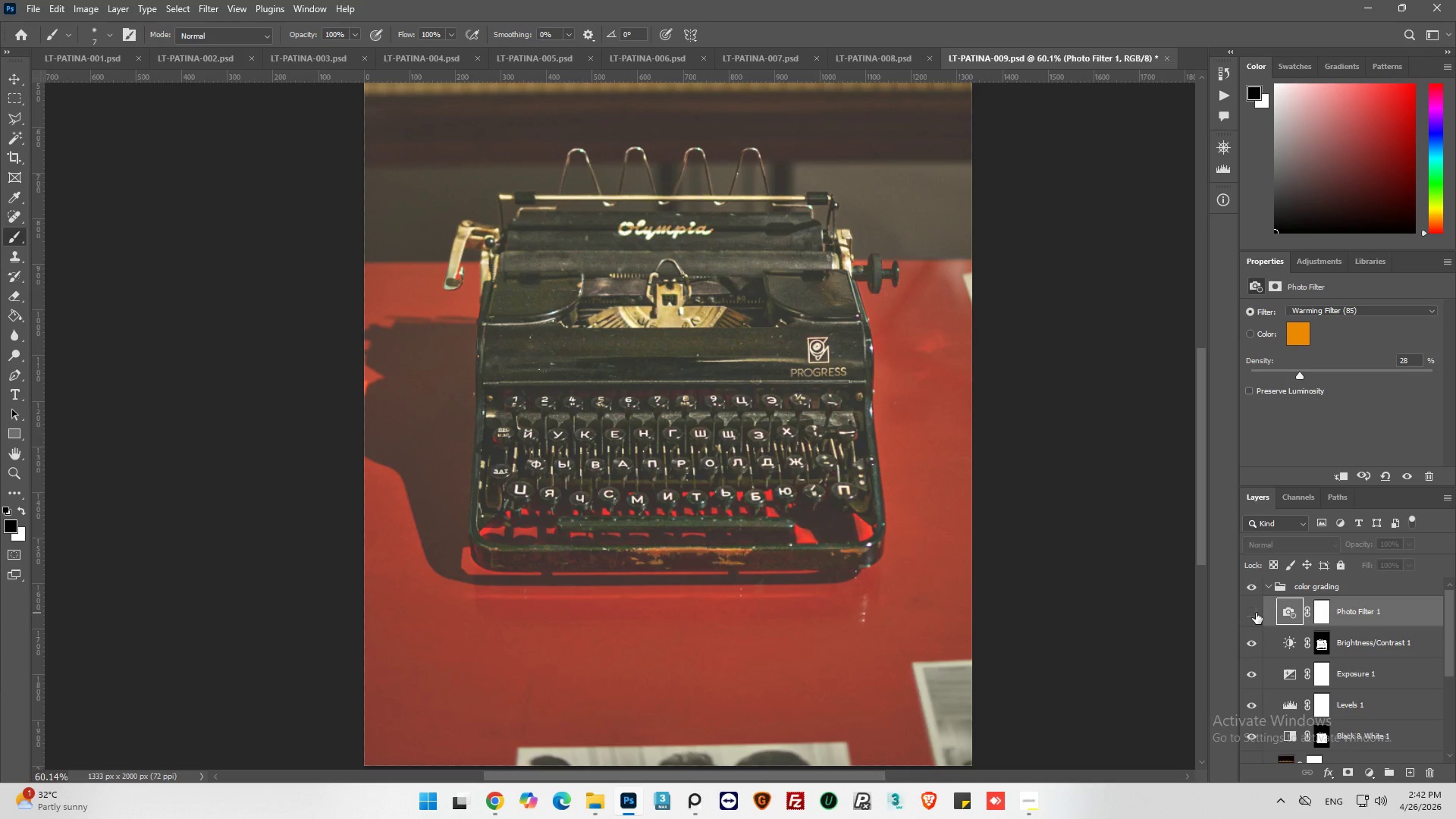 
left_click([1256, 613])
 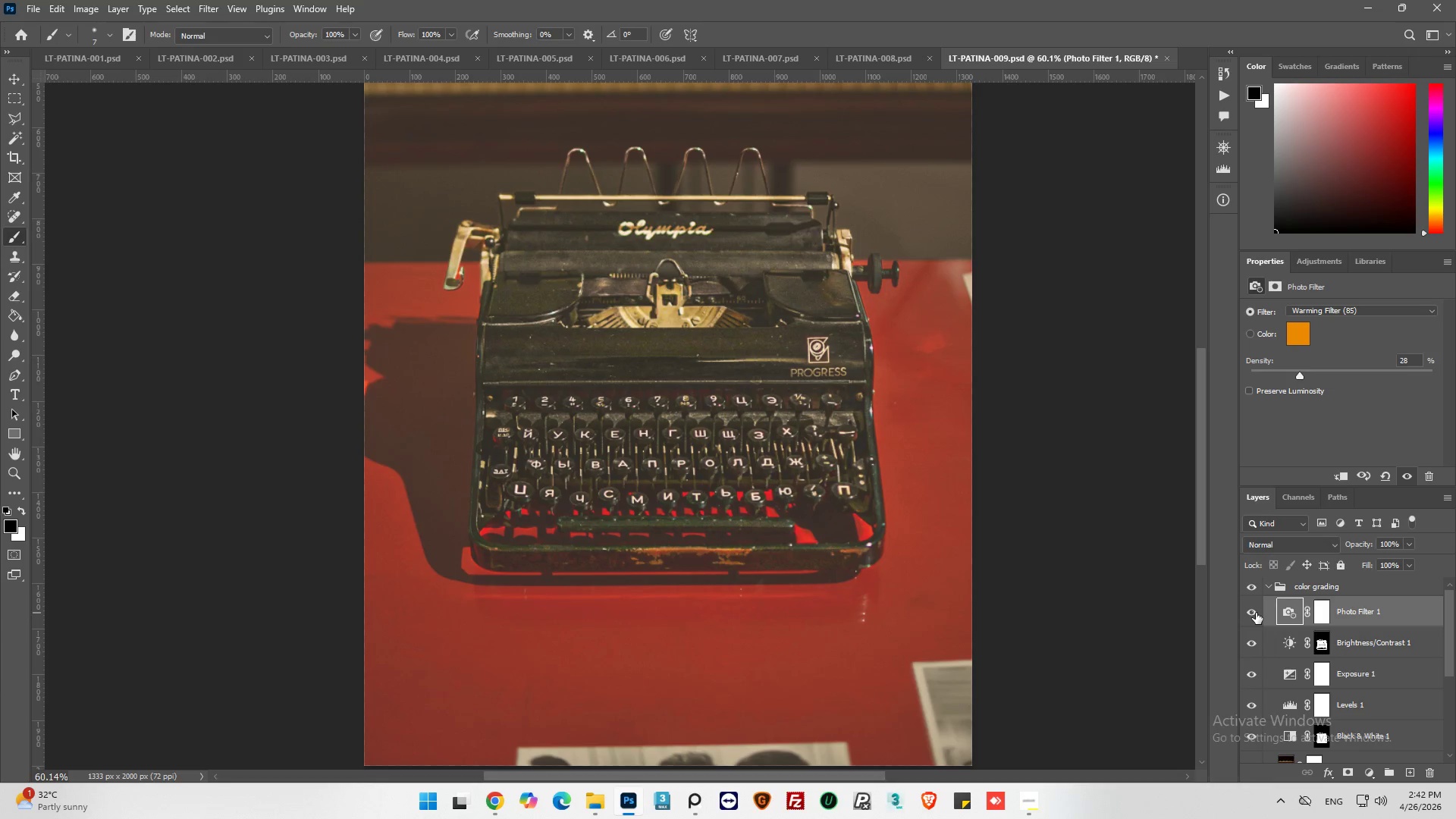 
left_click([1256, 613])
 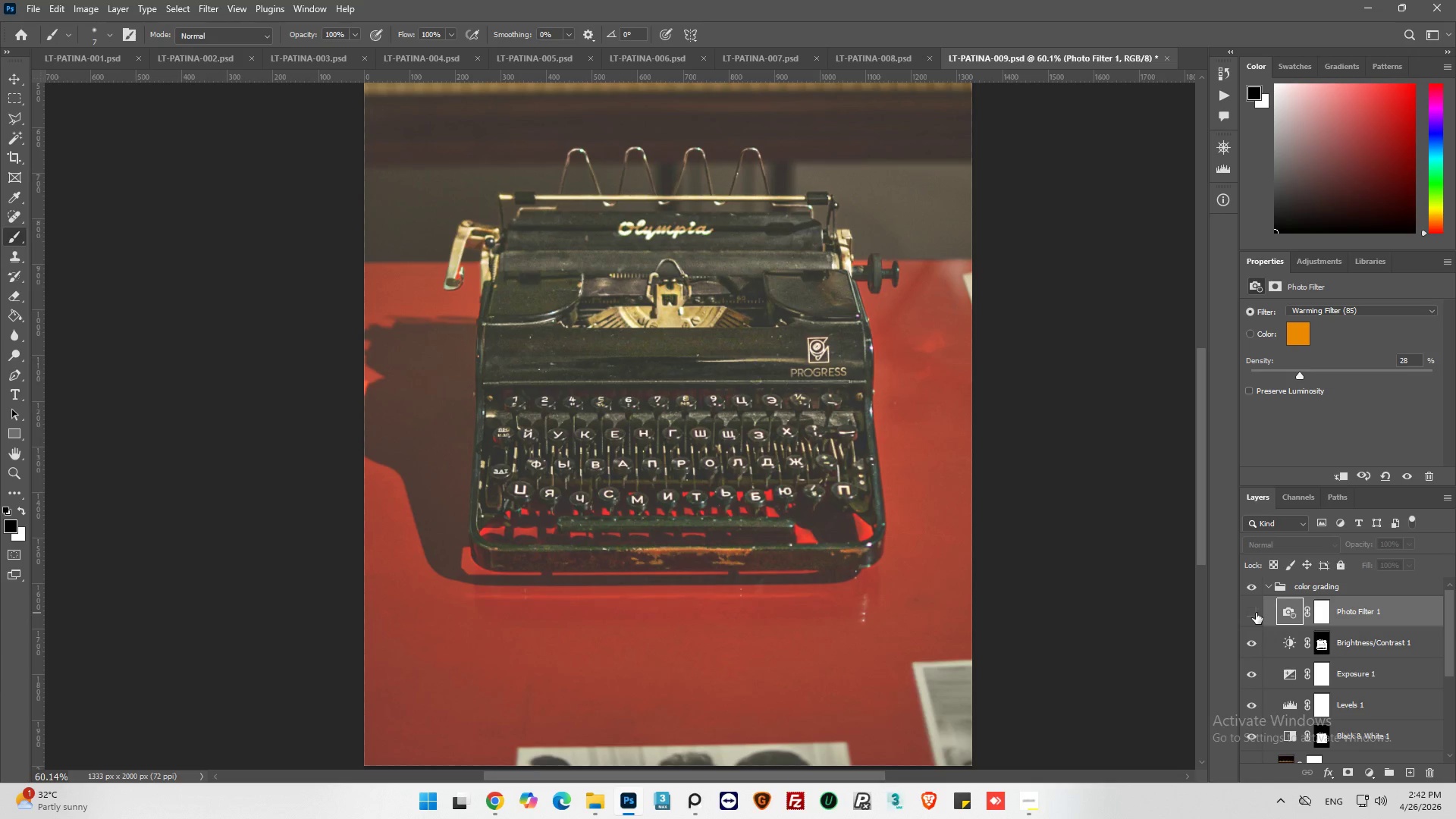 
left_click([1256, 613])
 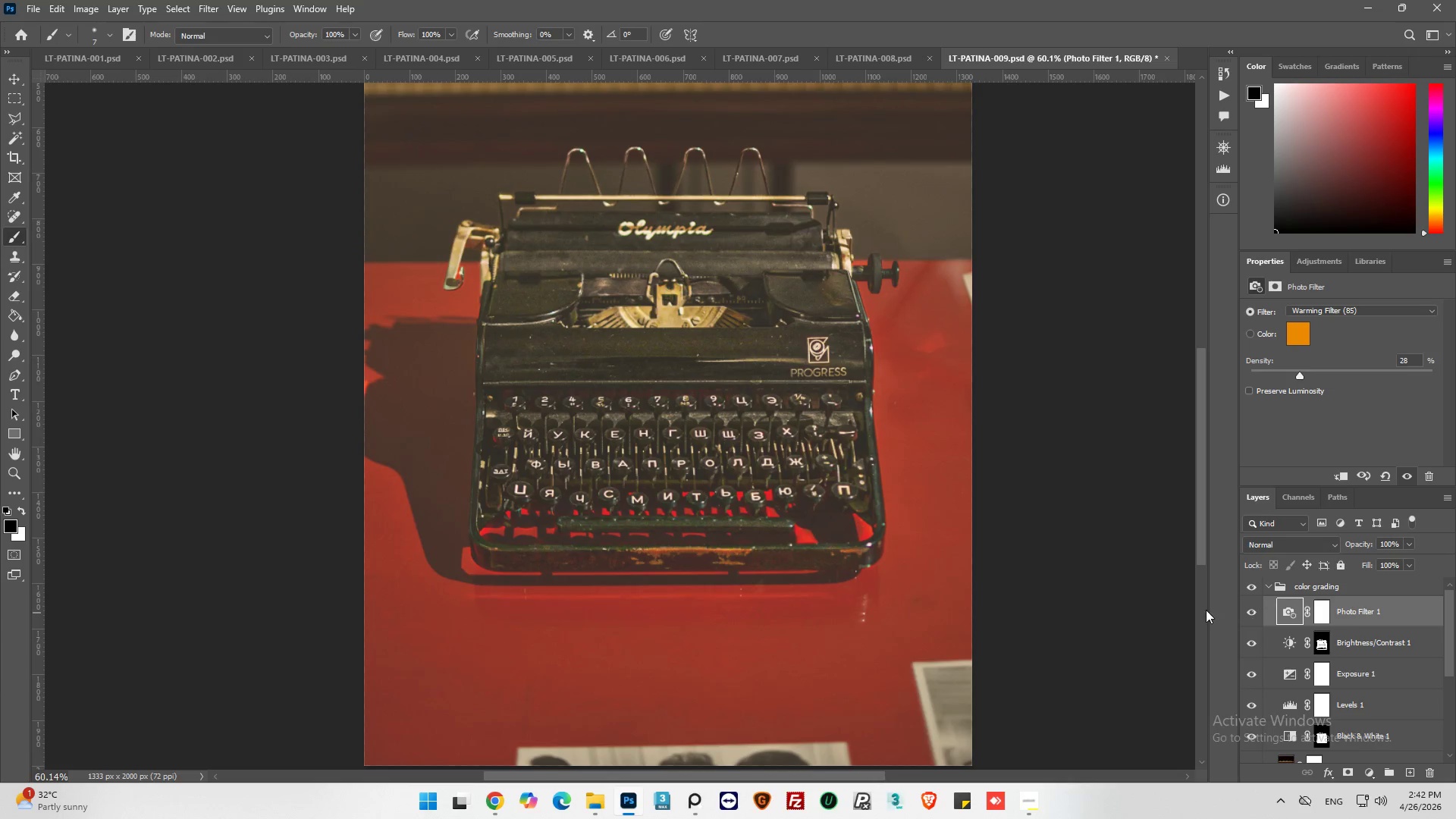 
hold_key(key=AltLeft, duration=0.45)
scroll: coordinate [881, 550], scroll_direction: up, amount: 2.0
 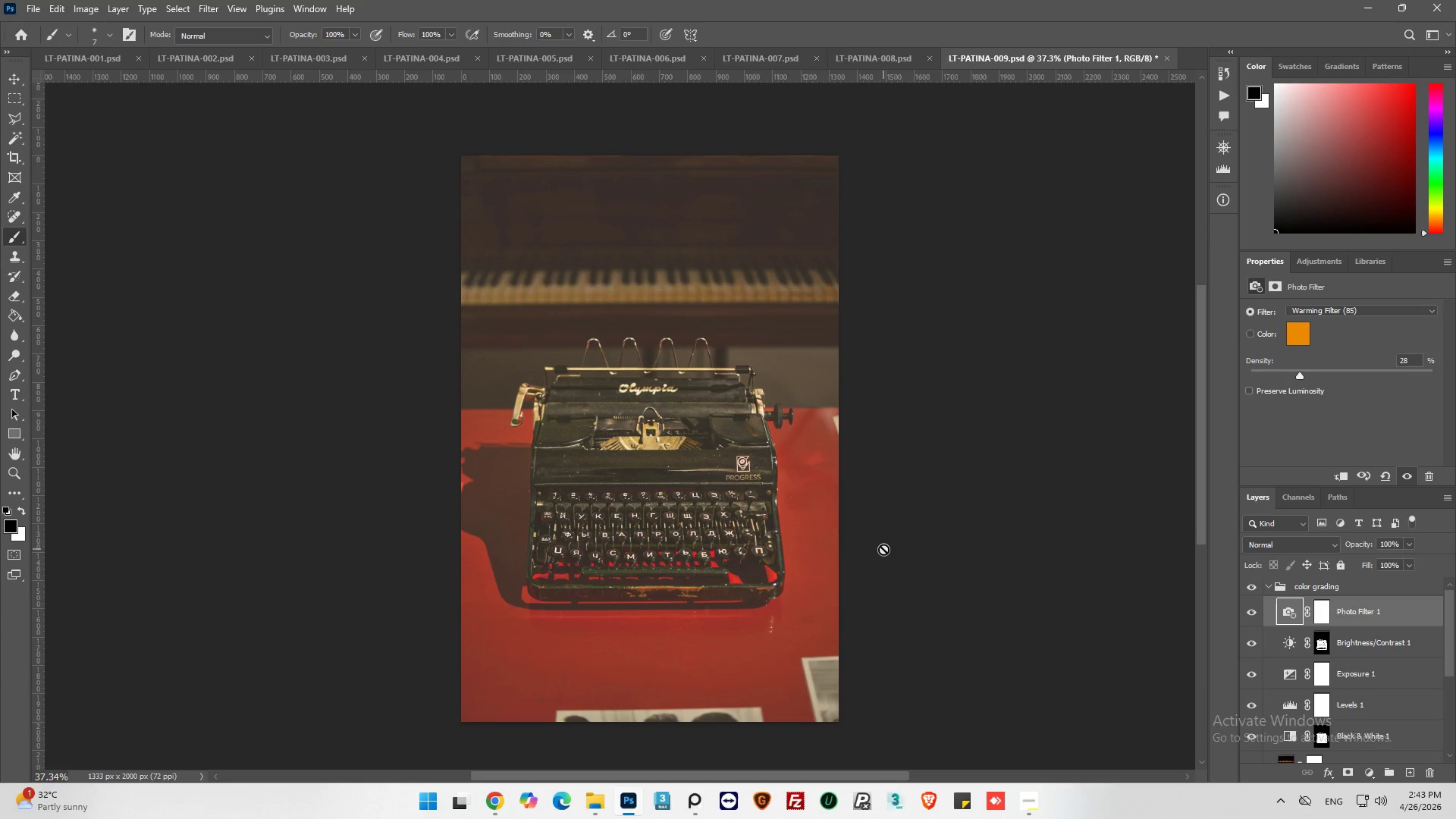 
key(Control+S)
 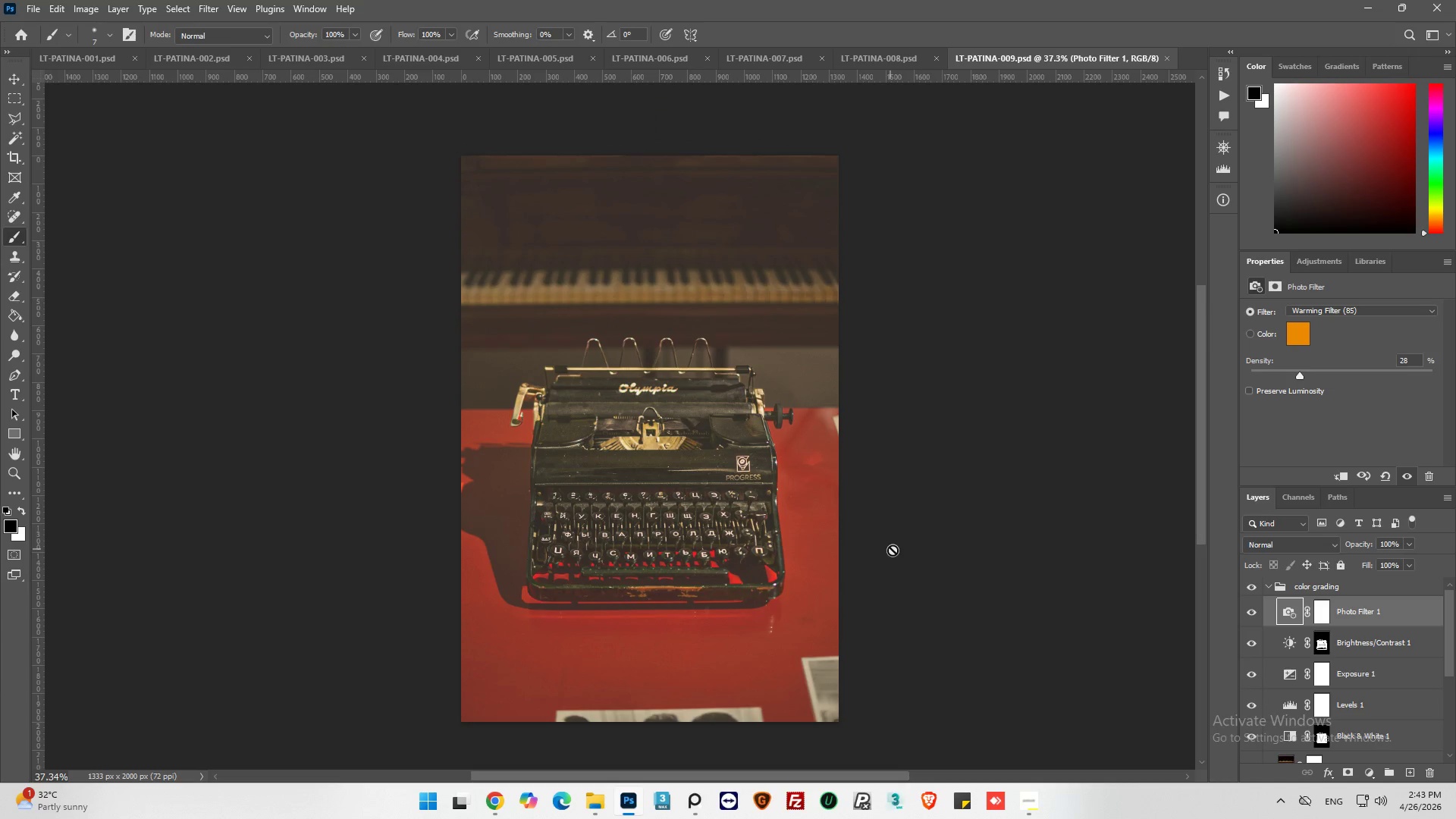 
hold_key(key=AltLeft, duration=0.47)
scroll: coordinate [650, 628], scroll_direction: up, amount: 6.0
 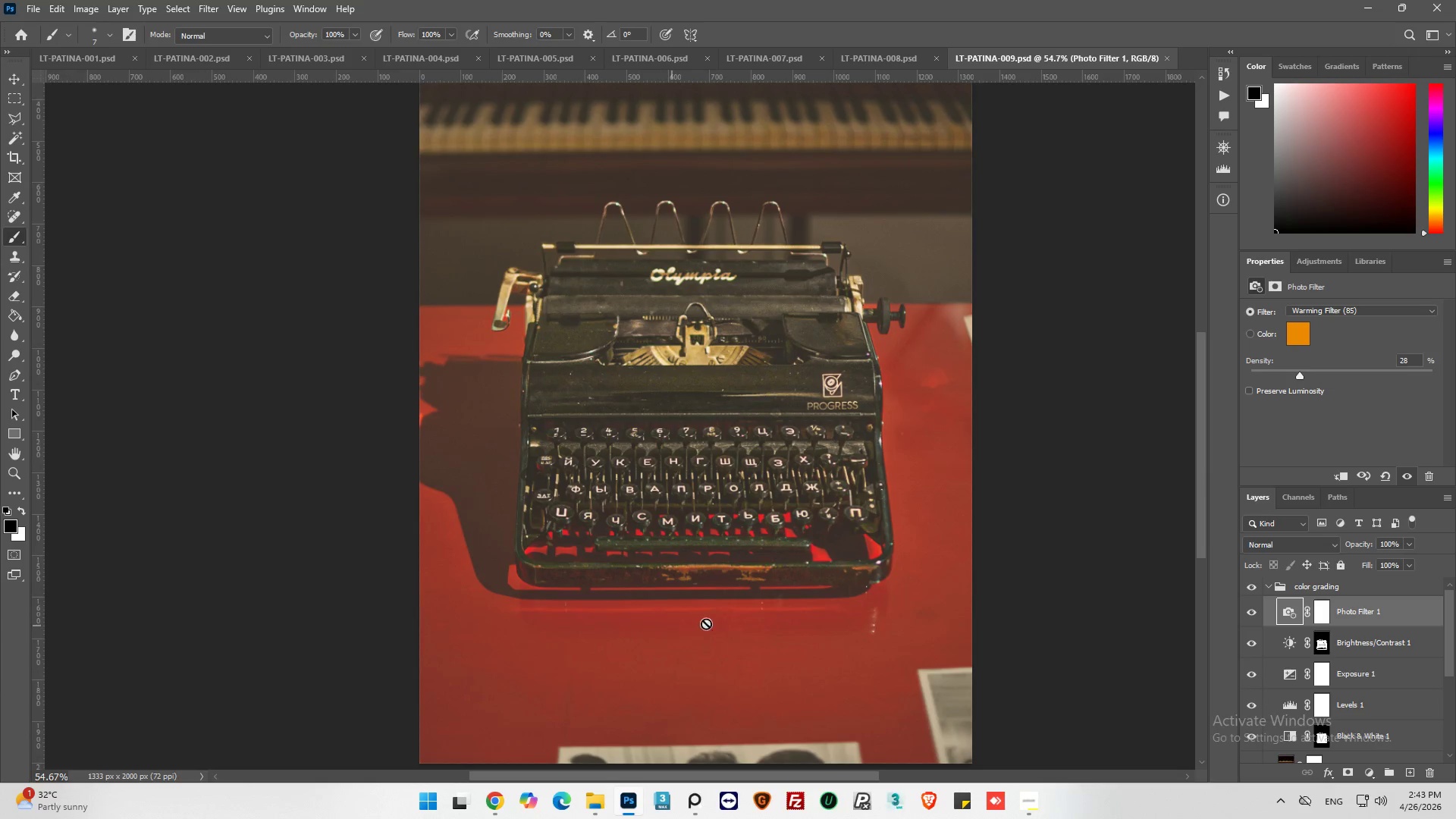 
key(Alt+AltLeft)
 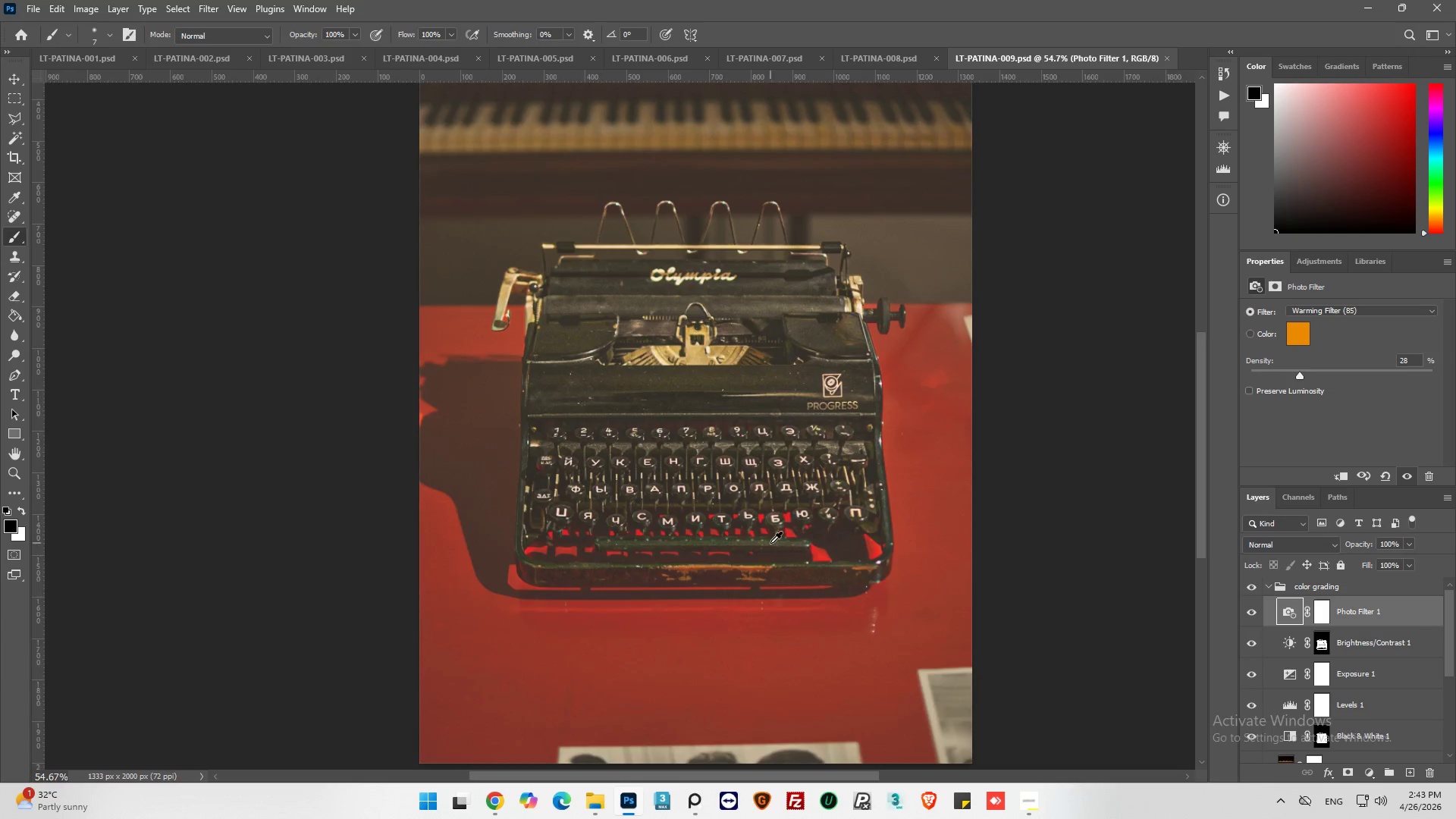 
scroll: coordinate [770, 543], scroll_direction: up, amount: 4.0
 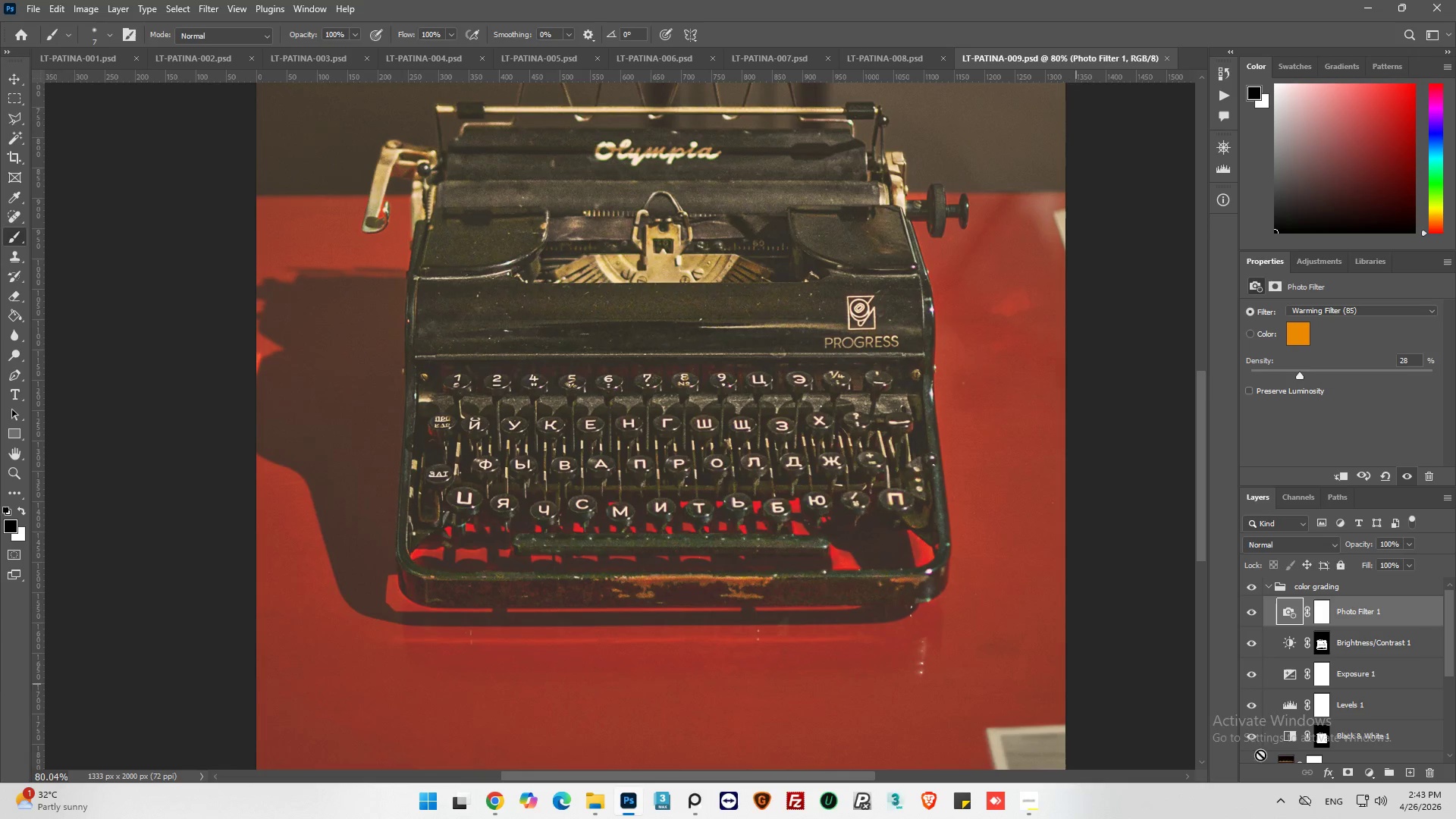 
scroll: coordinate [1342, 688], scroll_direction: down, amount: 10.0
 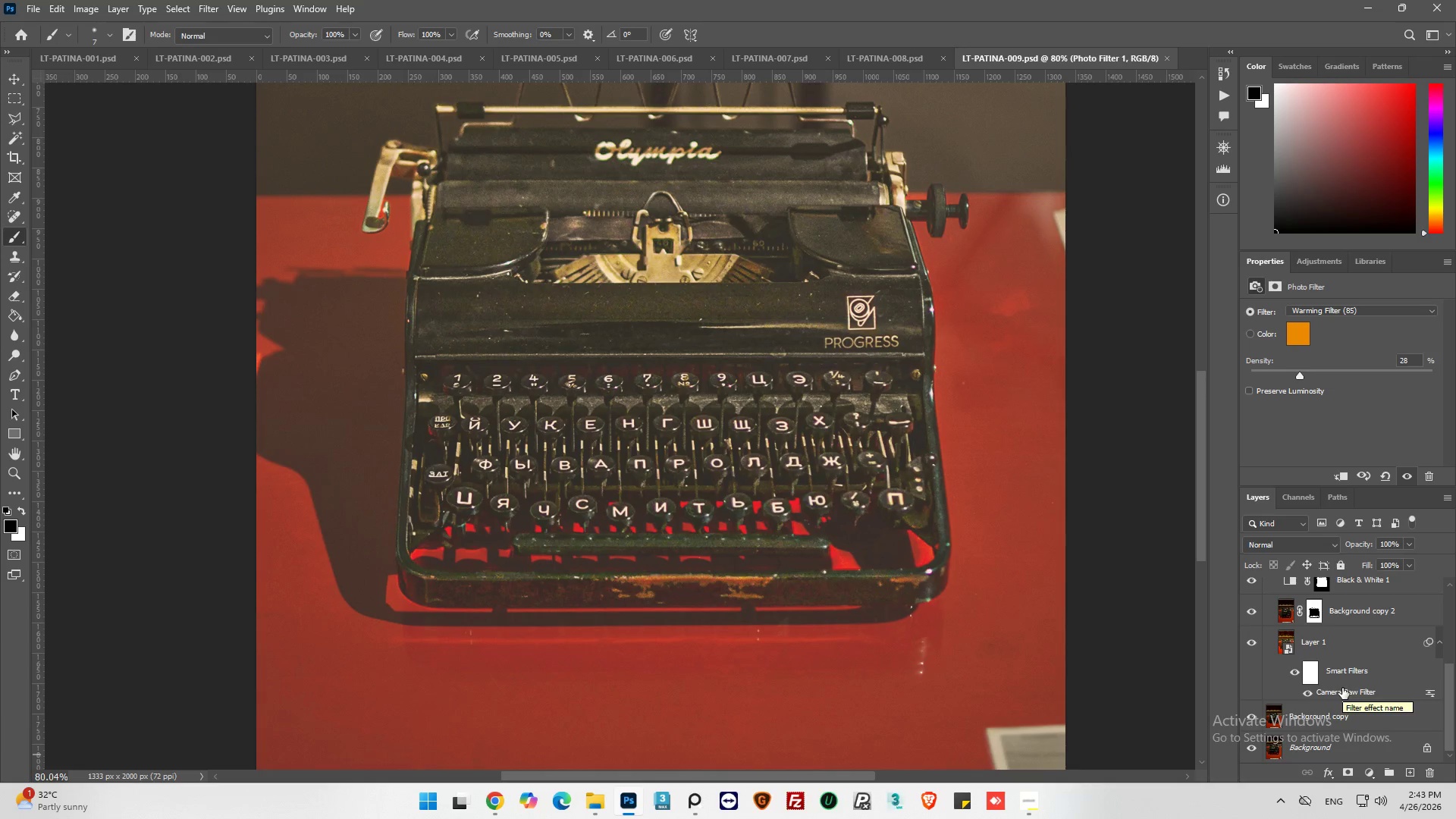 
mouse_move([1359, 736])
 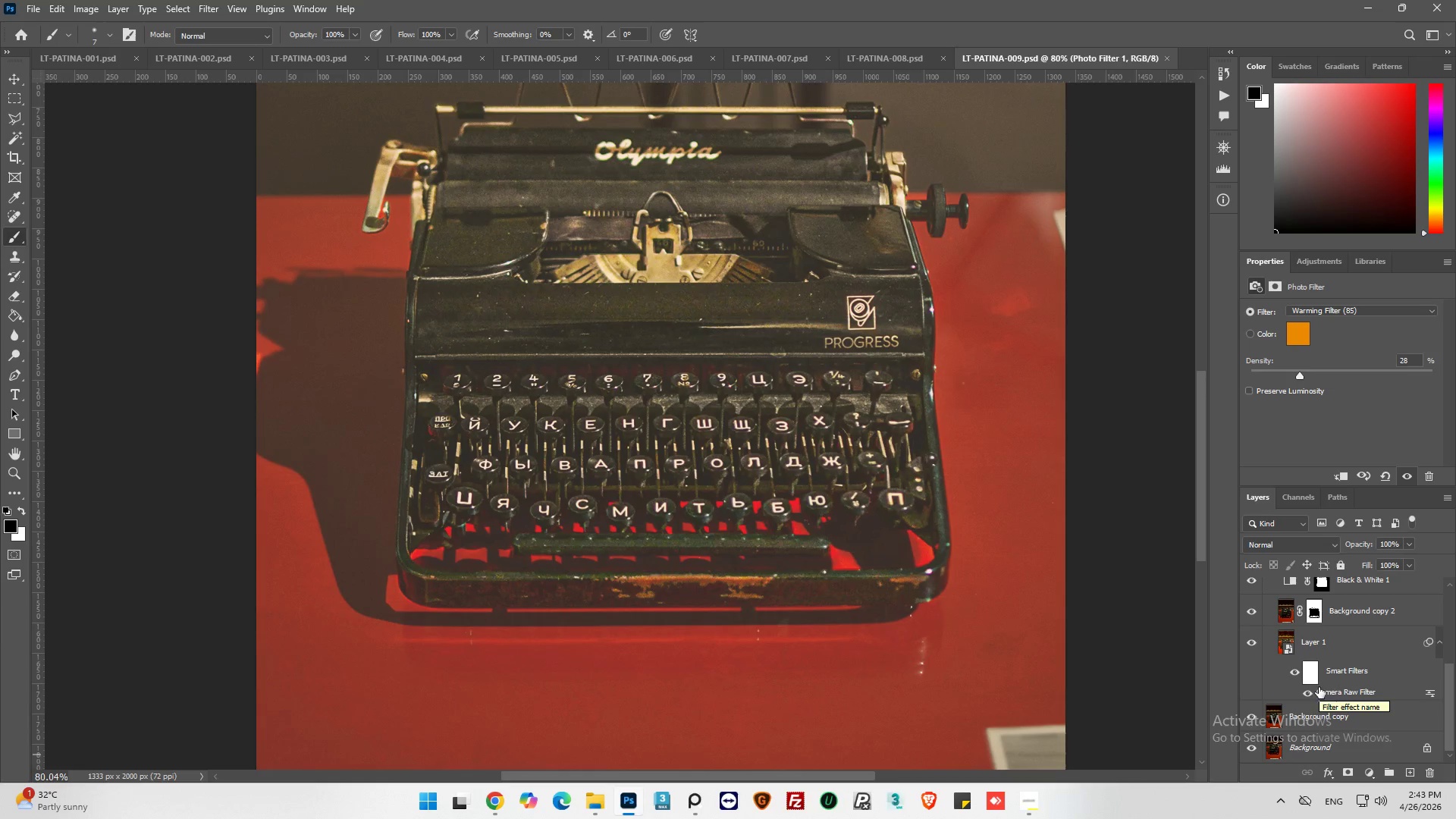 
scroll: coordinate [1319, 670], scroll_direction: up, amount: 2.0
 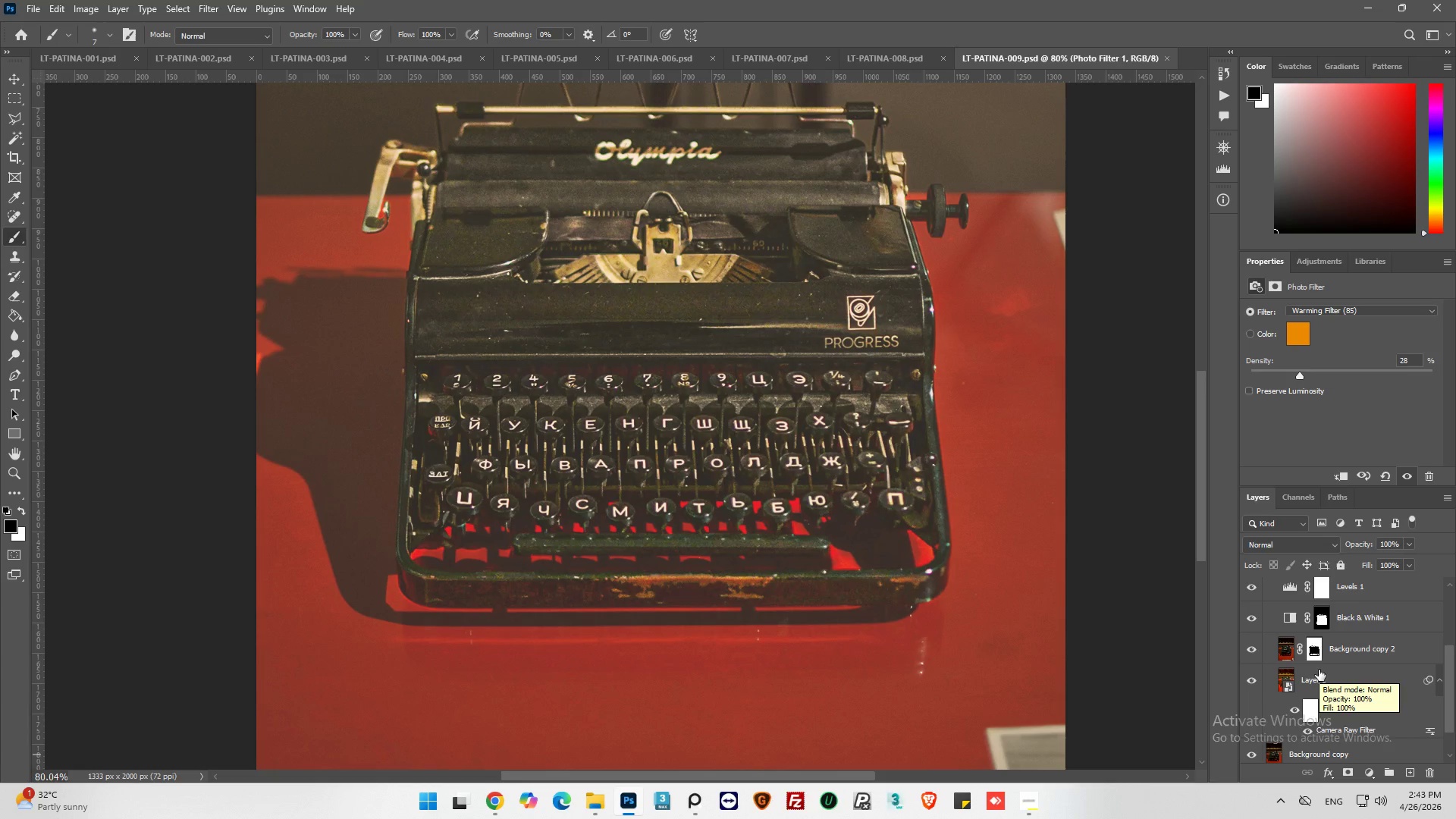 
scroll: coordinate [1319, 670], scroll_direction: down, amount: 5.0
 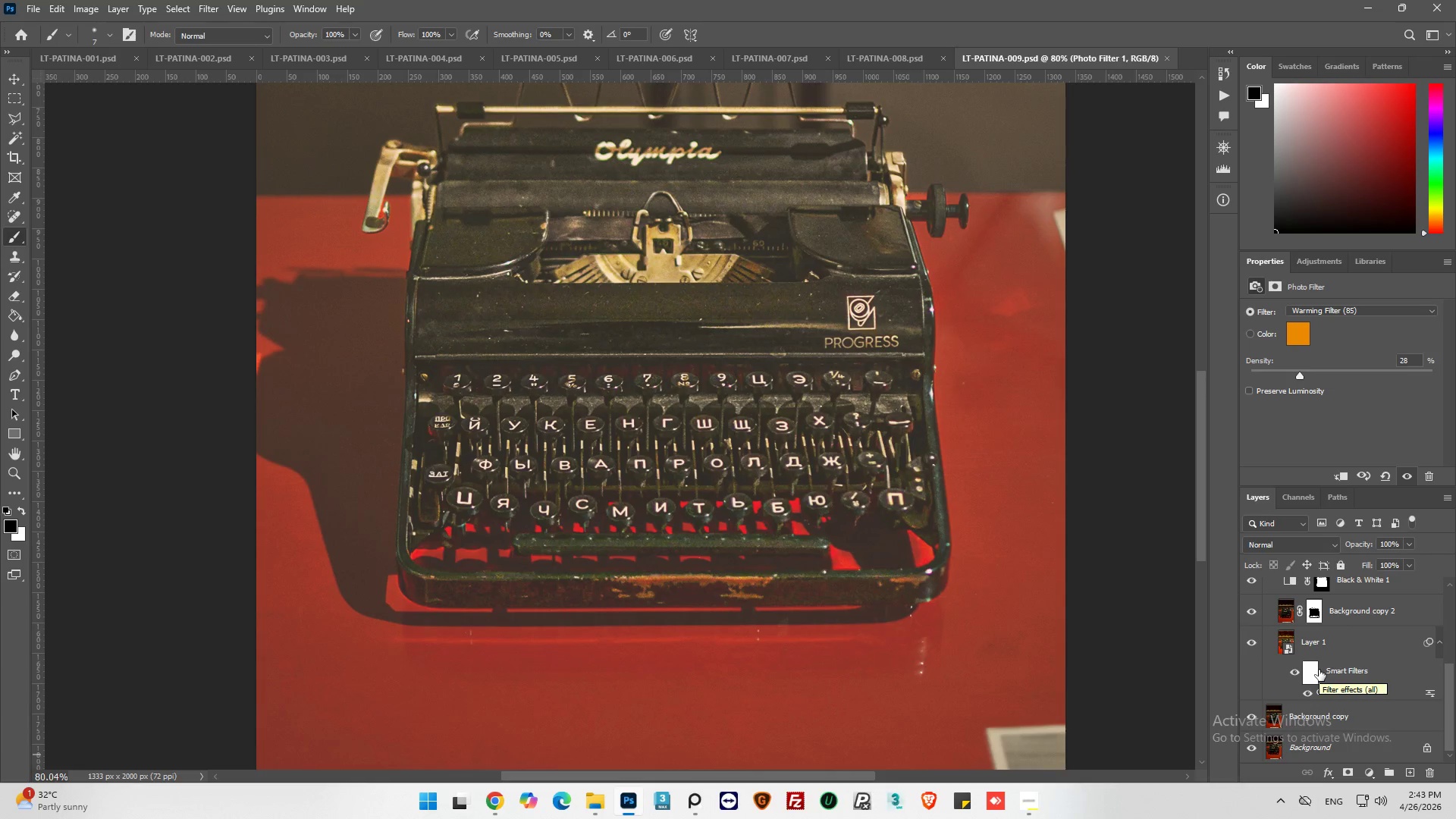 
scroll: coordinate [1319, 670], scroll_direction: up, amount: 3.0
 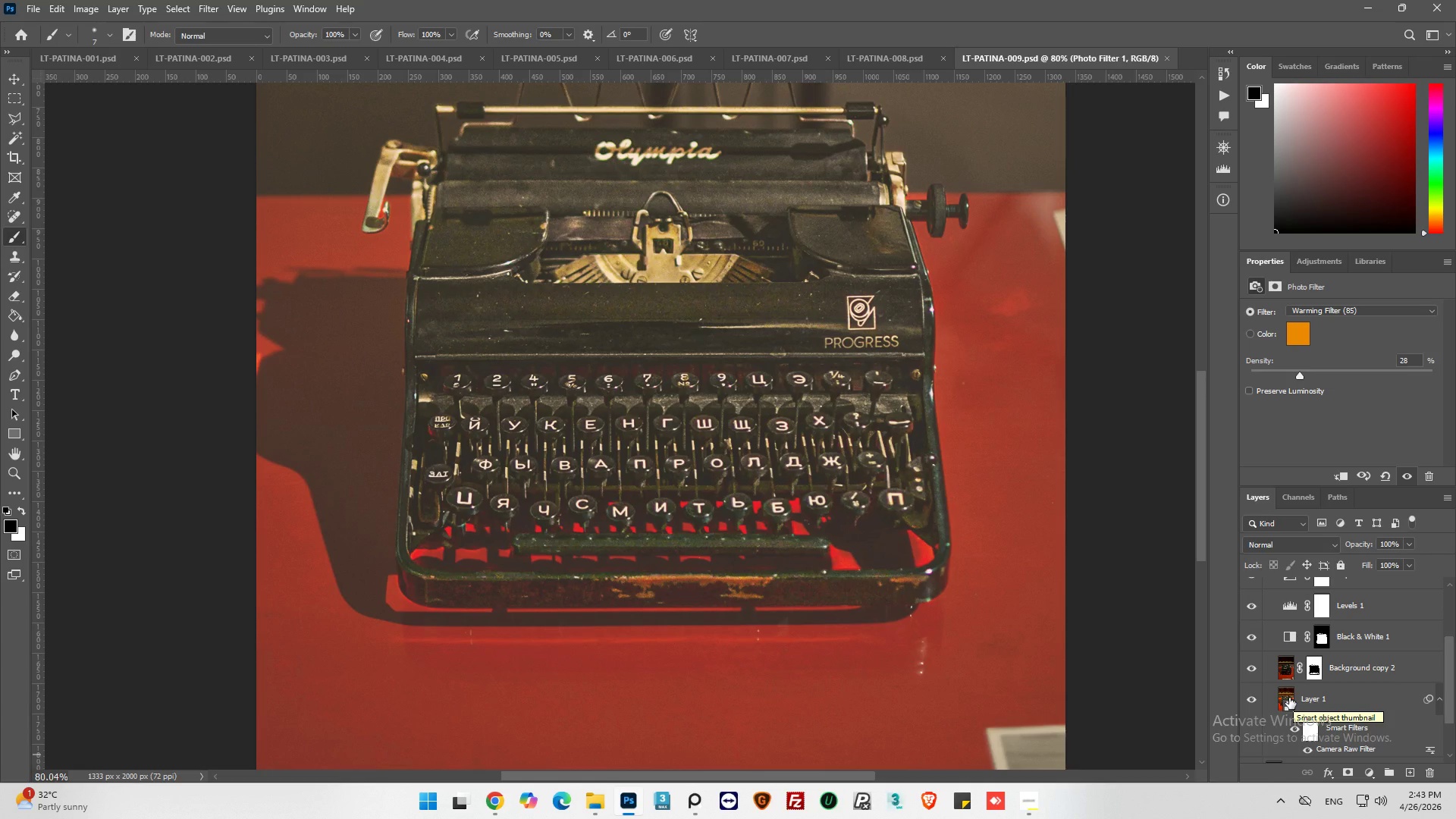 
left_click([1314, 674])
 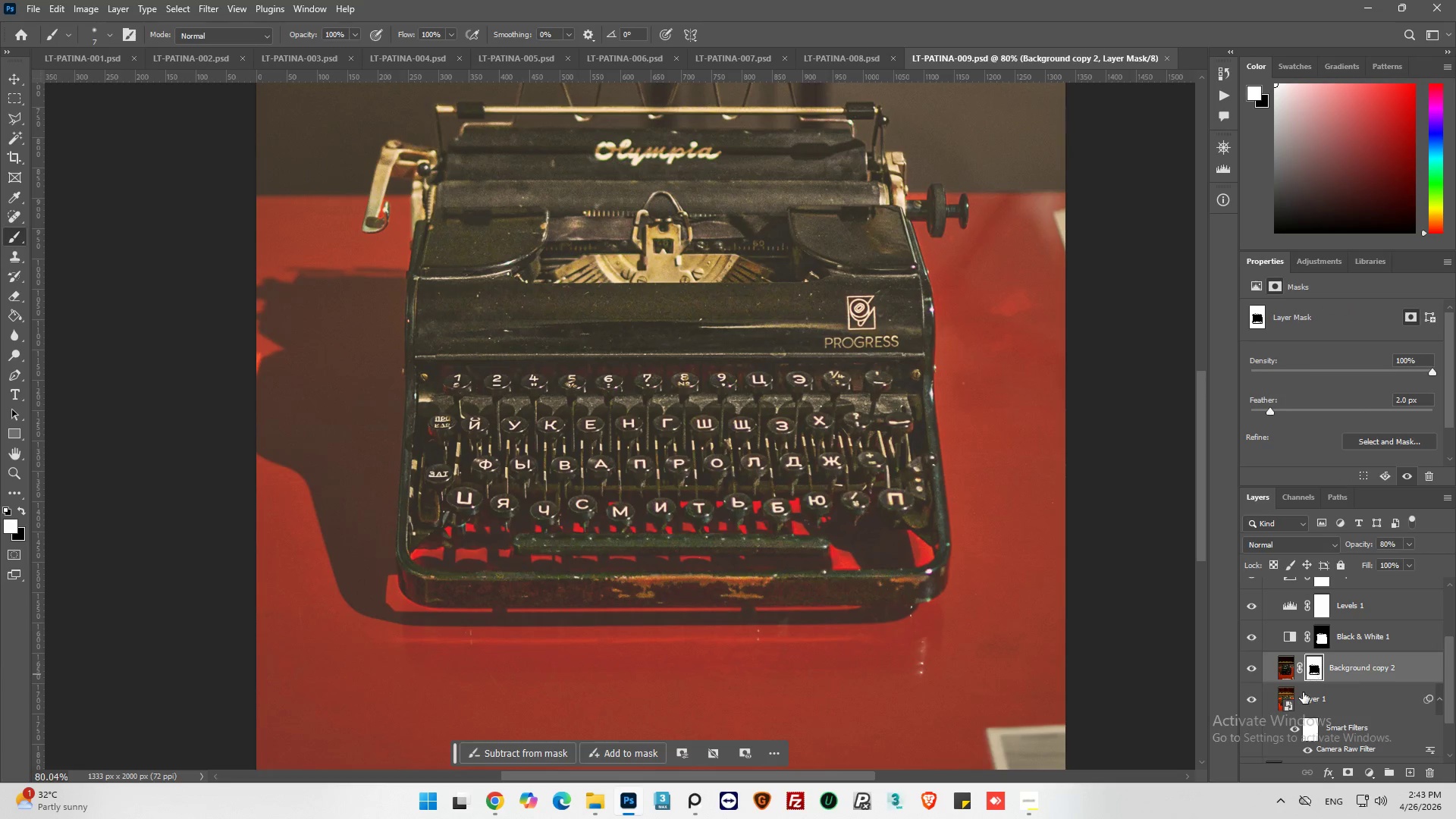 
left_click([1279, 706])
 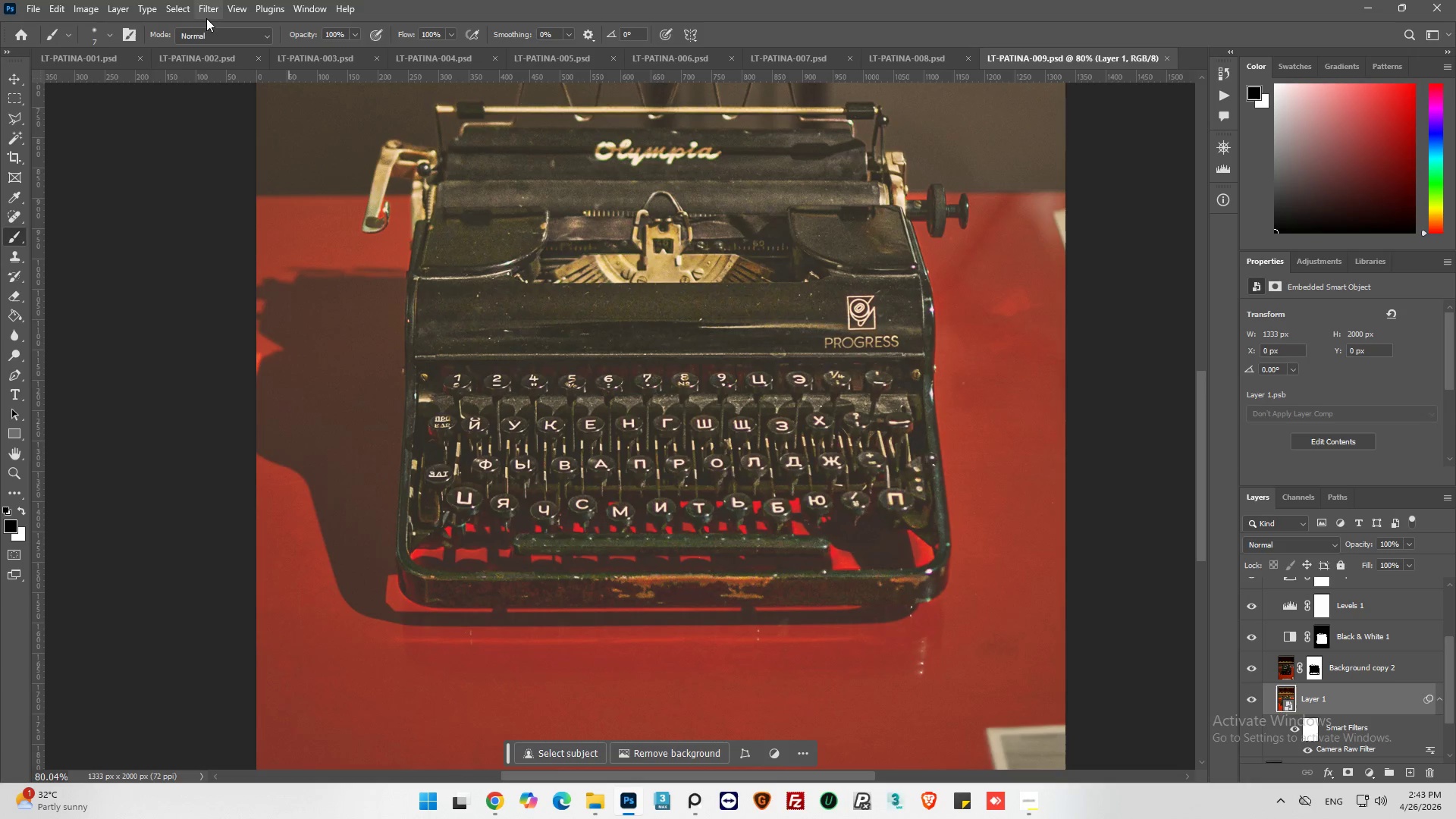 
left_click([215, 10])
 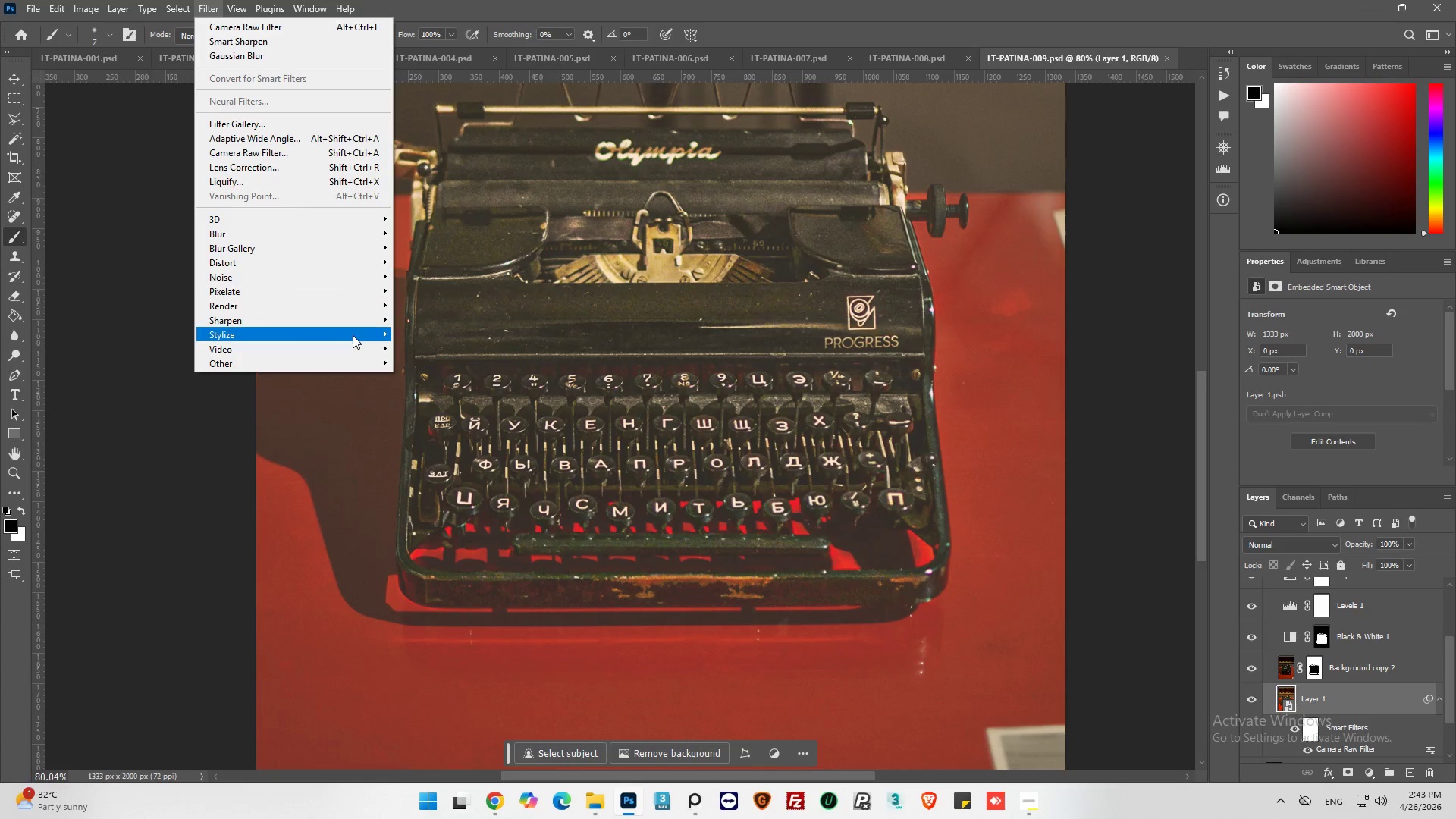 
left_click([351, 325])
 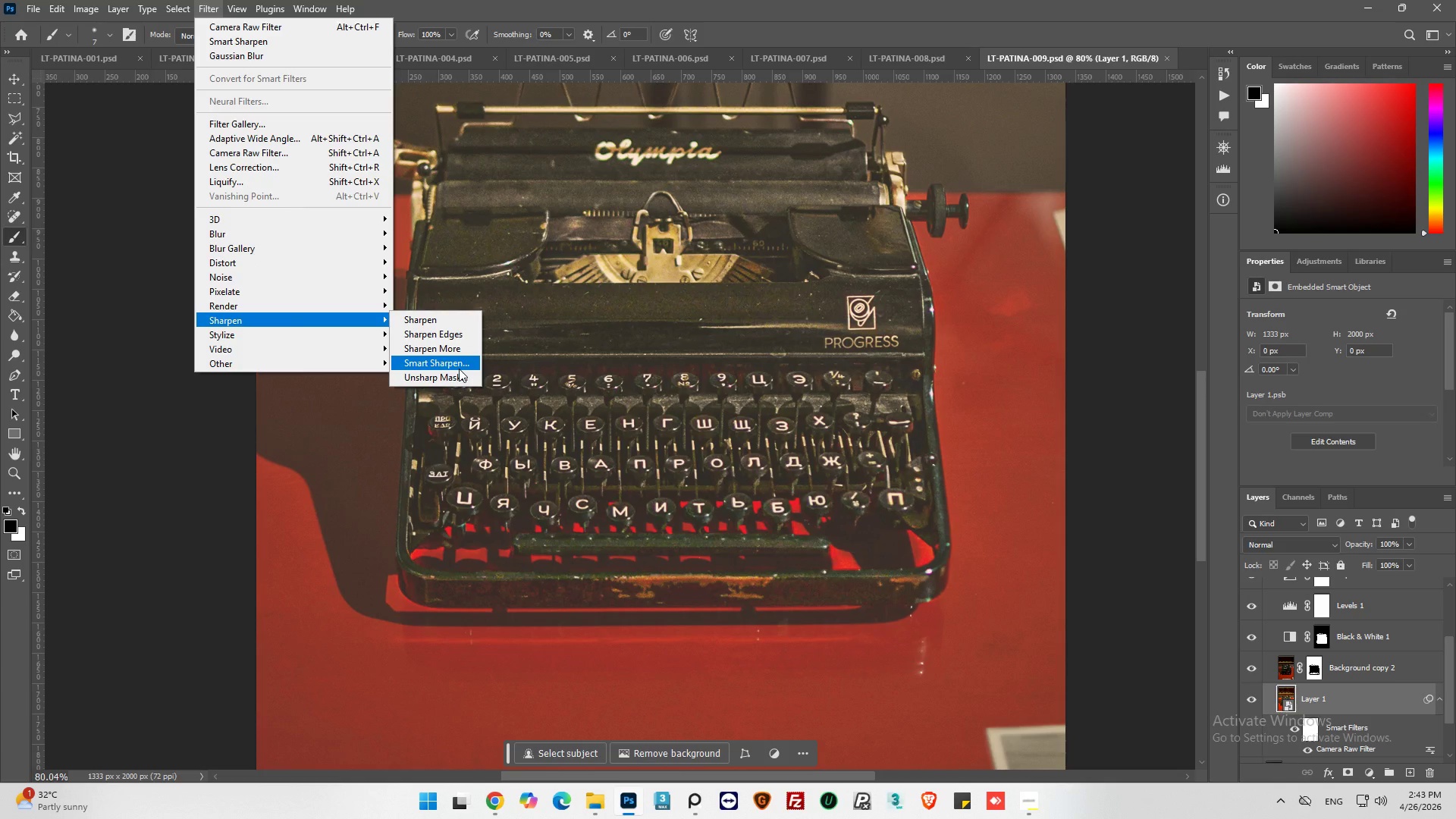 
left_click([458, 366])
 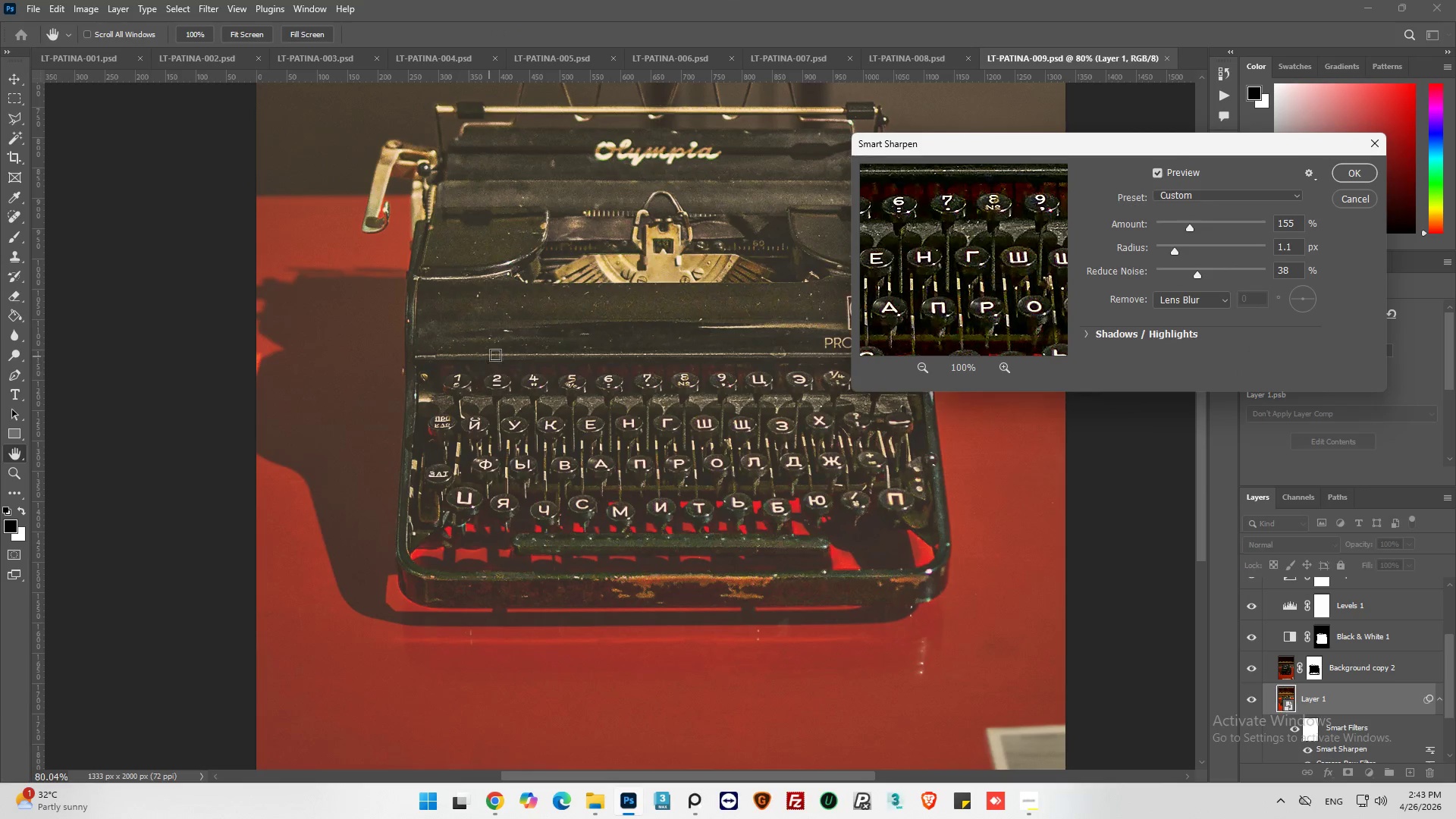 
hold_key(key=AltLeft, duration=1.08)
scroll: coordinate [821, 461], scroll_direction: up, amount: 7.0
 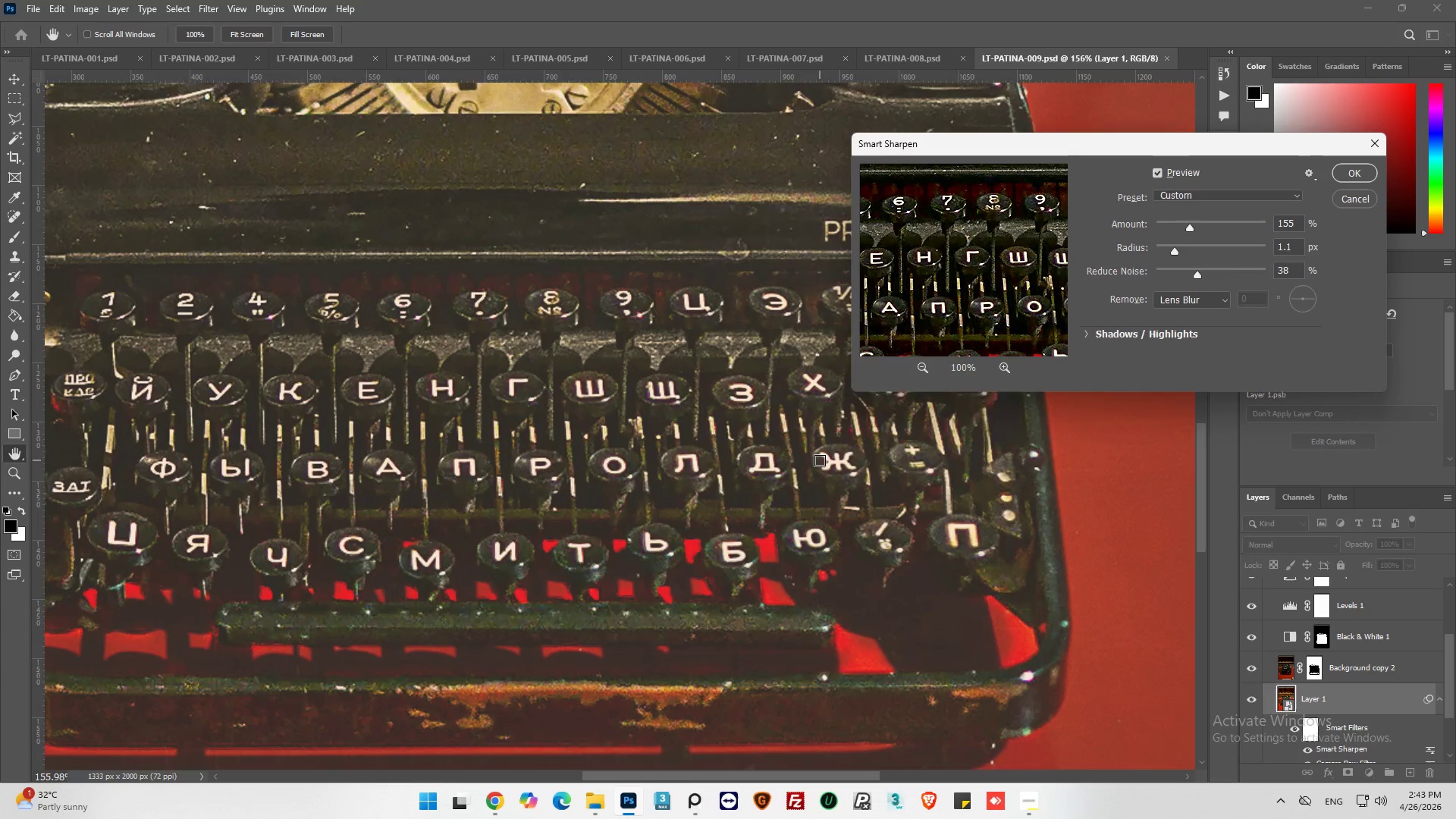 
scroll: coordinate [820, 449], scroll_direction: down, amount: 5.0
 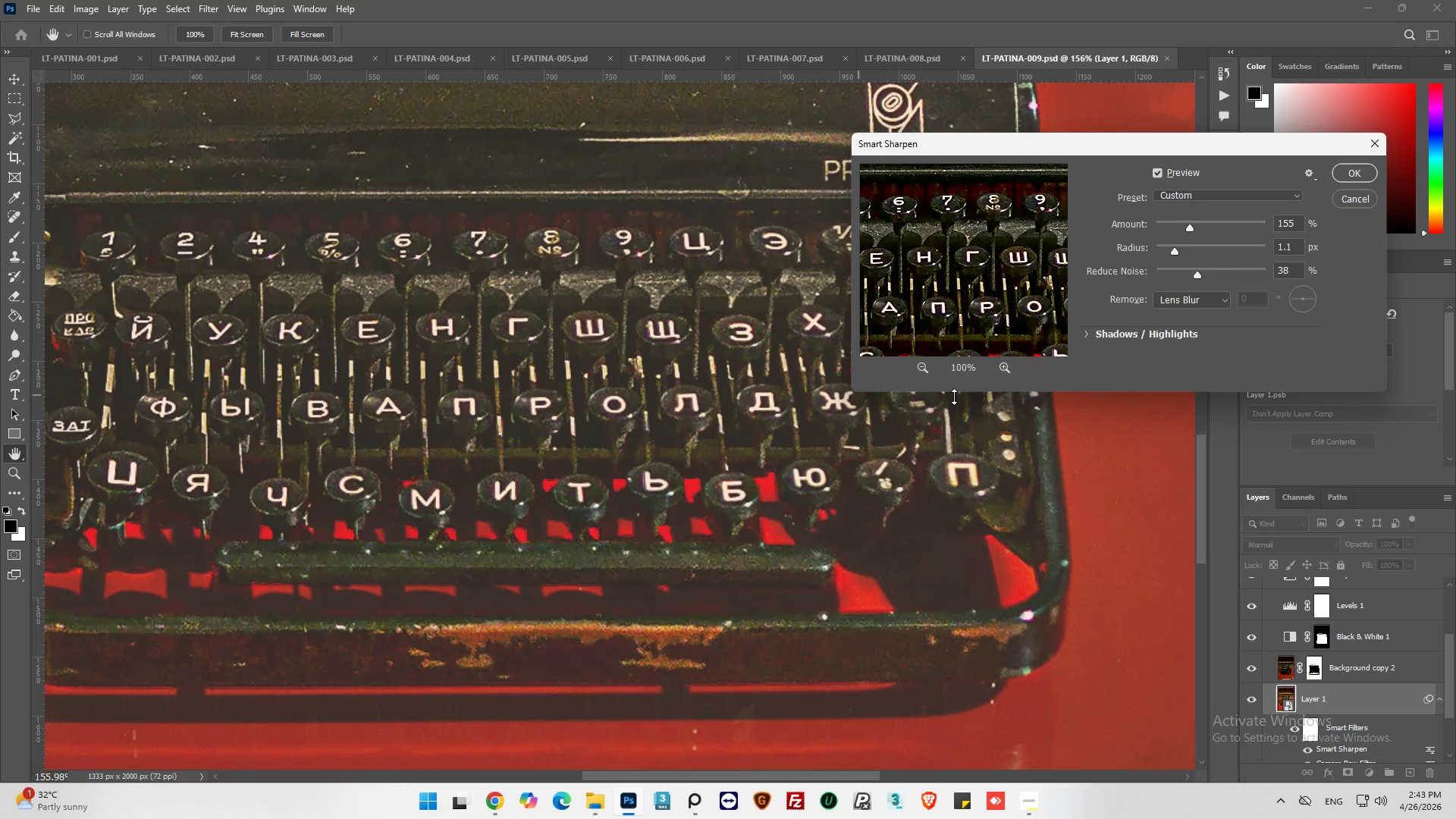 
hold_key(key=AltLeft, duration=0.36)
scroll: coordinate [632, 421], scroll_direction: up, amount: 19.0
 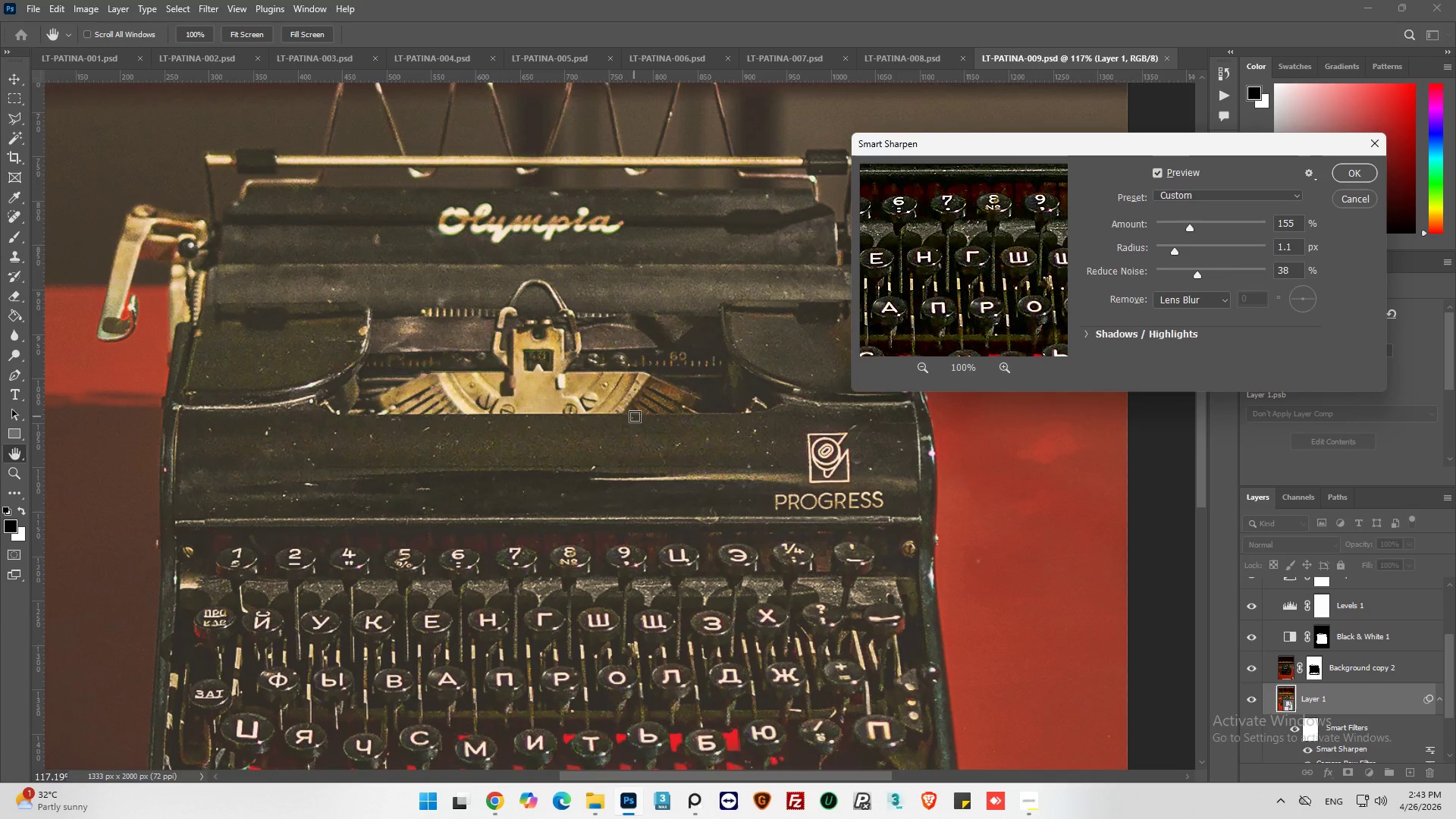 
scroll: coordinate [635, 416], scroll_direction: down, amount: 2.0
 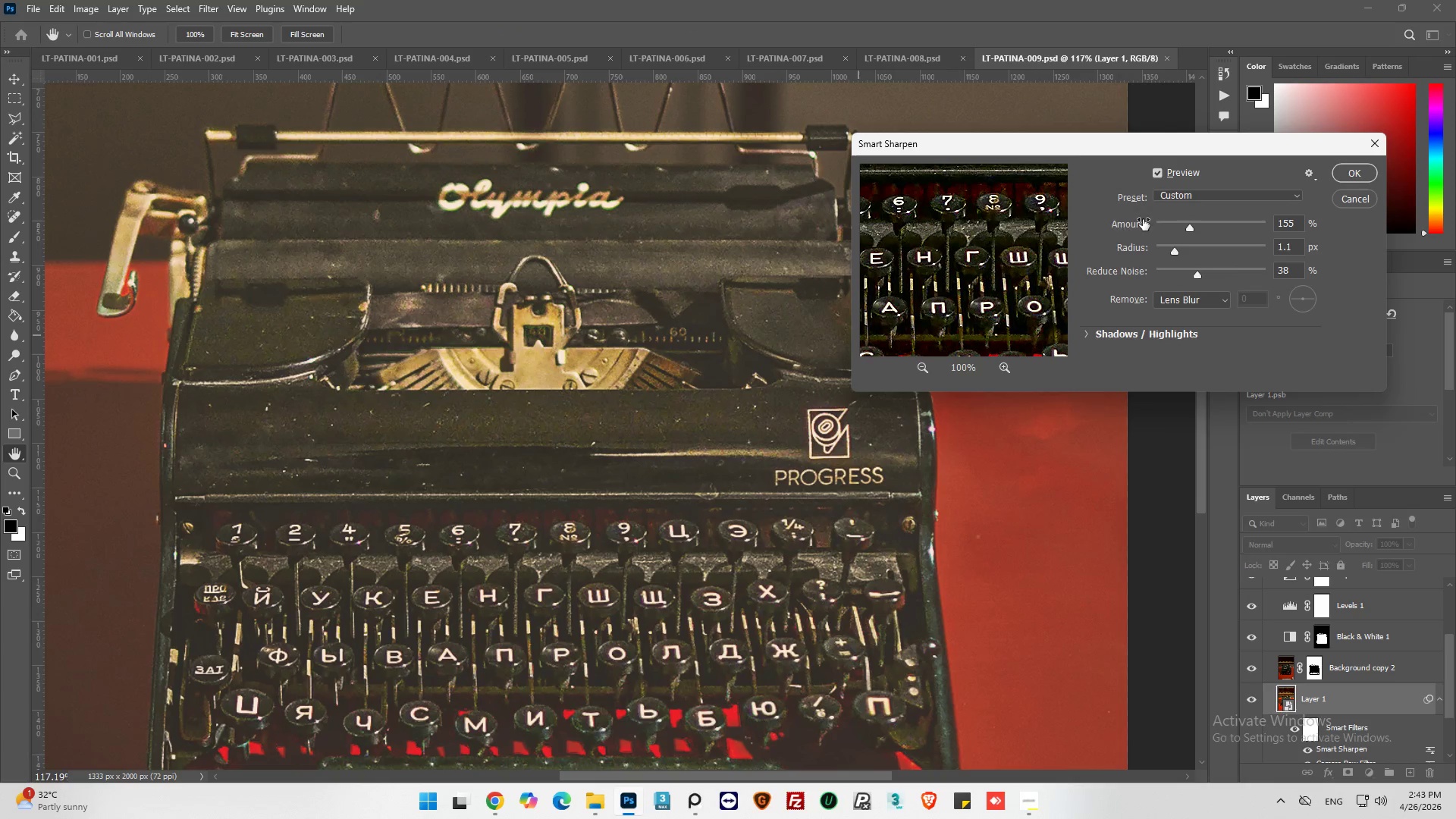 
left_click([1156, 171])
 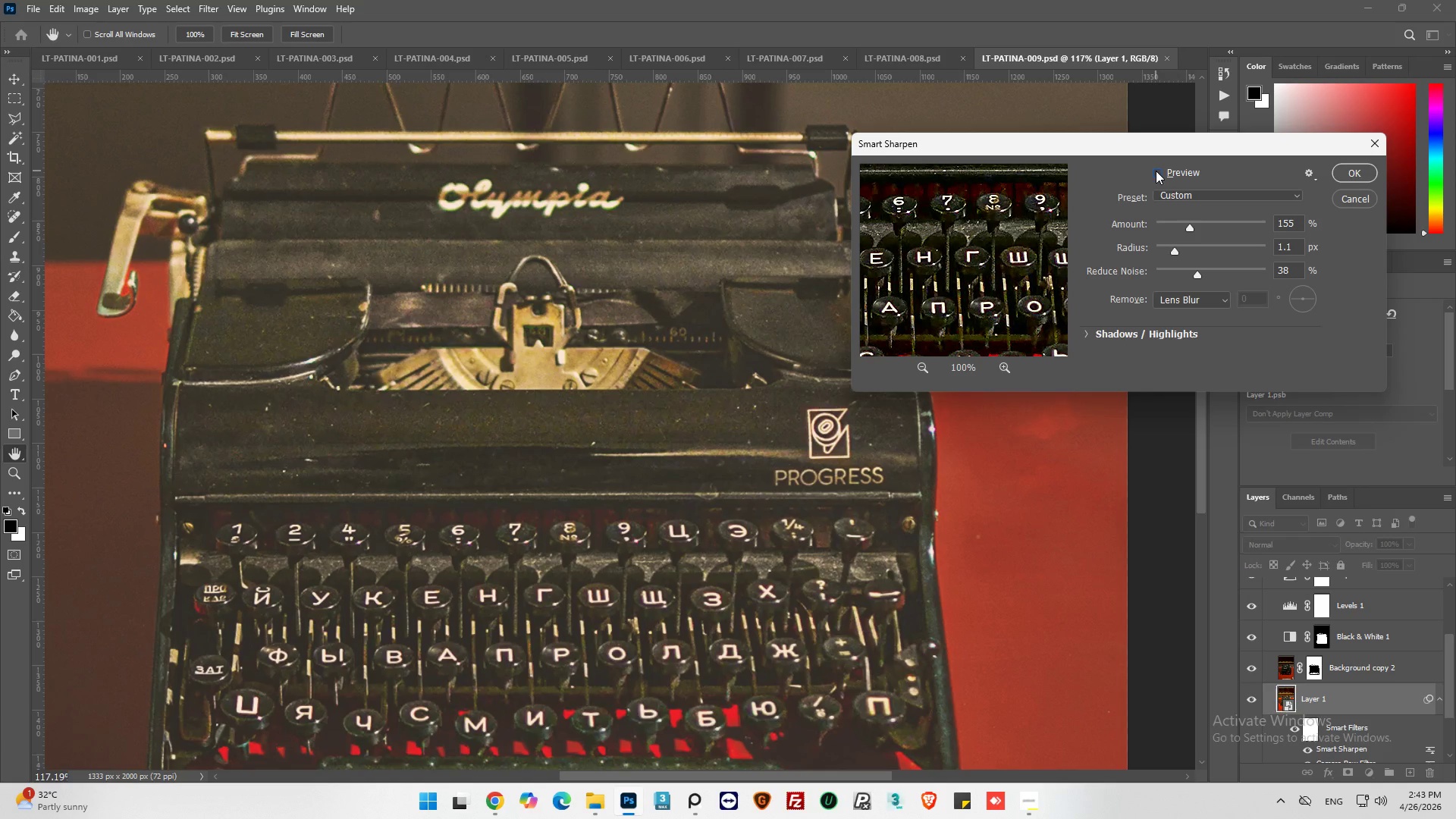 
left_click([1156, 171])
 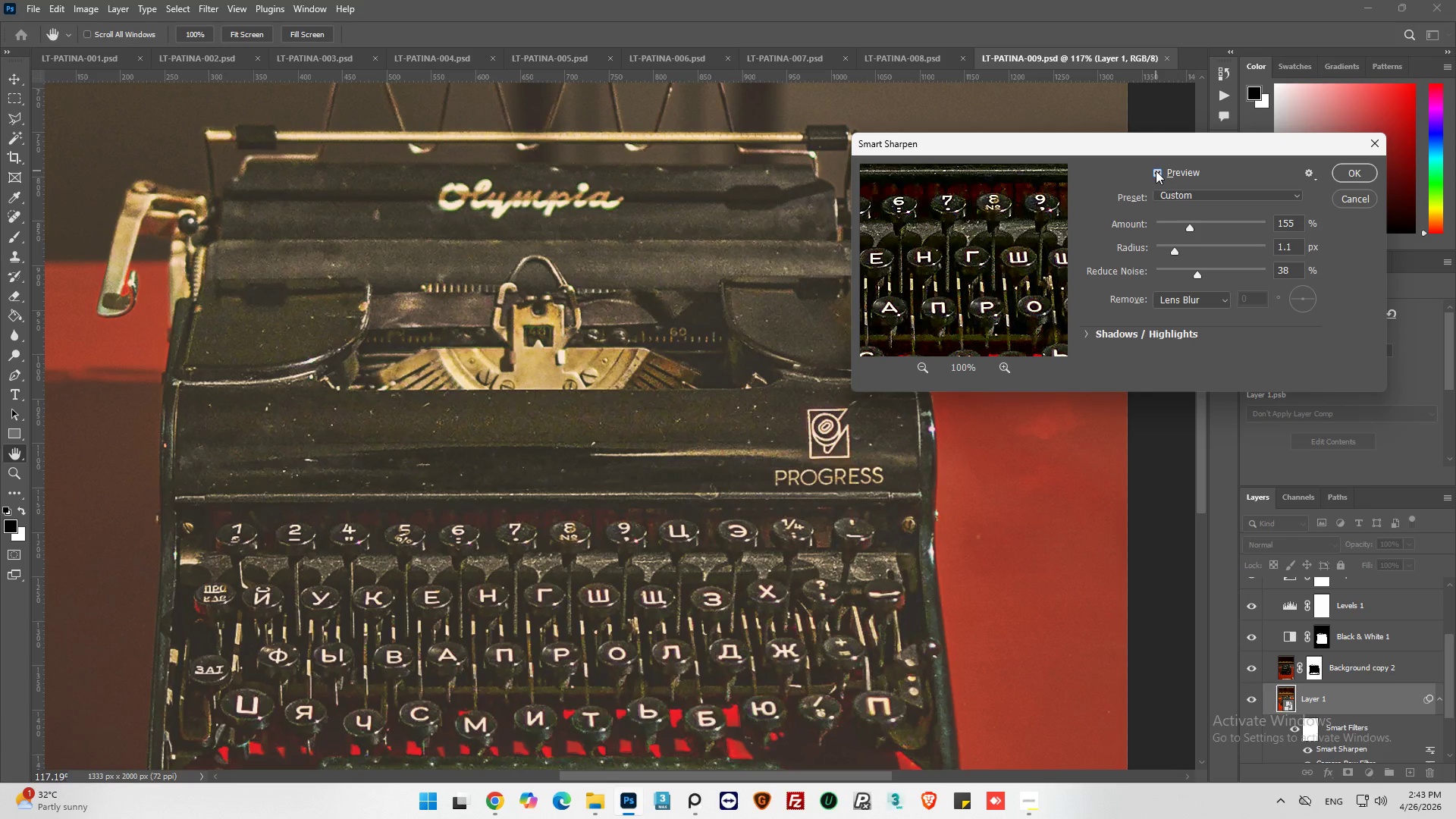 
left_click([1156, 171])
 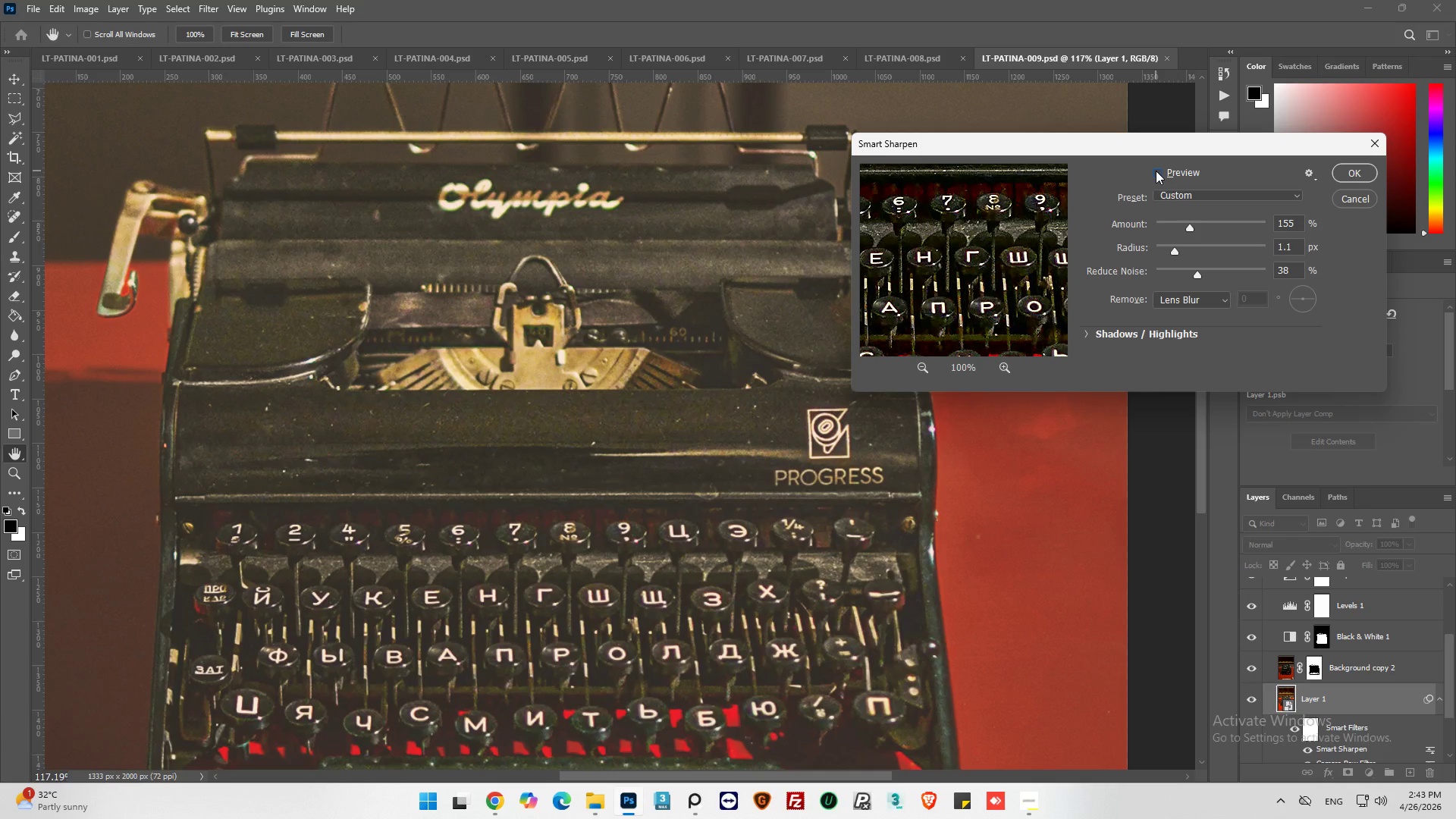 
left_click([1156, 171])
 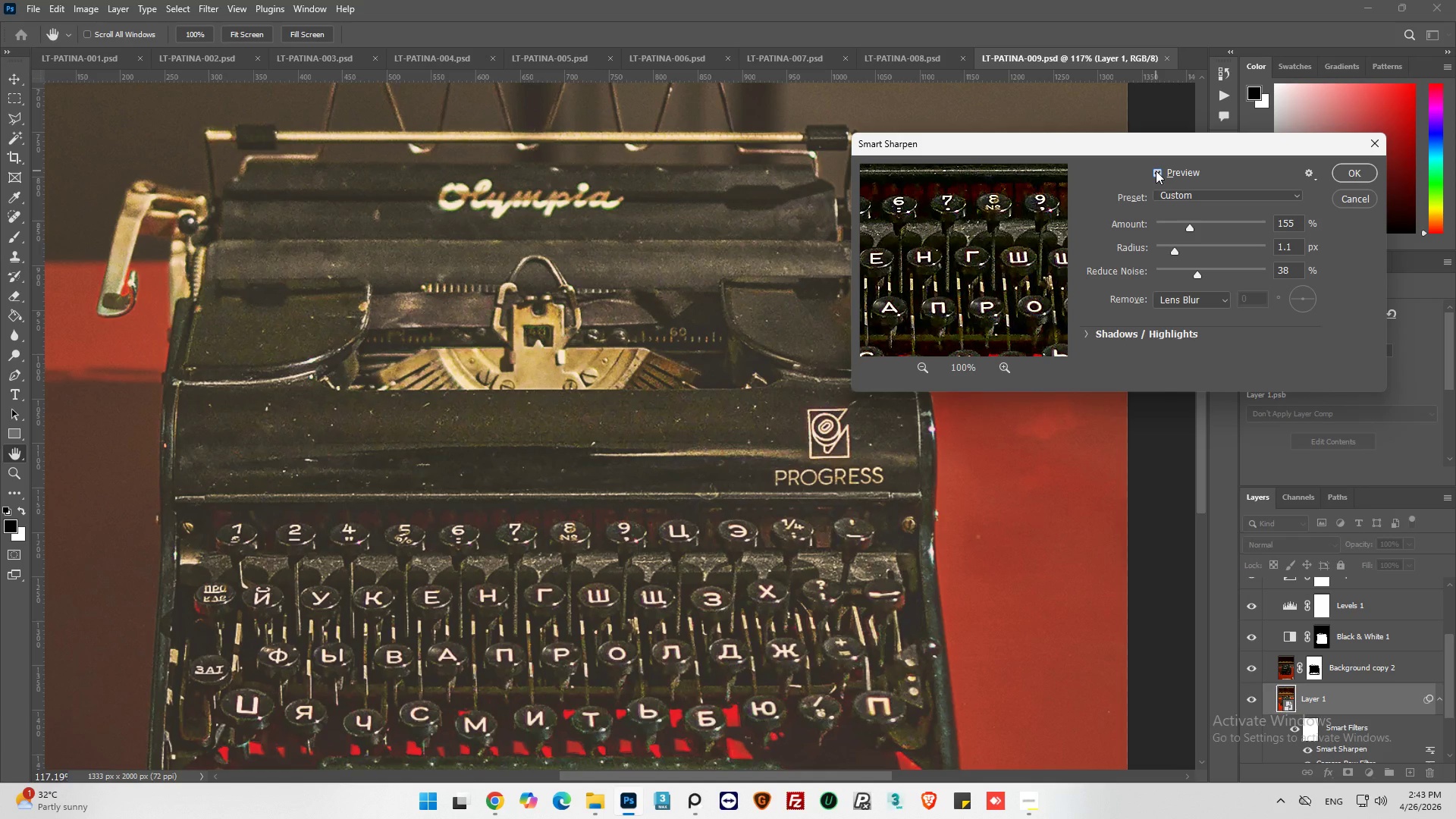 
left_click([1156, 171])
 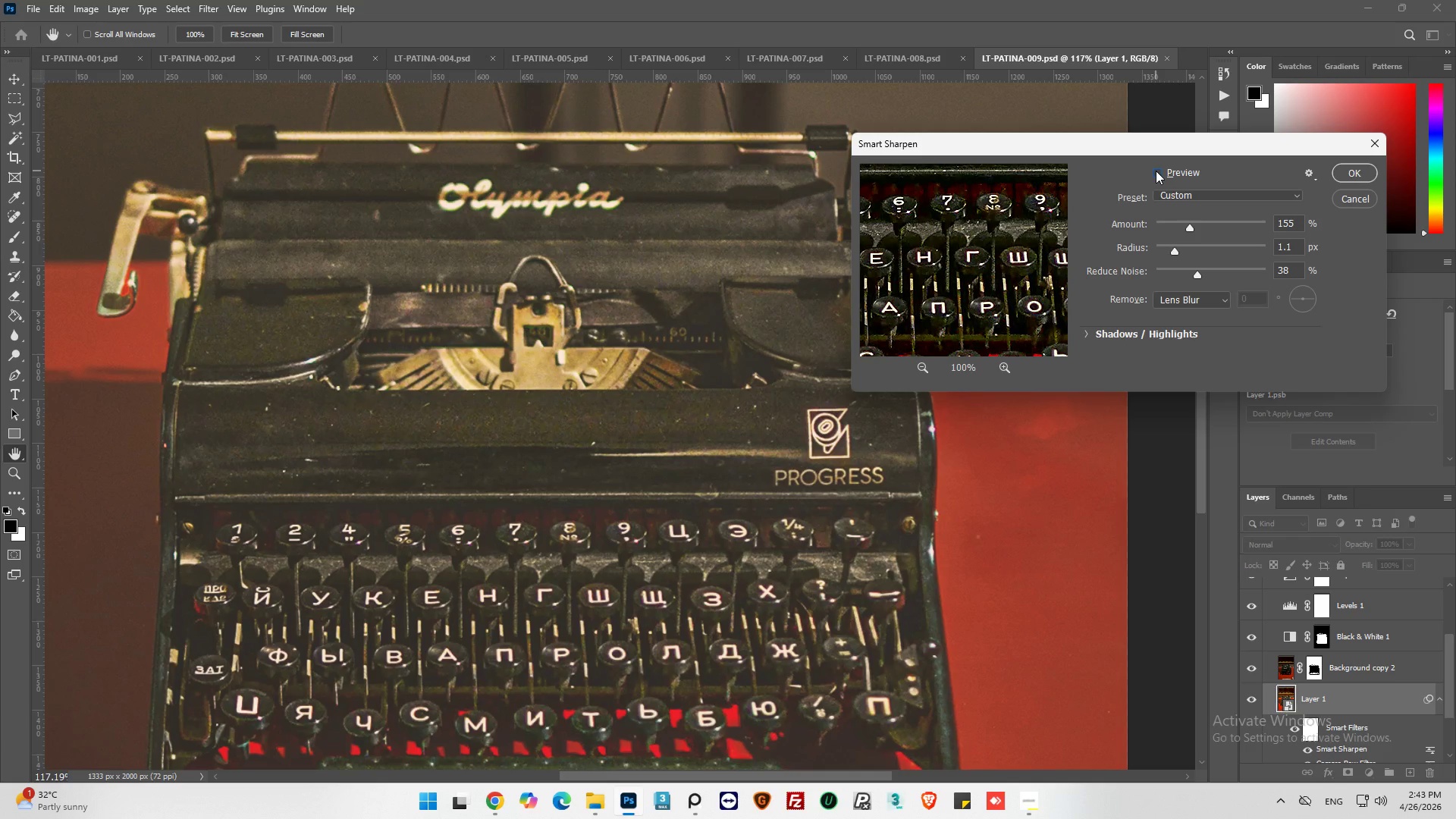 
left_click([1156, 171])
 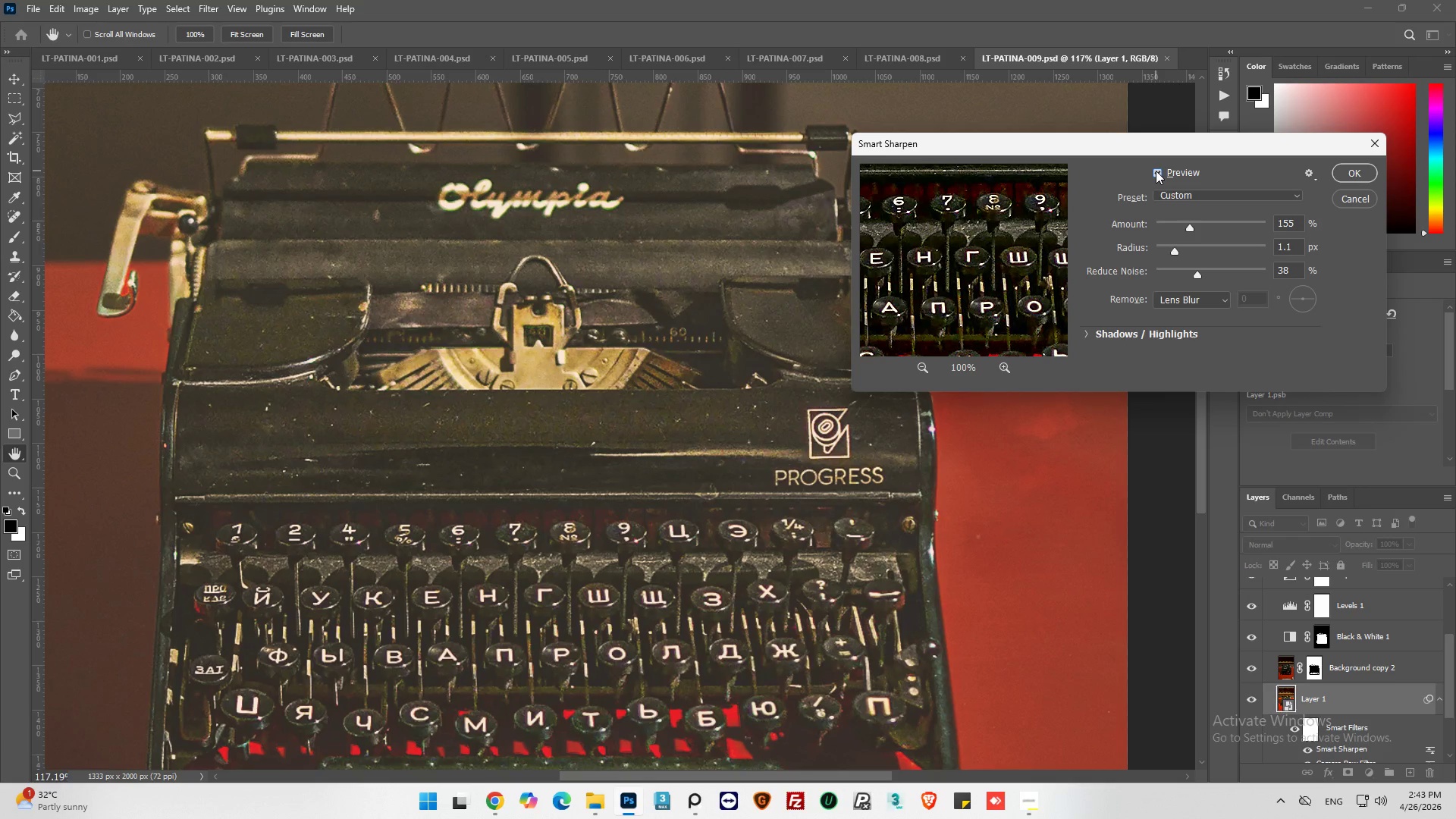 
left_click([1156, 171])
 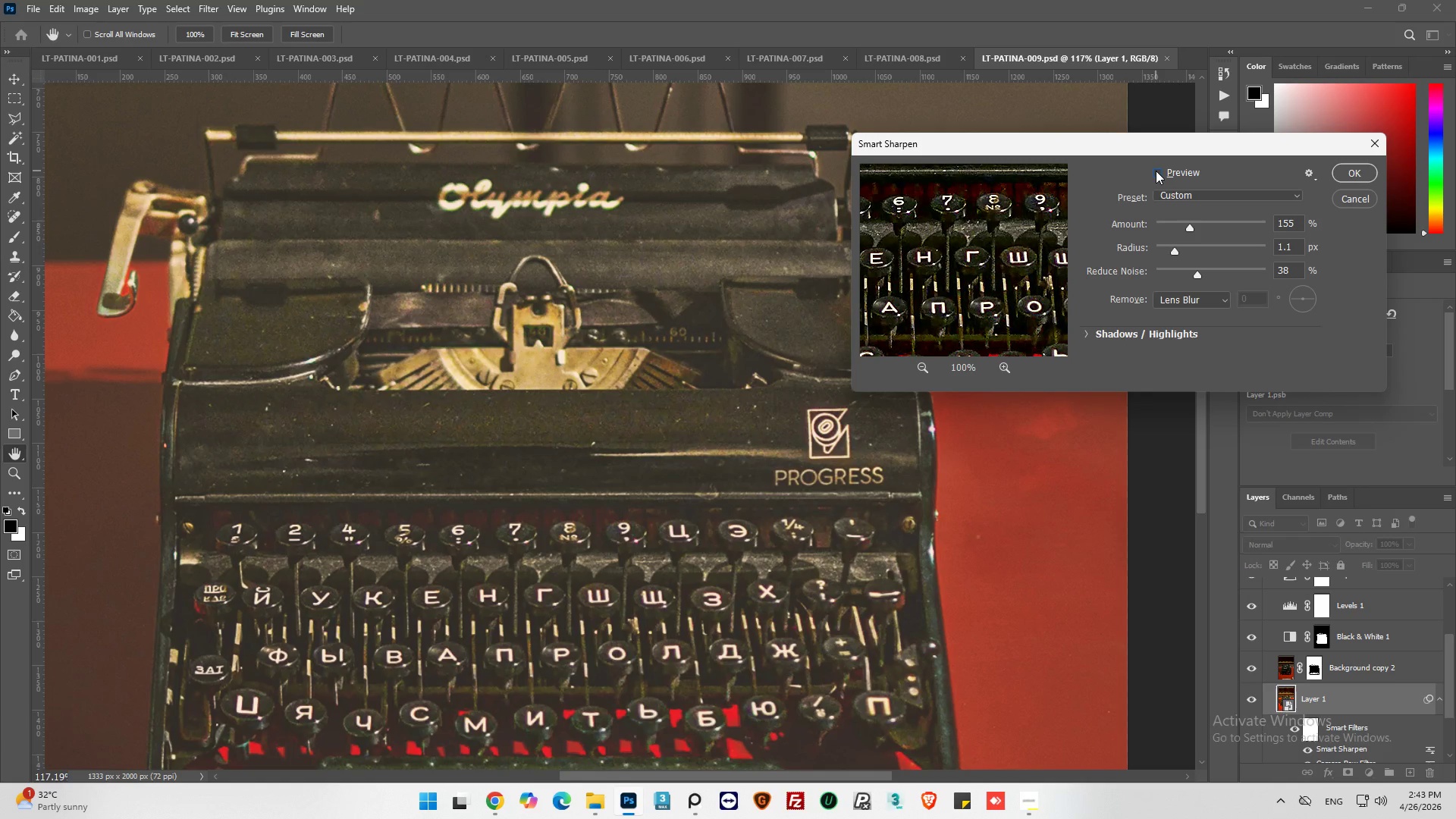 
left_click([1156, 171])
 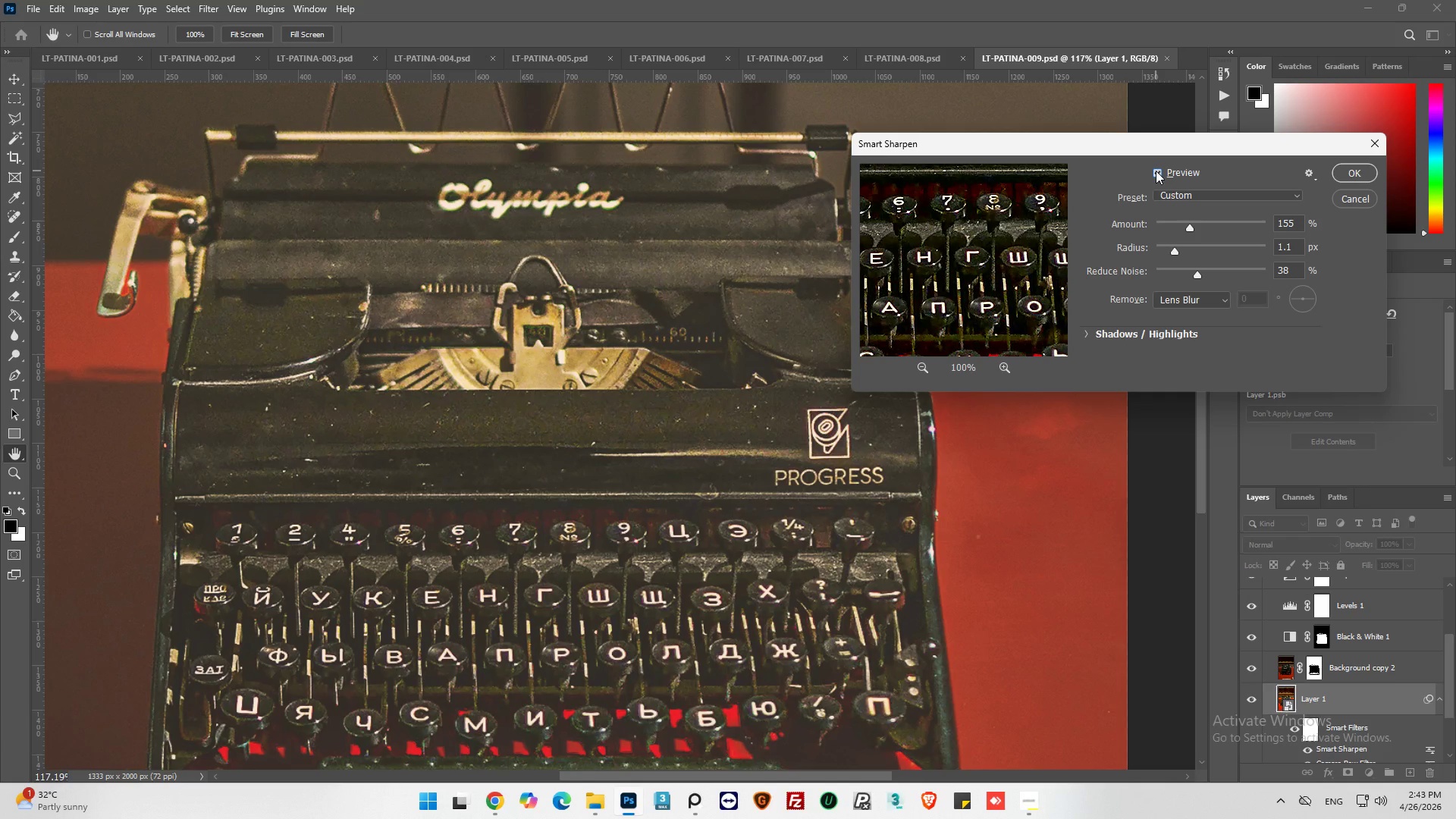 
left_click([1156, 171])
 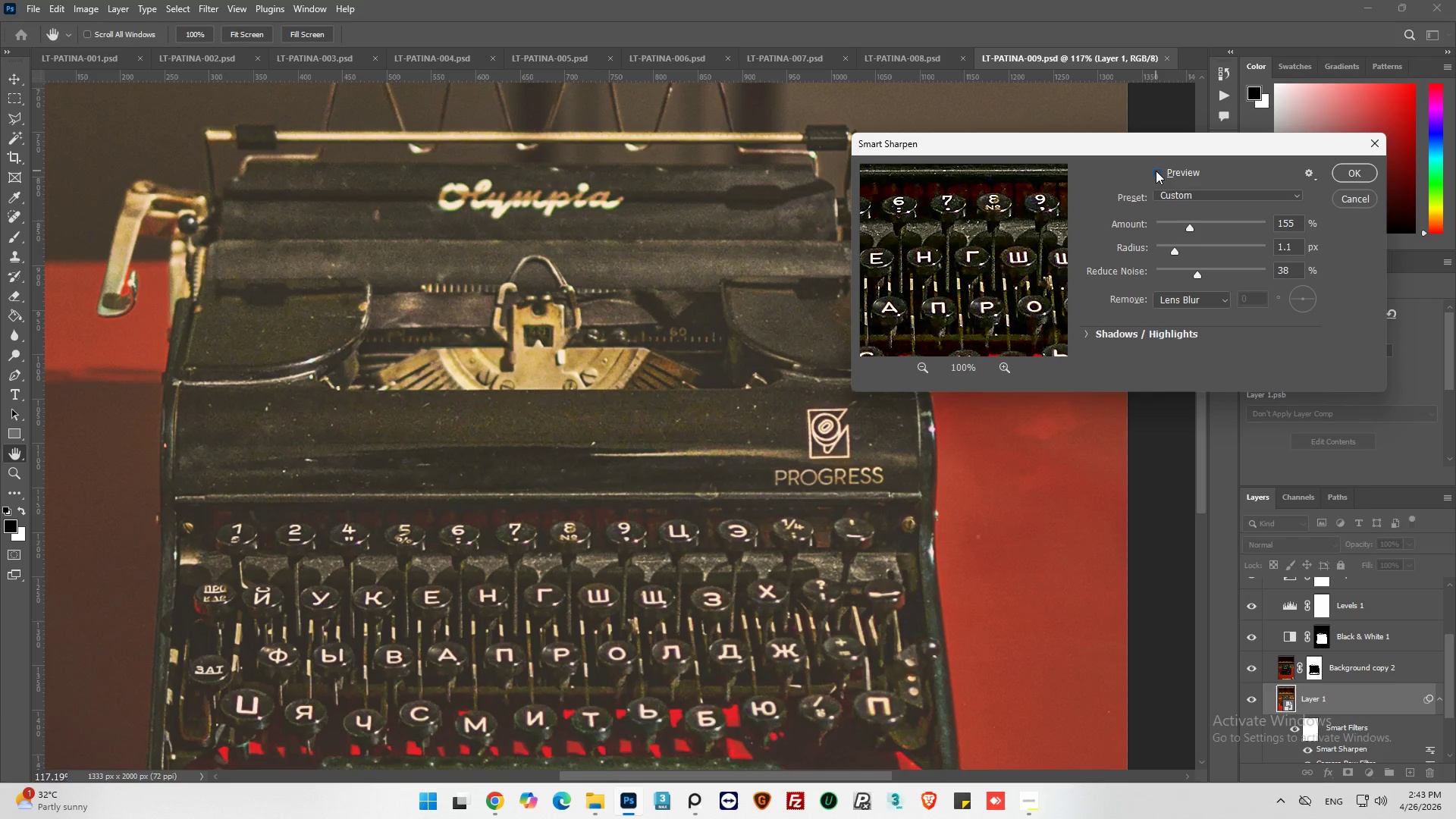 
left_click([1156, 171])
 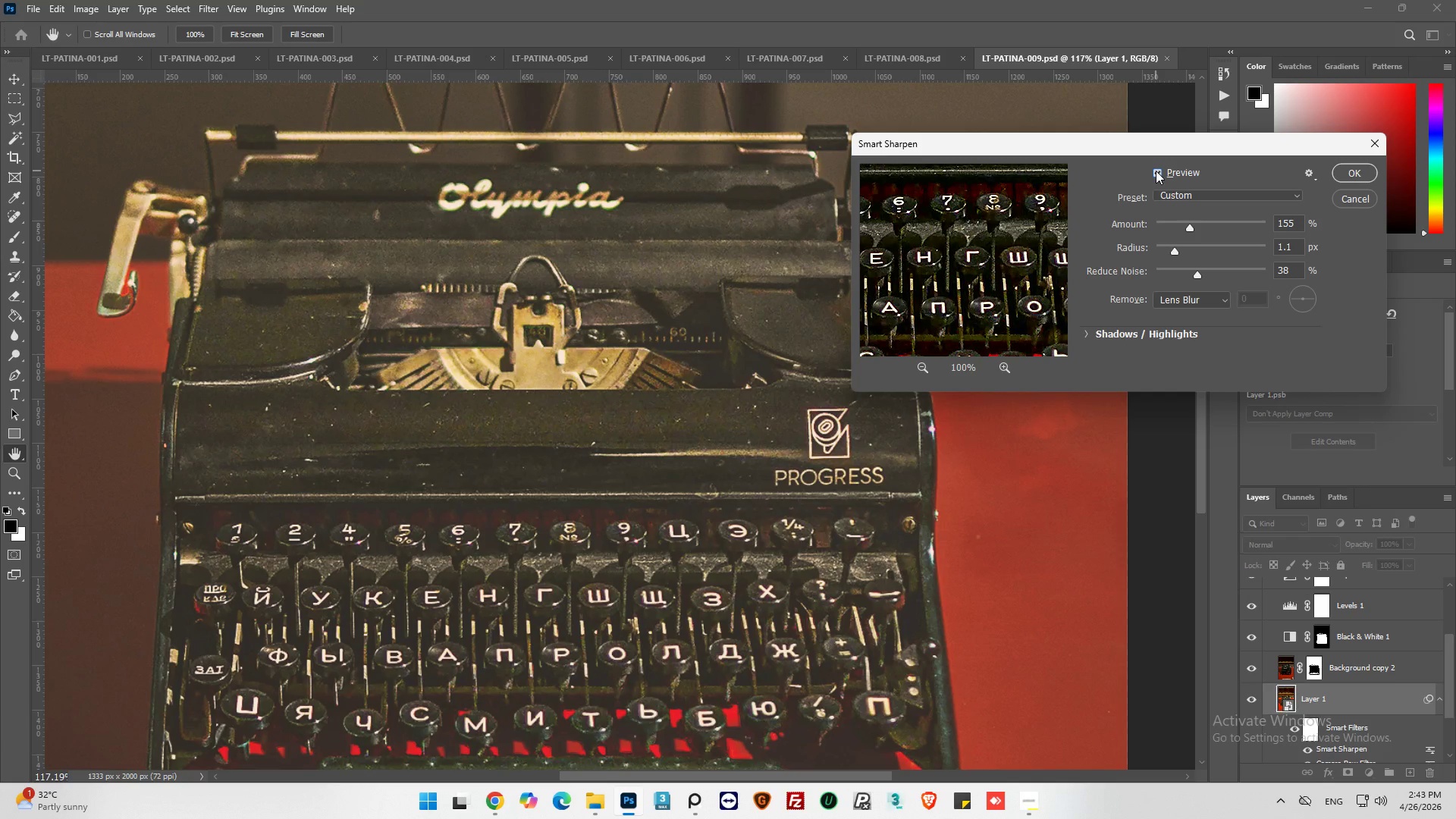 
left_click([1156, 171])
 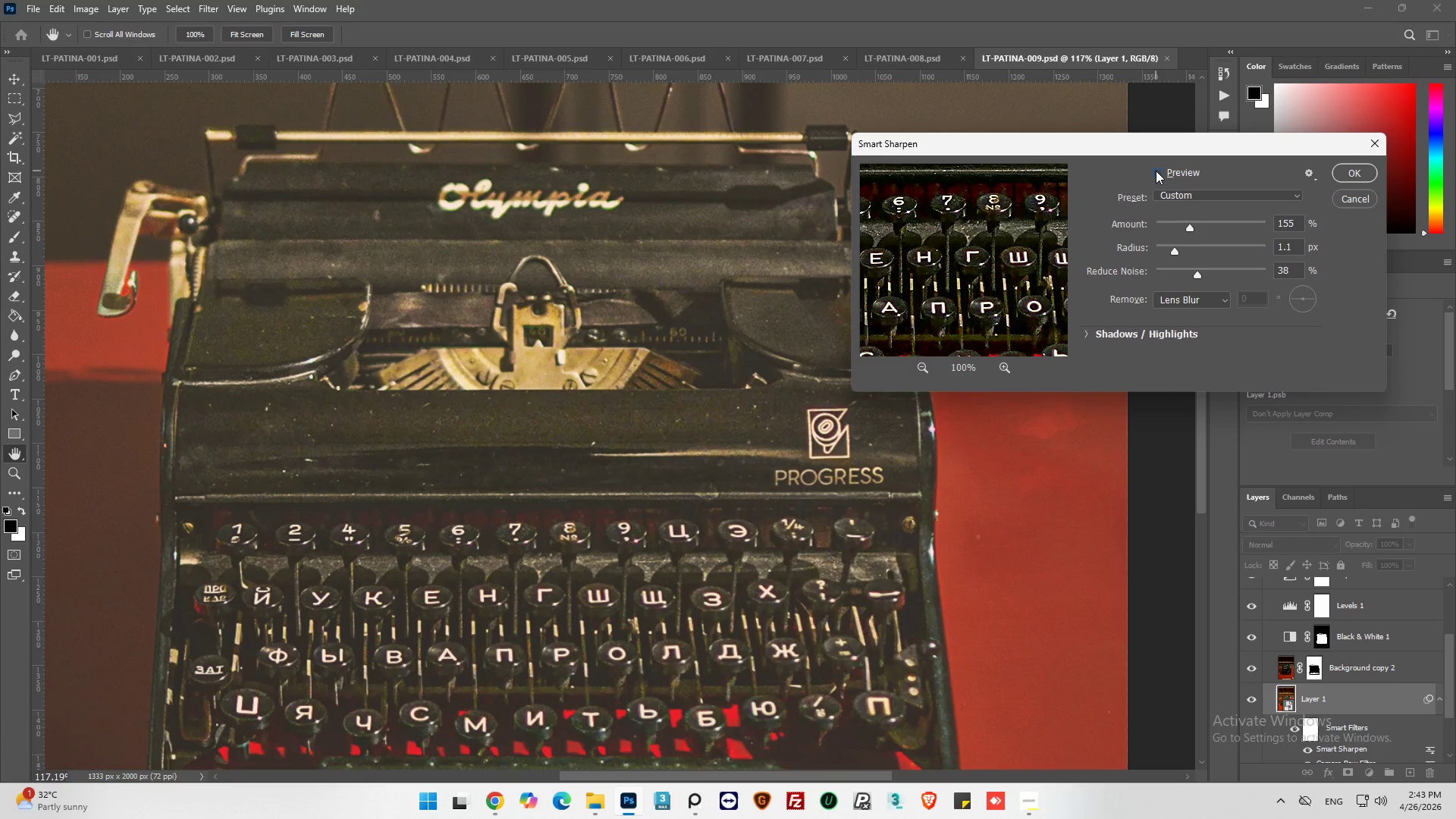 
left_click([1156, 171])
 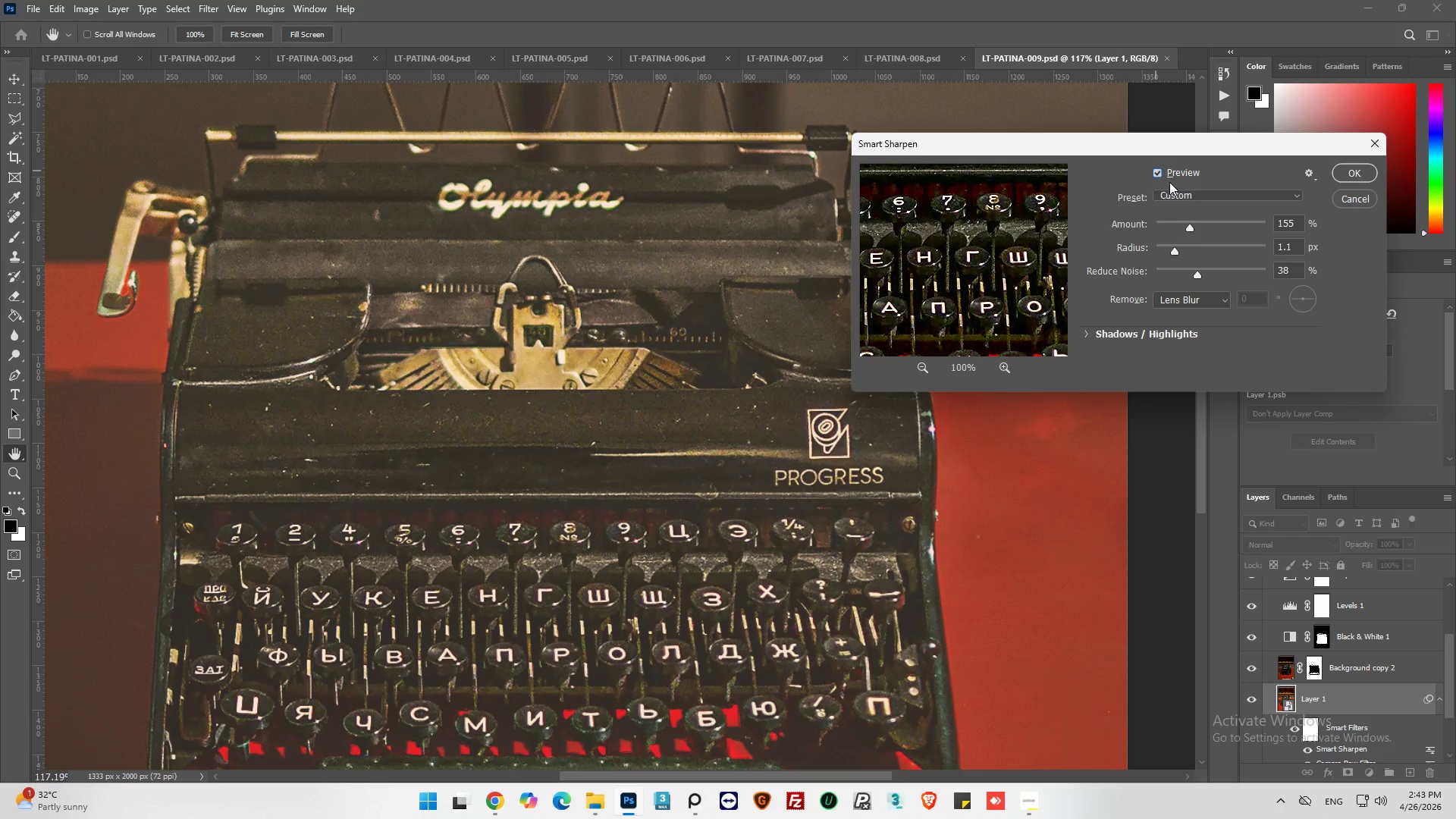 
left_click_drag(start_coordinate=[1185, 223], to_coordinate=[1180, 225])
 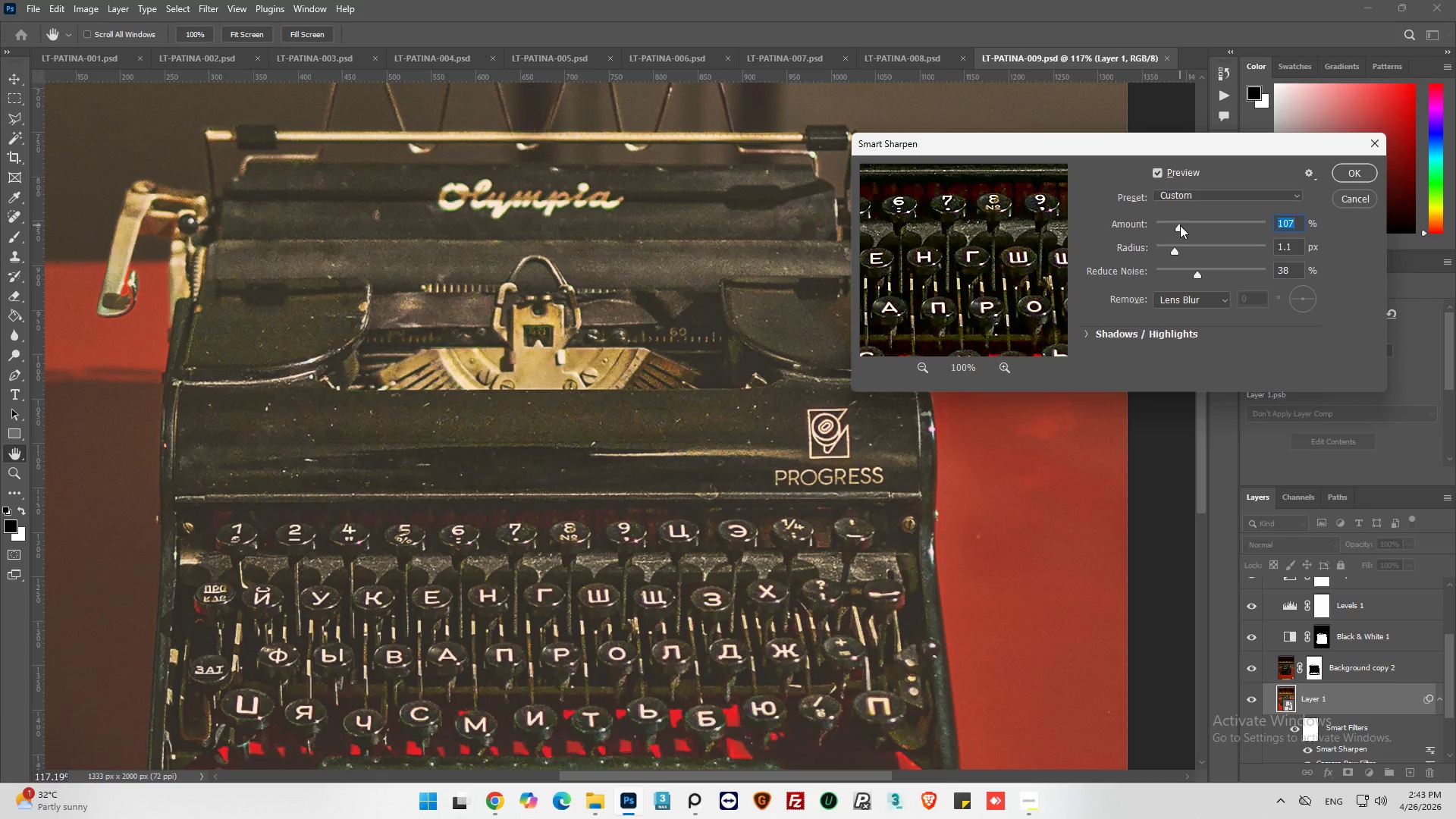 
left_click_drag(start_coordinate=[1180, 225], to_coordinate=[1172, 228])
 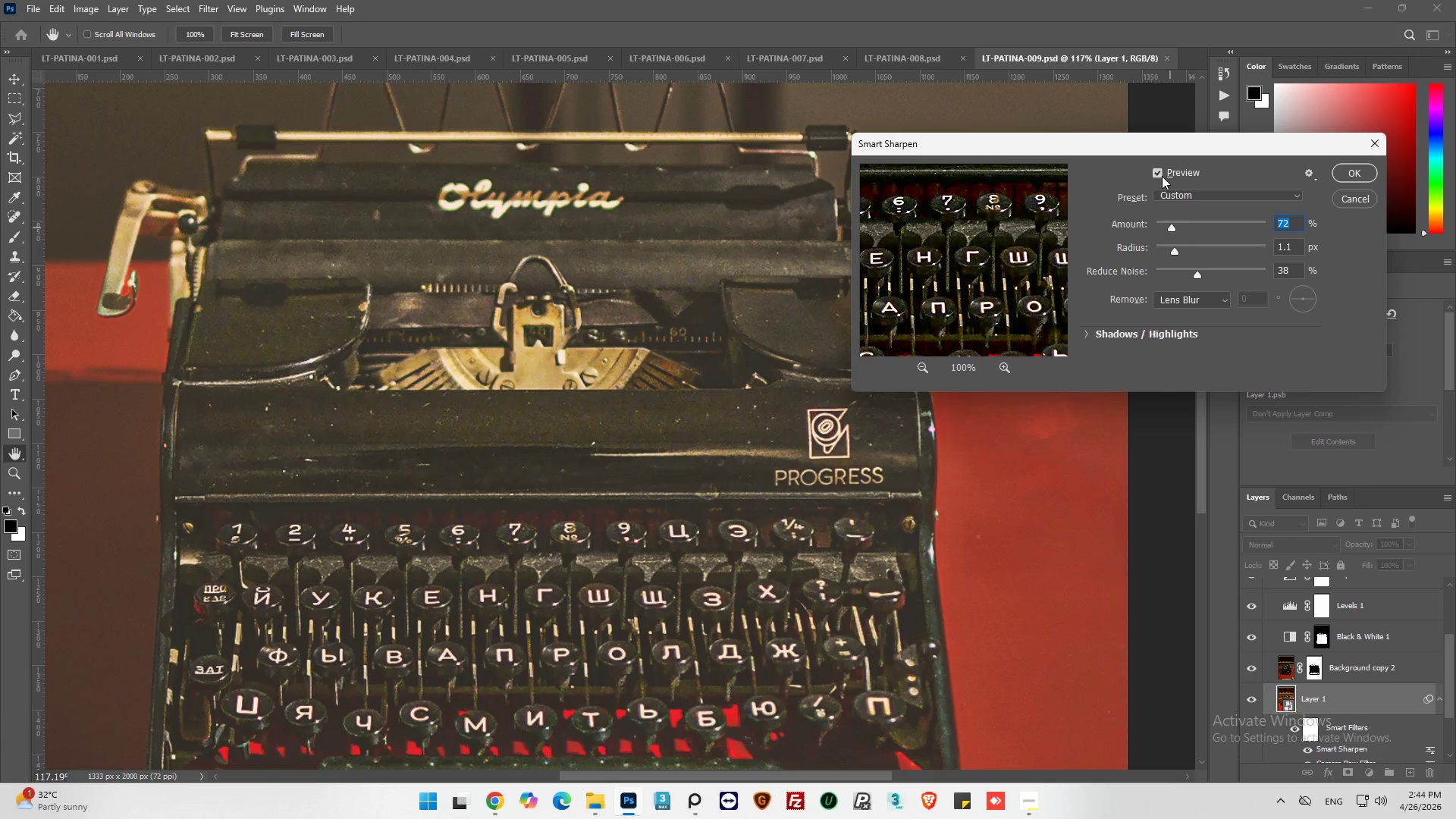 
left_click([1156, 173])
 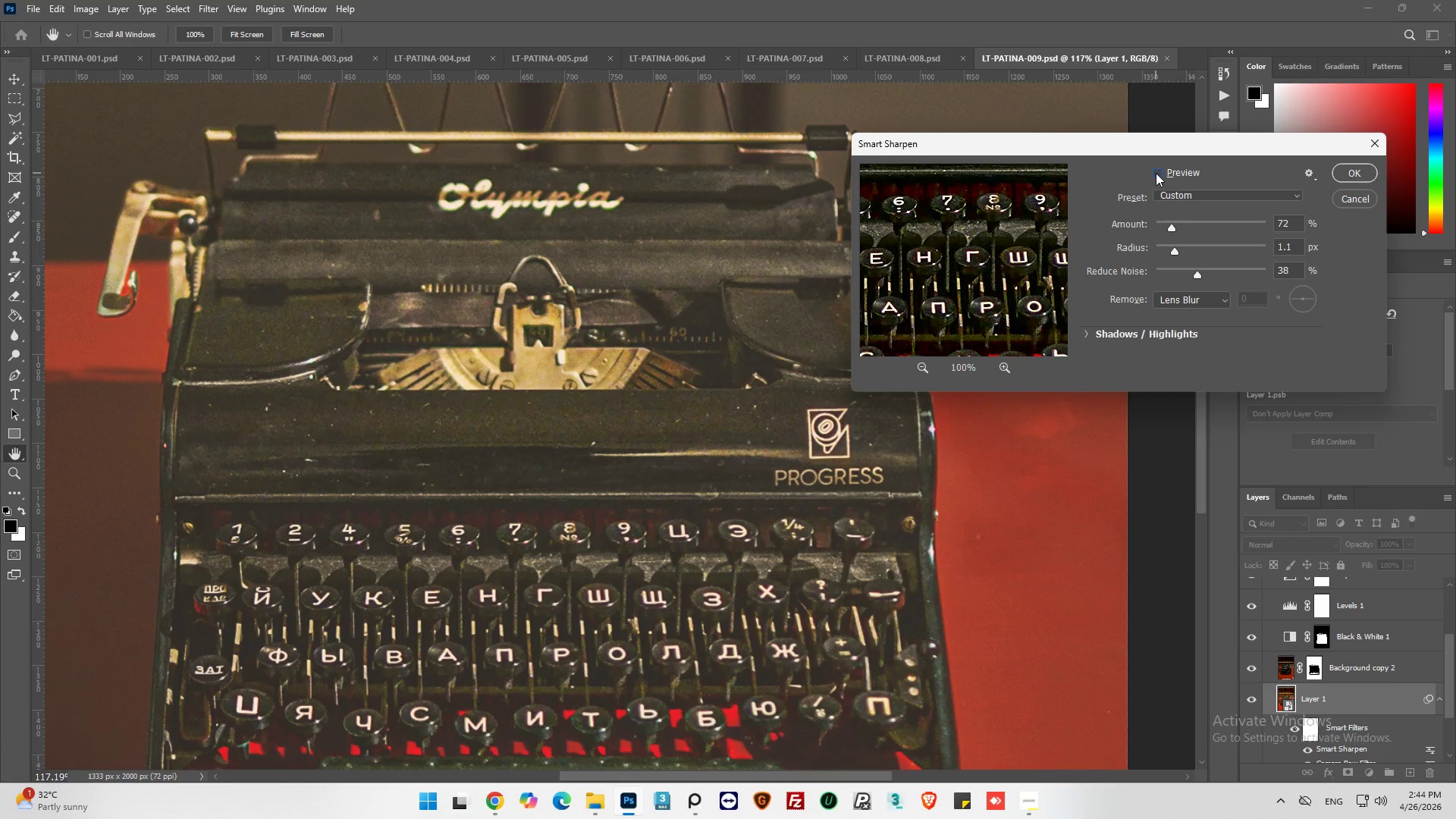 
left_click([1156, 173])
 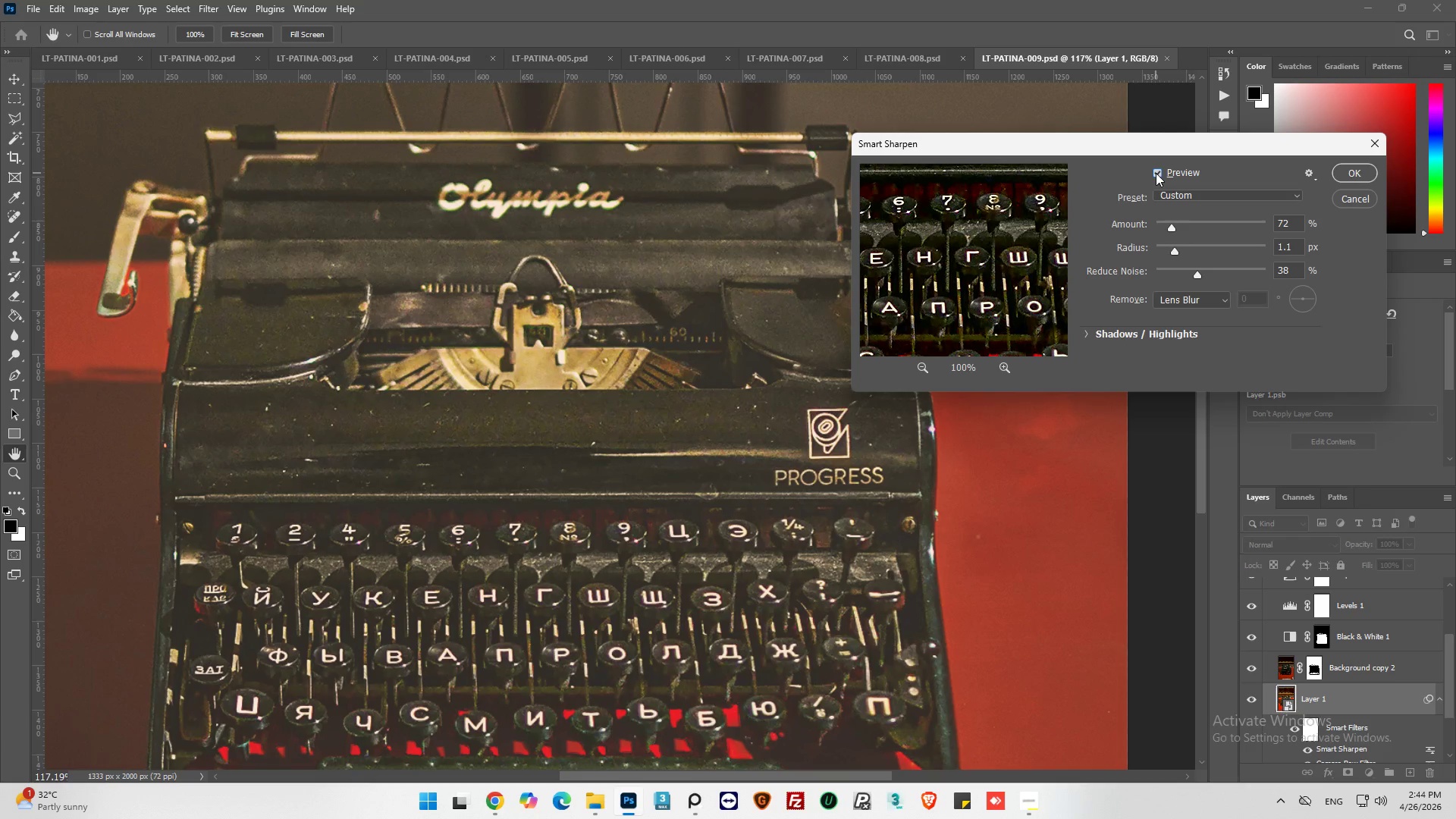 
left_click([1156, 173])
 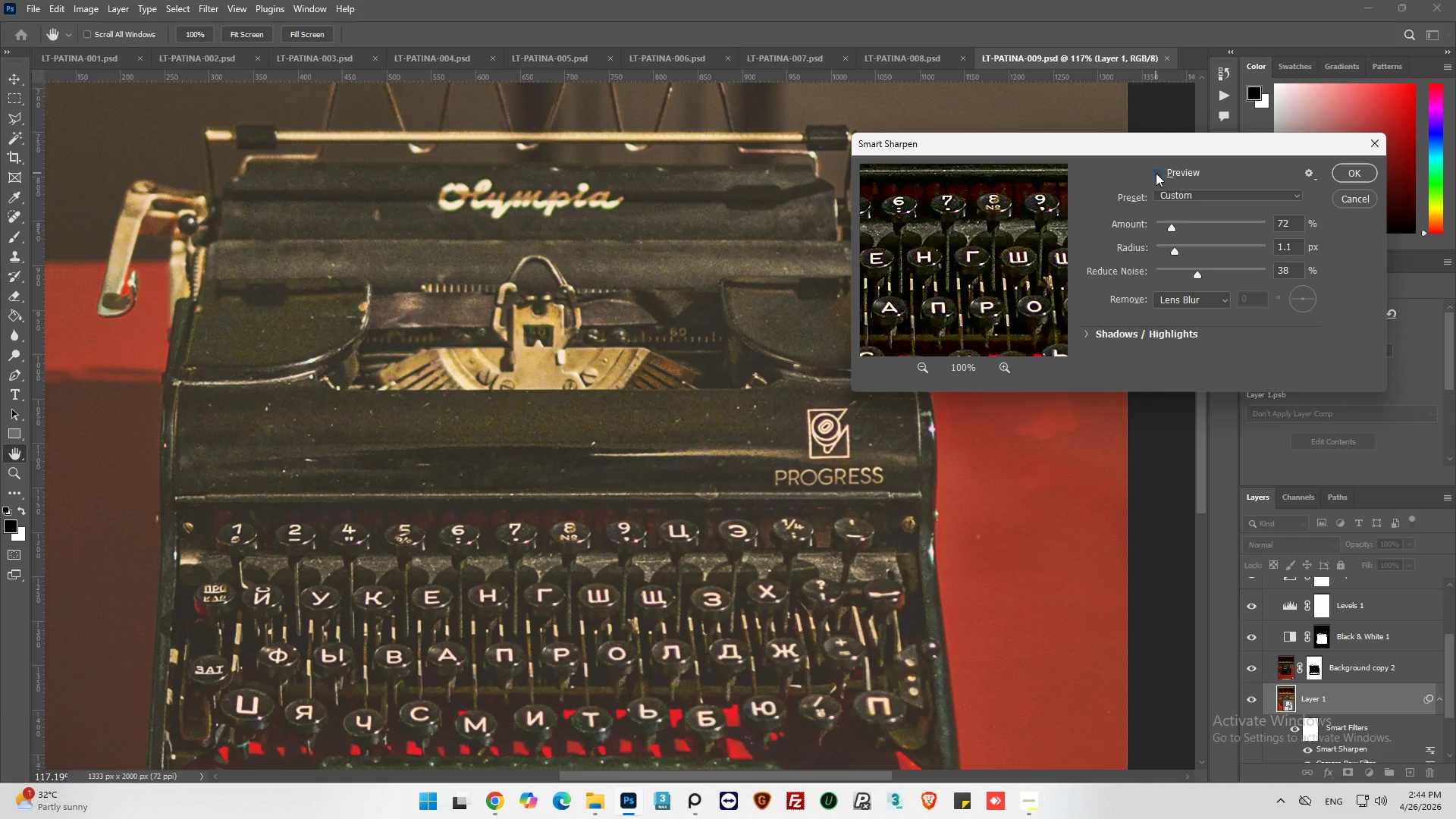 
left_click([1156, 173])
 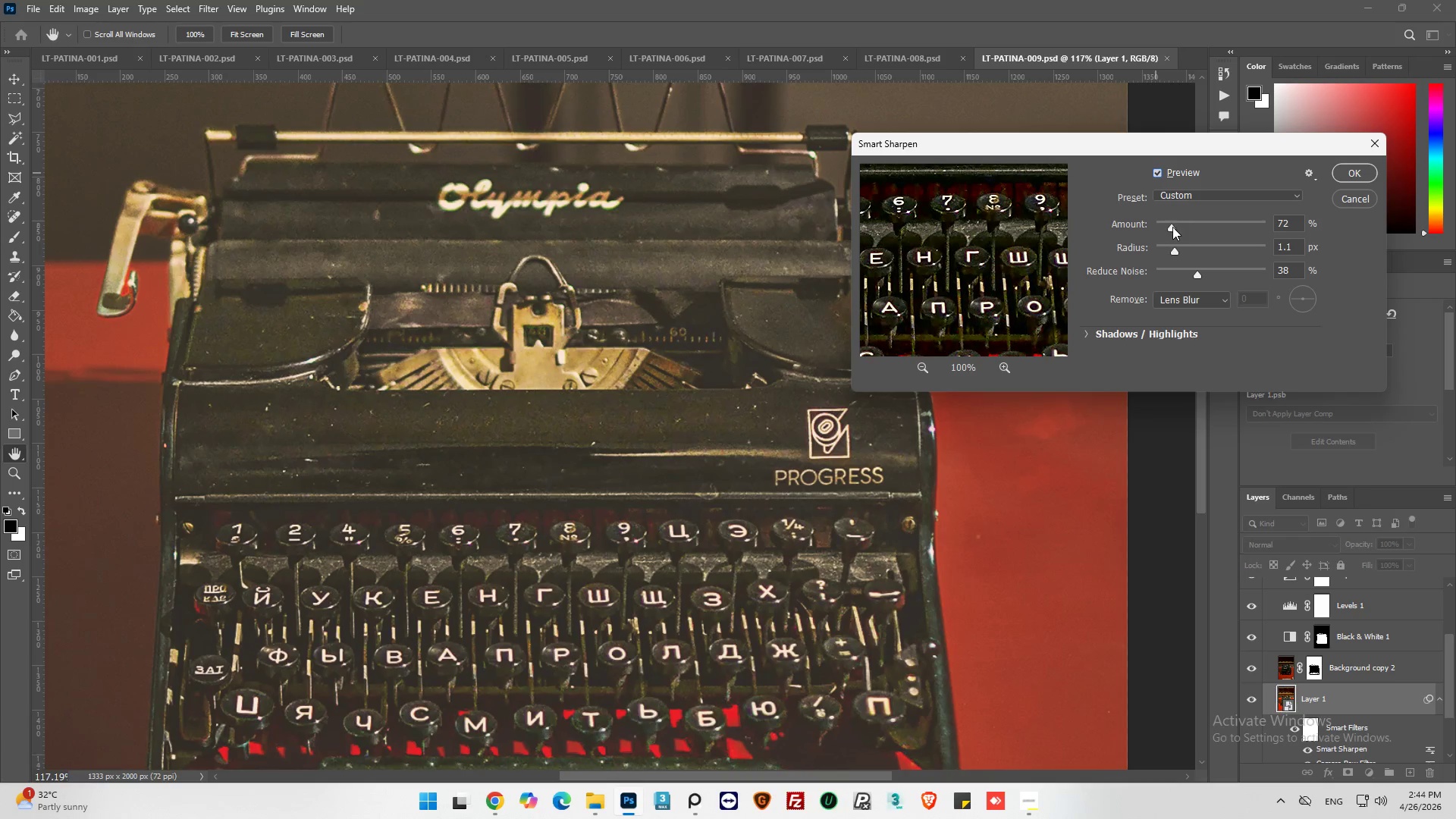 
left_click_drag(start_coordinate=[1172, 227], to_coordinate=[1184, 229])
 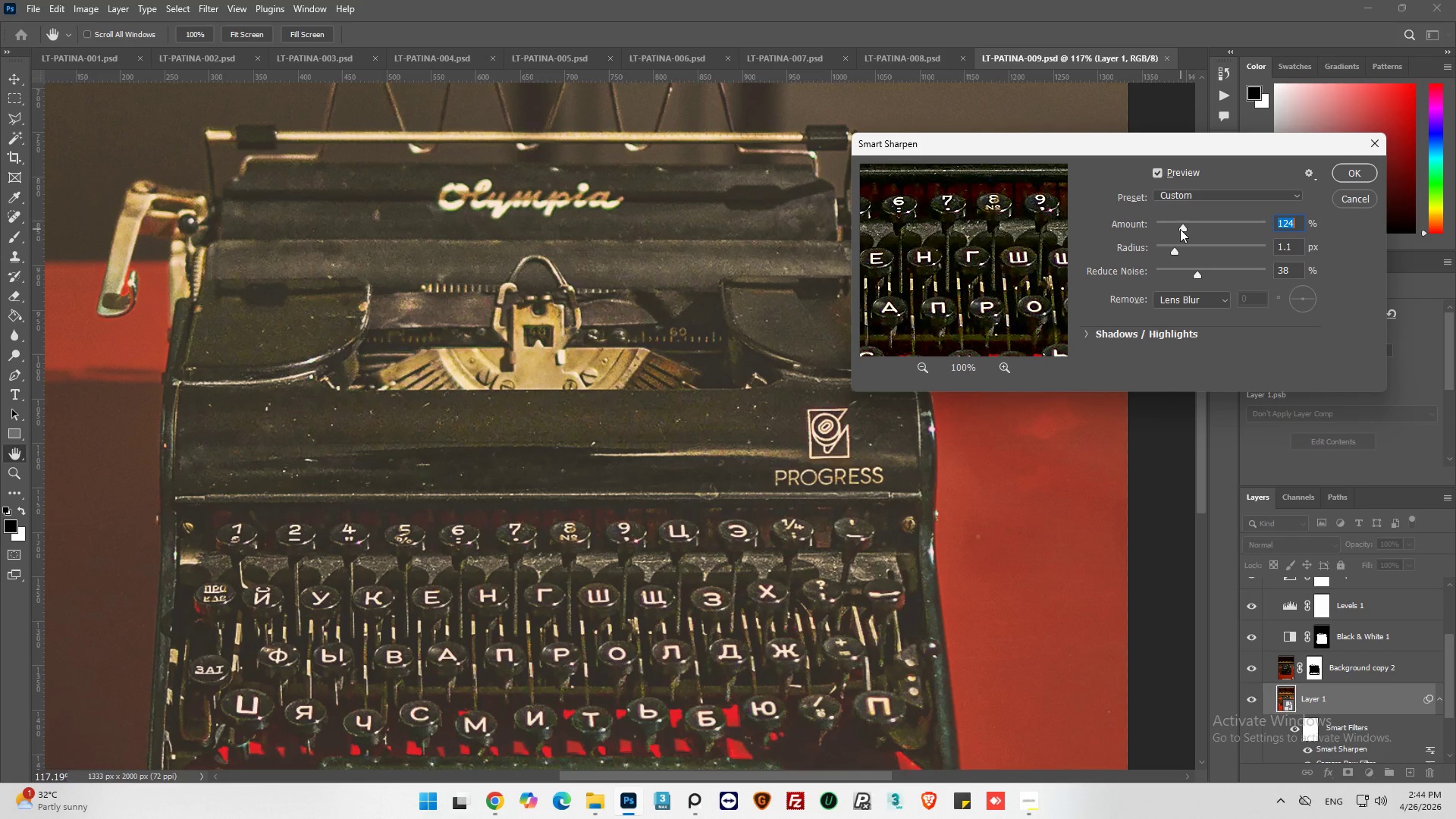 
wait(7.44)
 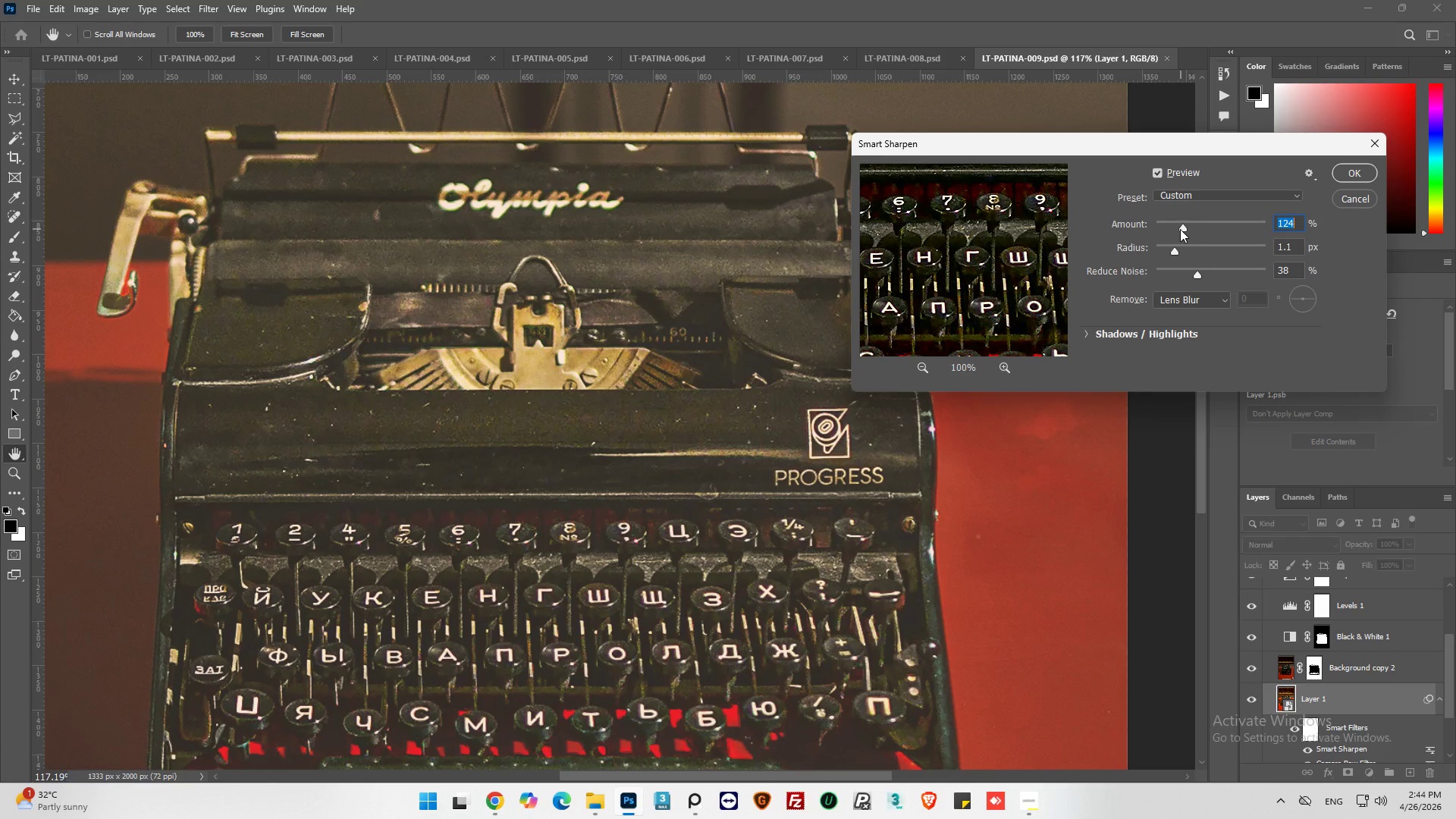 
left_click([1156, 174])
 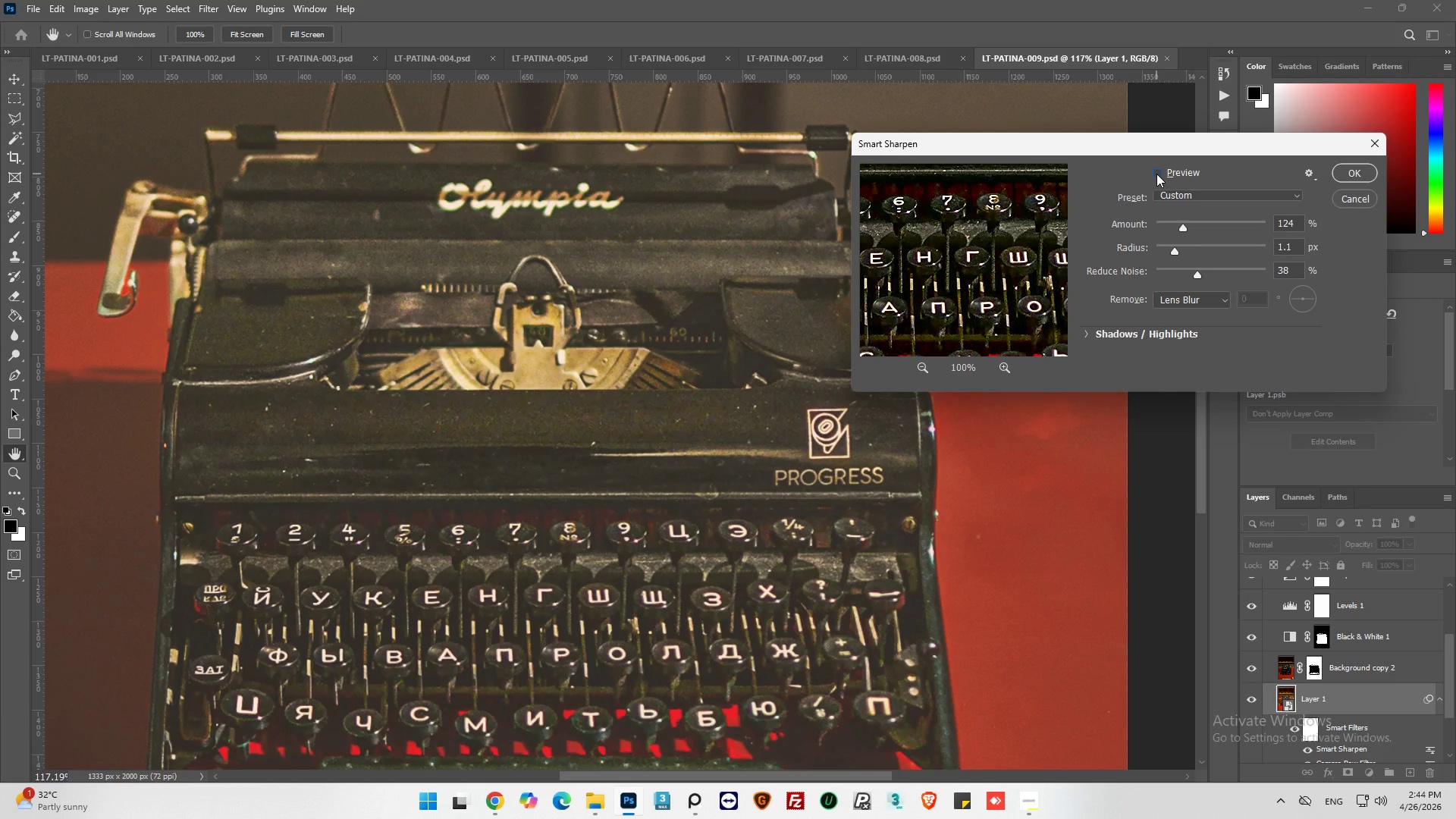 
left_click([1156, 174])
 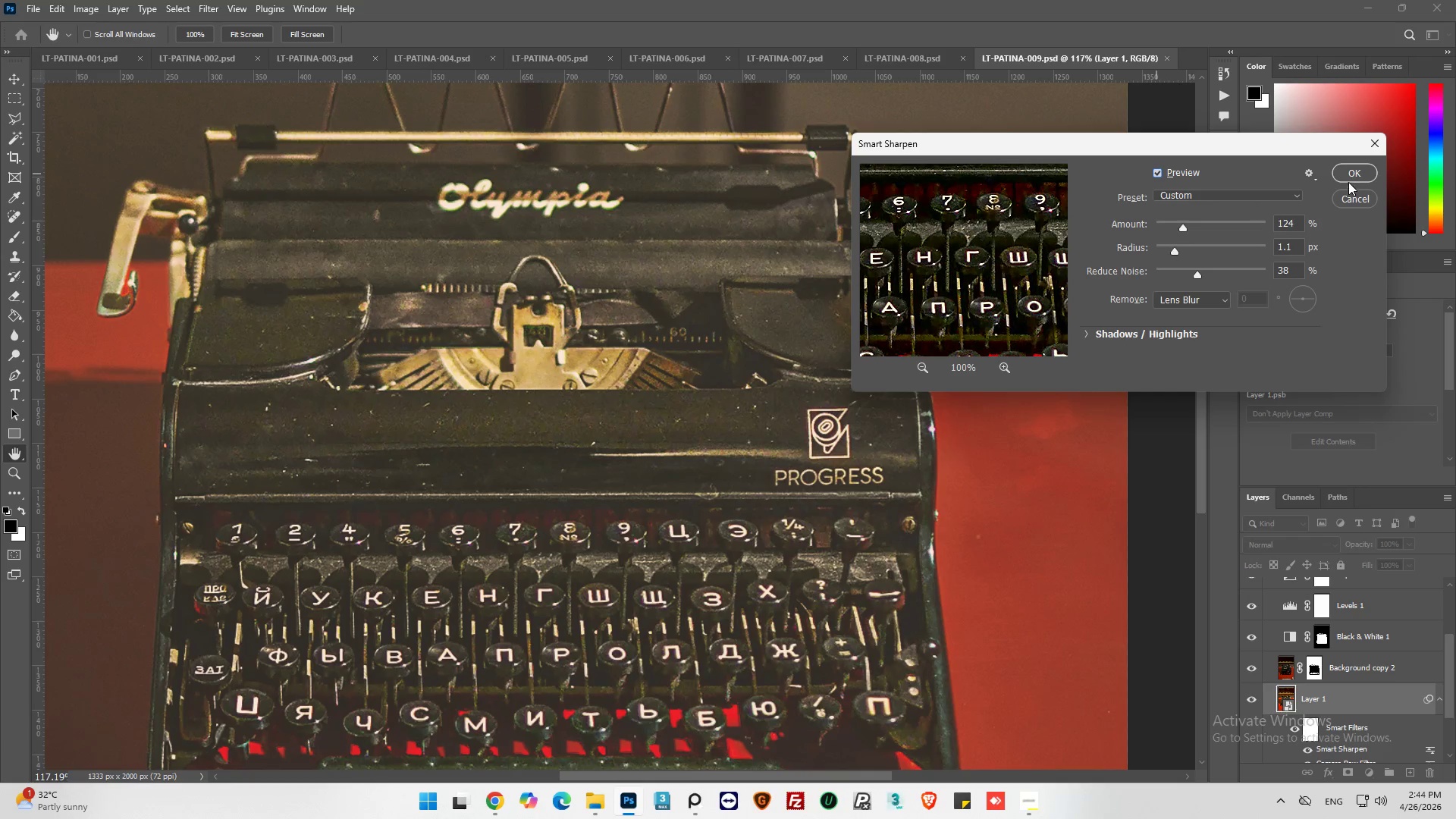 
left_click([1349, 174])
 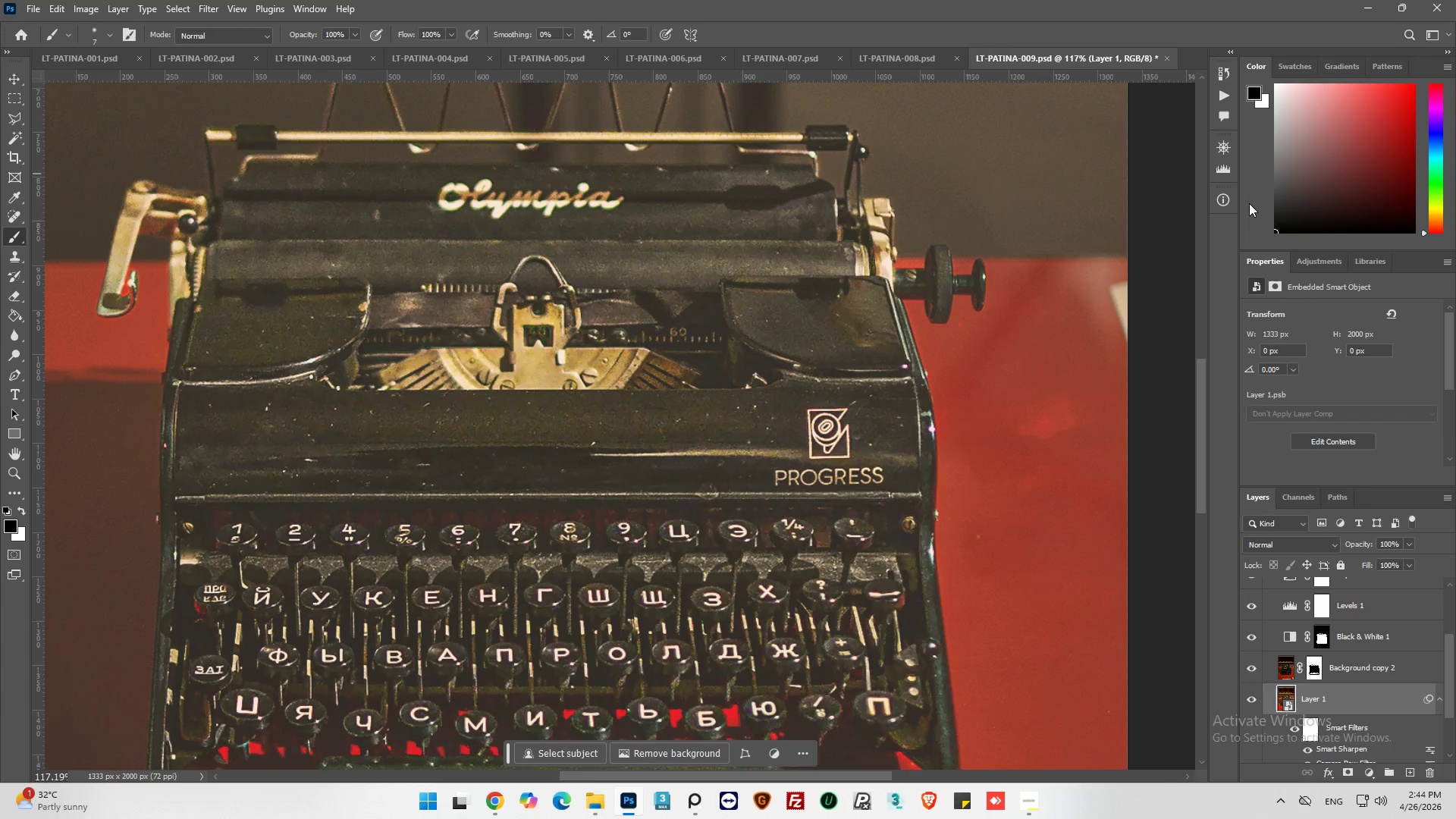 
key(Alt+AltLeft)
 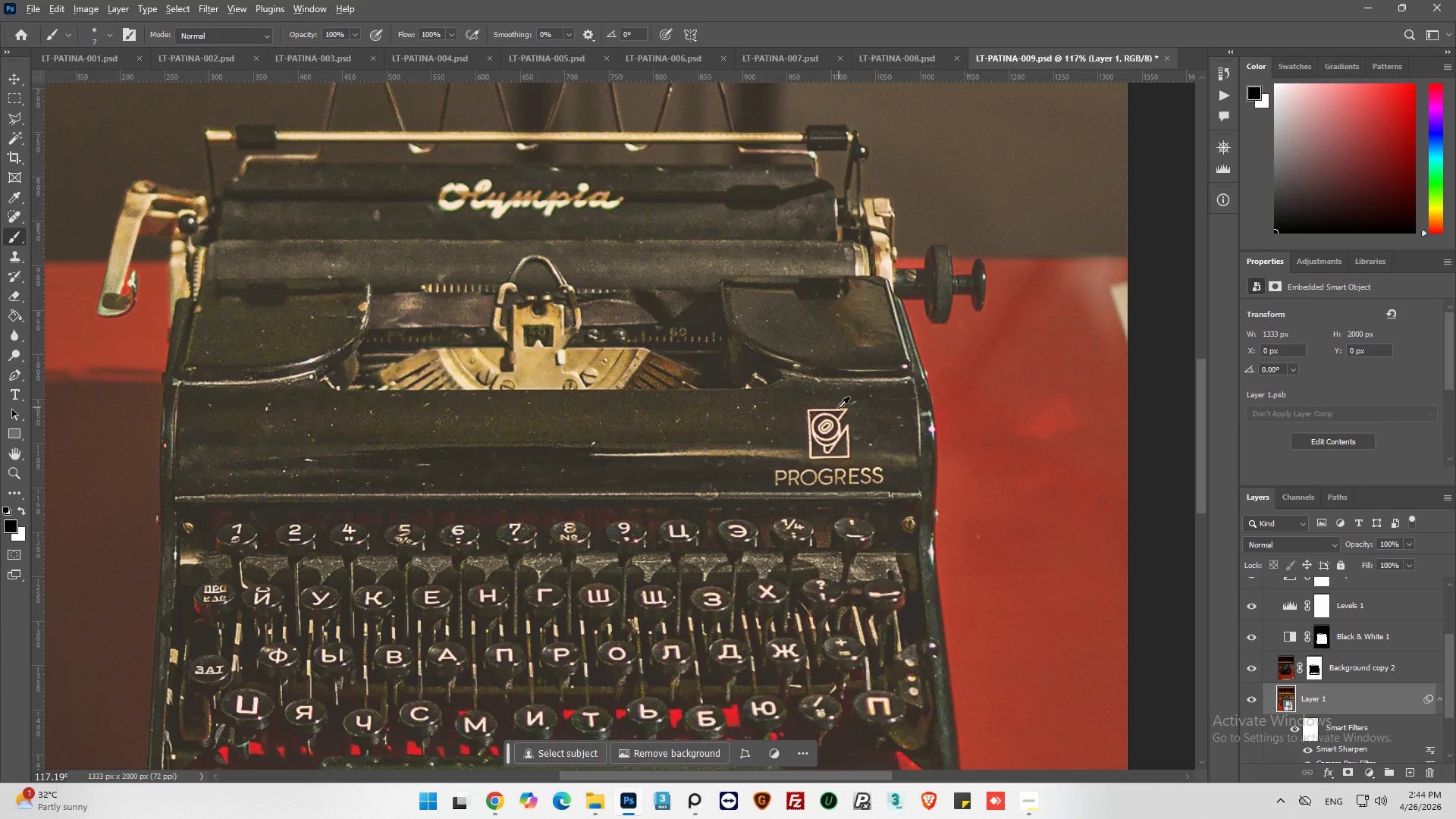 
scroll: coordinate [840, 403], scroll_direction: down, amount: 11.0
 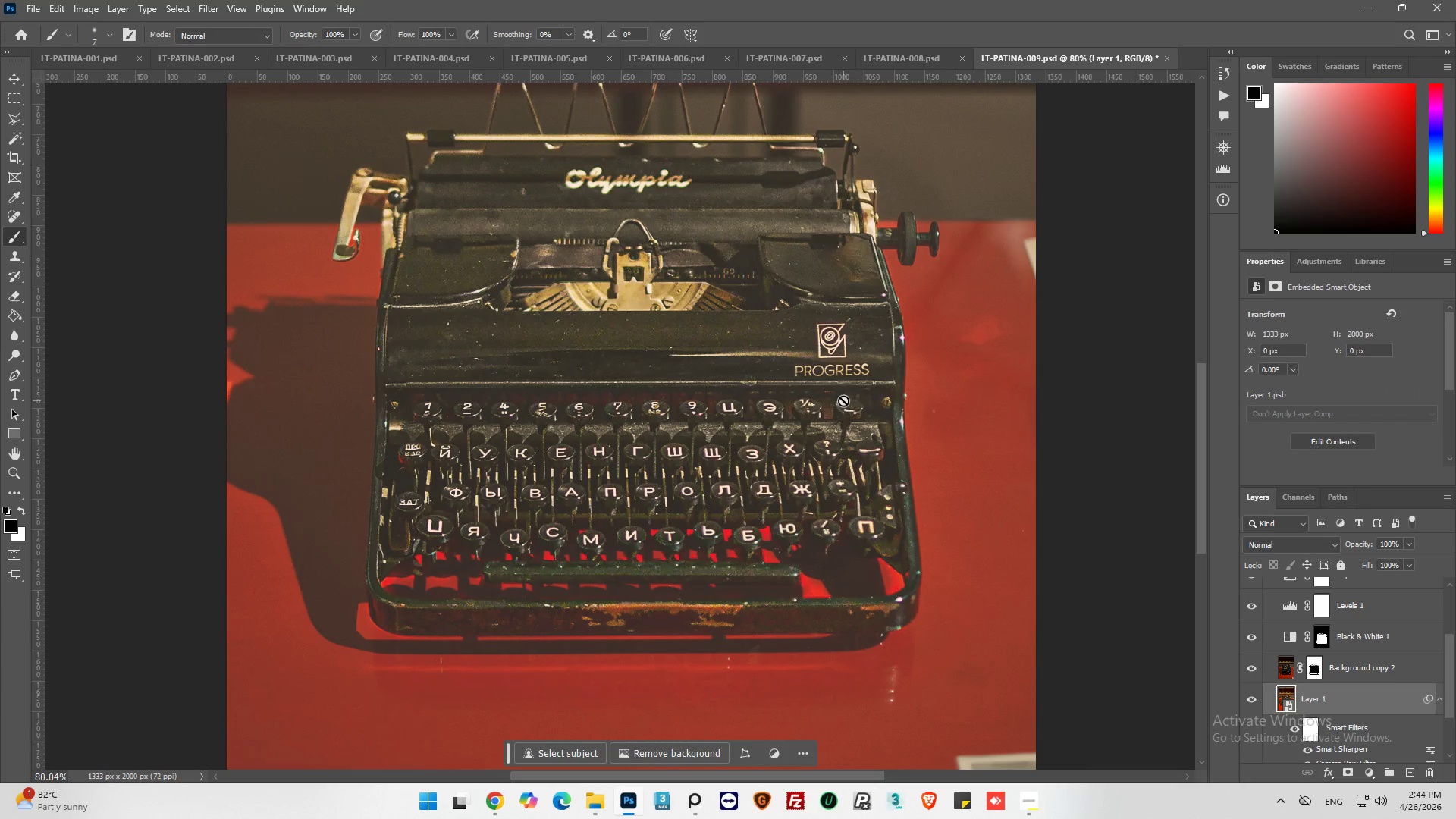 
key(Control+S)
 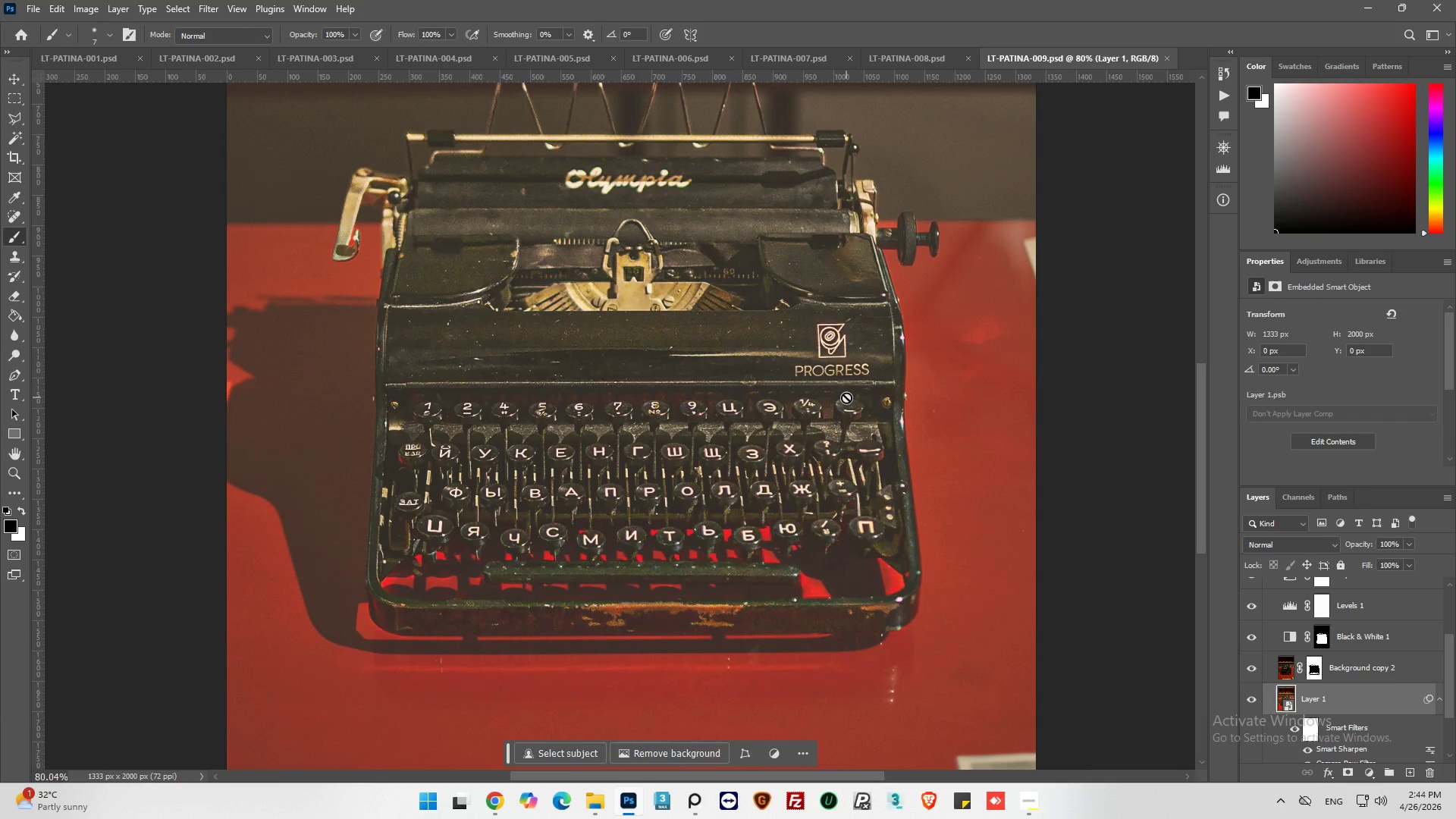 
key(Alt+AltLeft)
 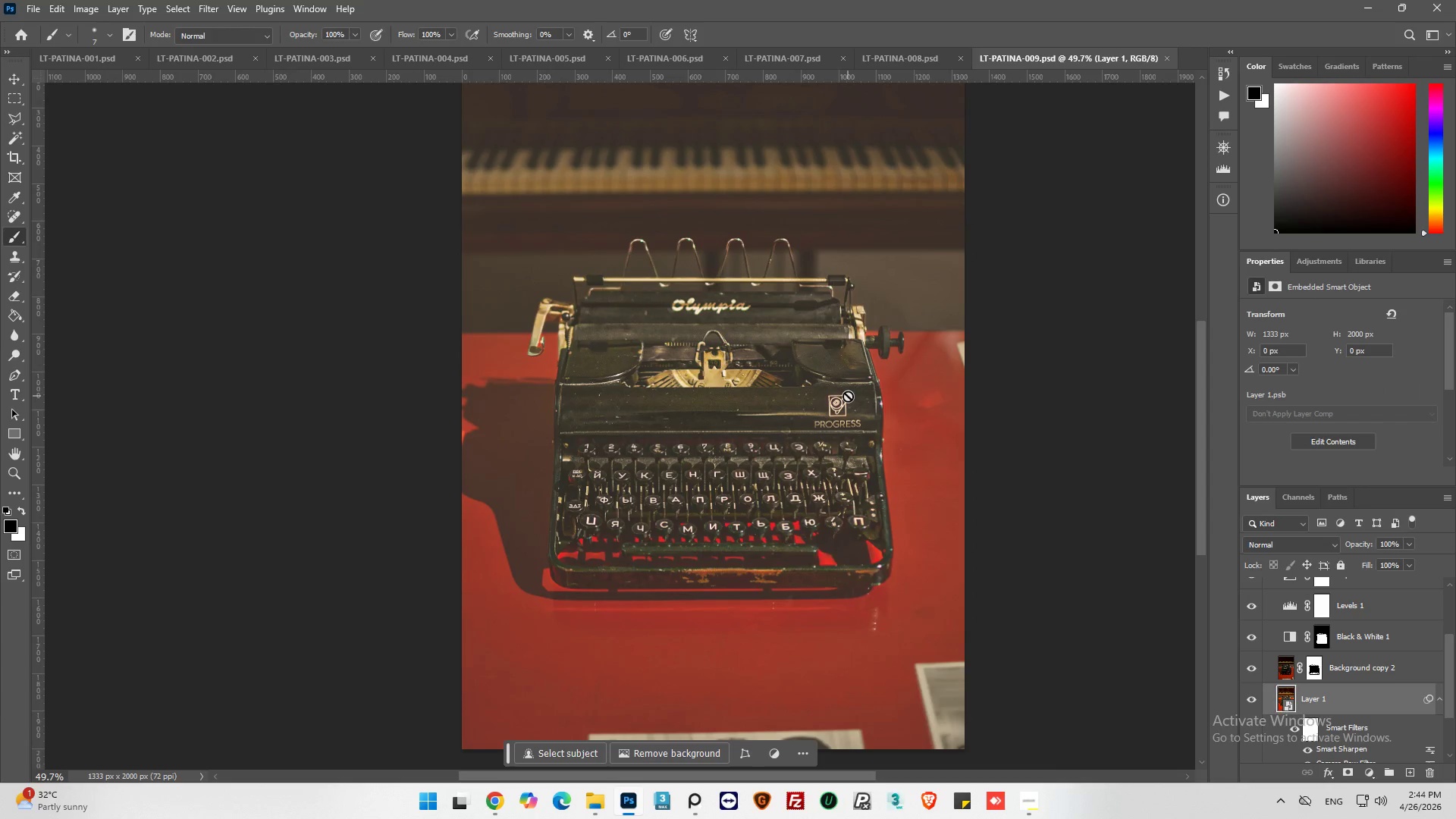 
hold_key(key=AltLeft, duration=0.33)
 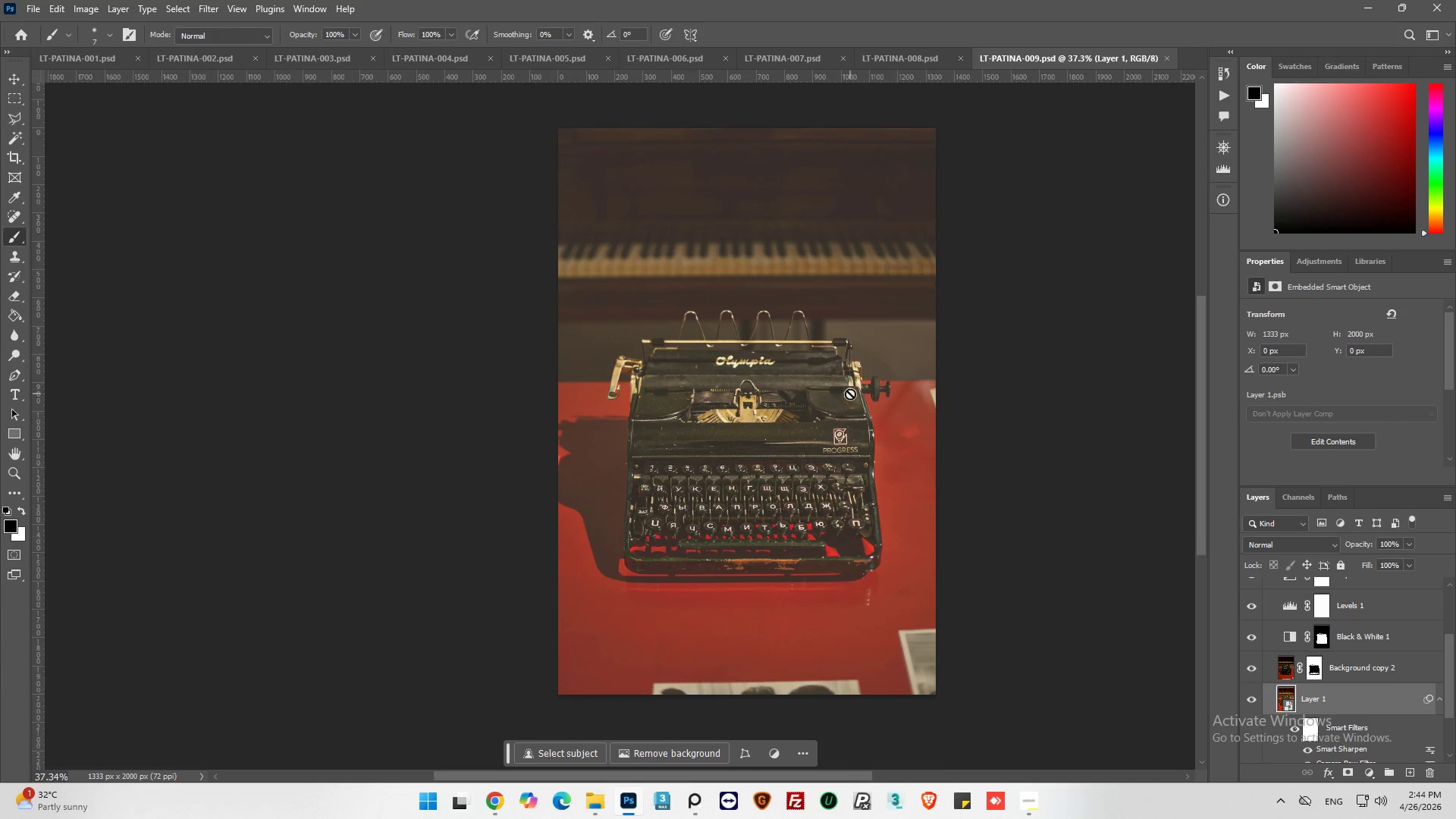 
hold_key(key=AltLeft, duration=0.64)
 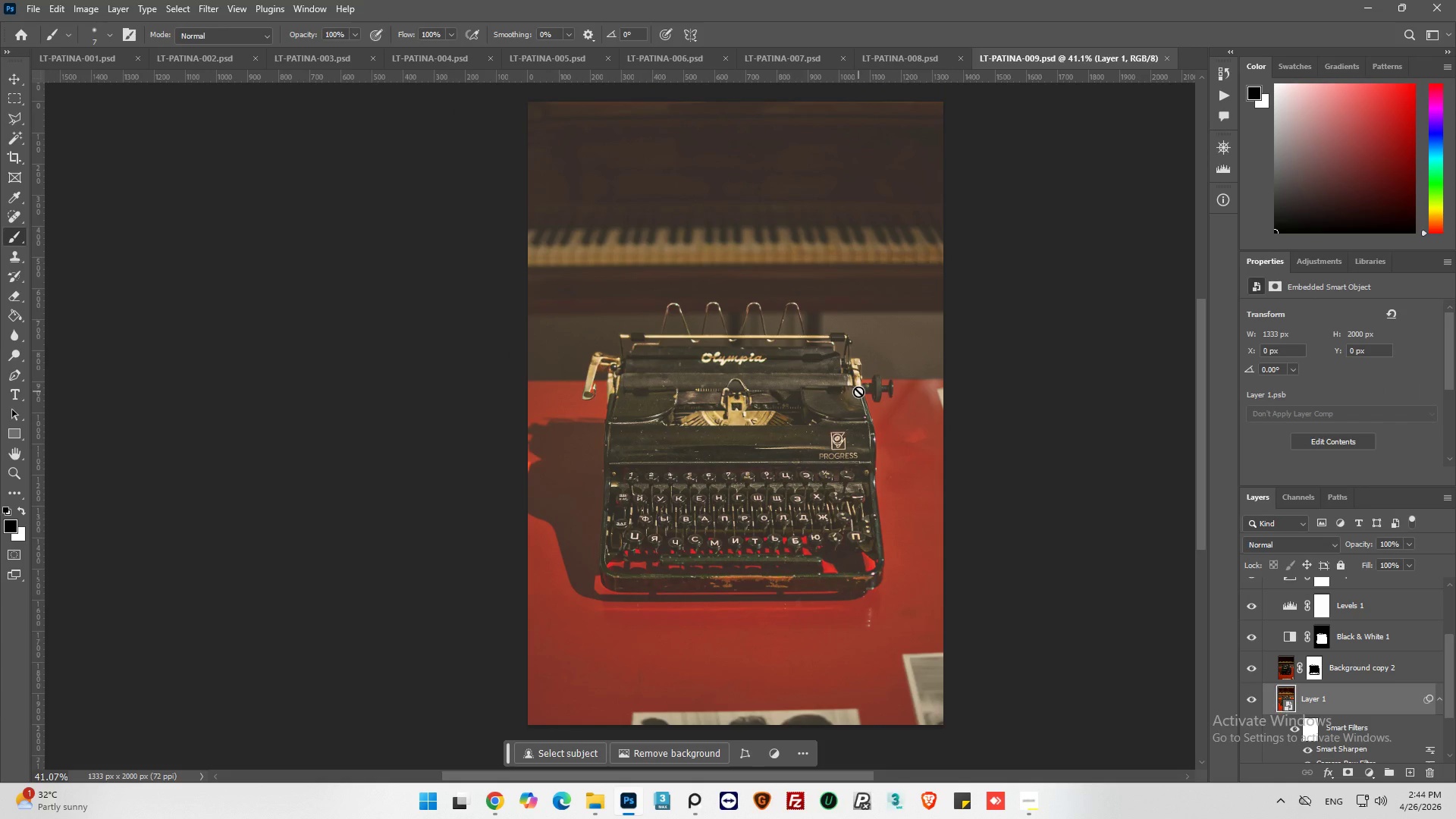 
scroll: coordinate [850, 394], scroll_direction: down, amount: 2.0
 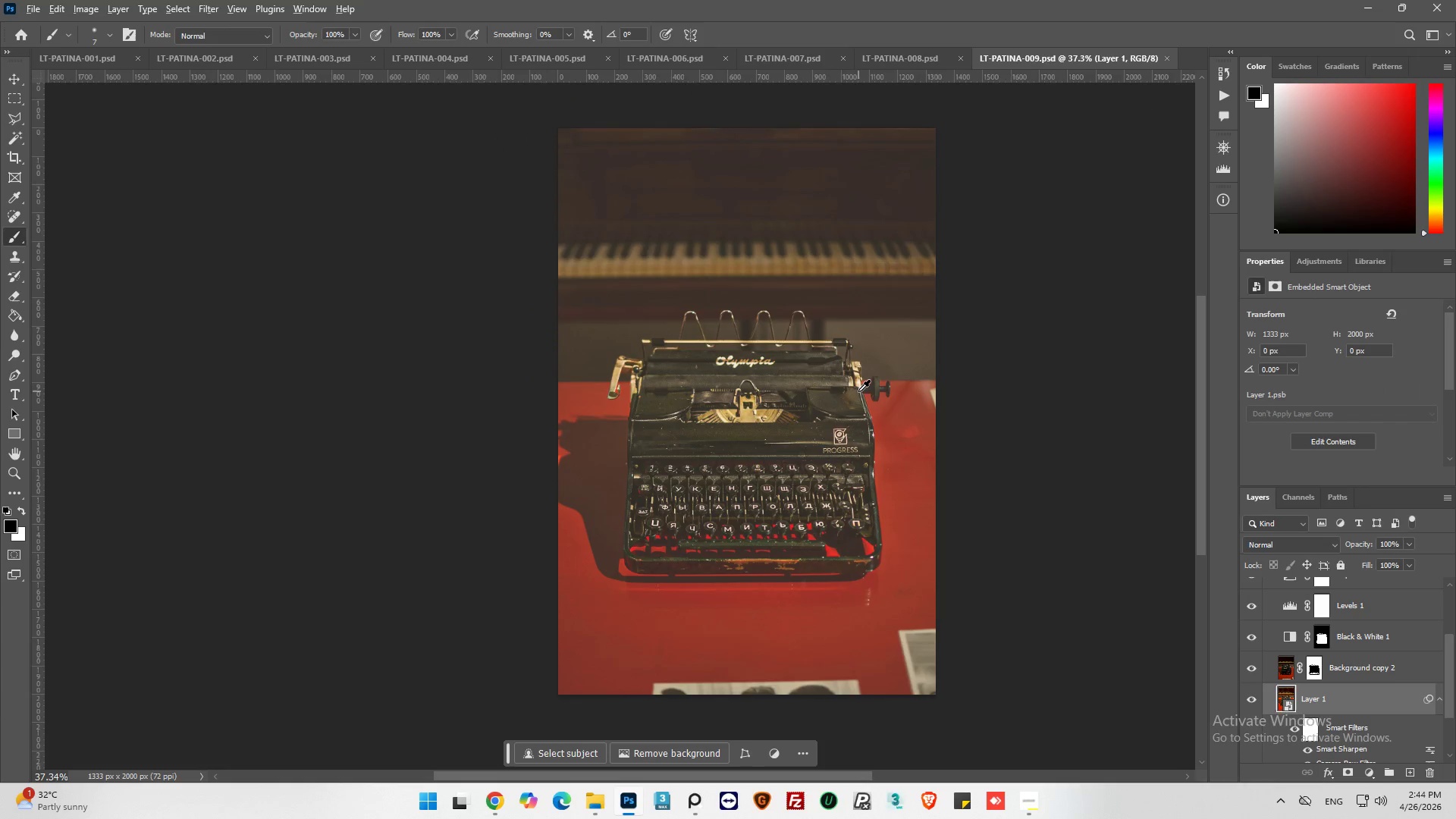 
scroll: coordinate [858, 391], scroll_direction: up, amount: 1.0
 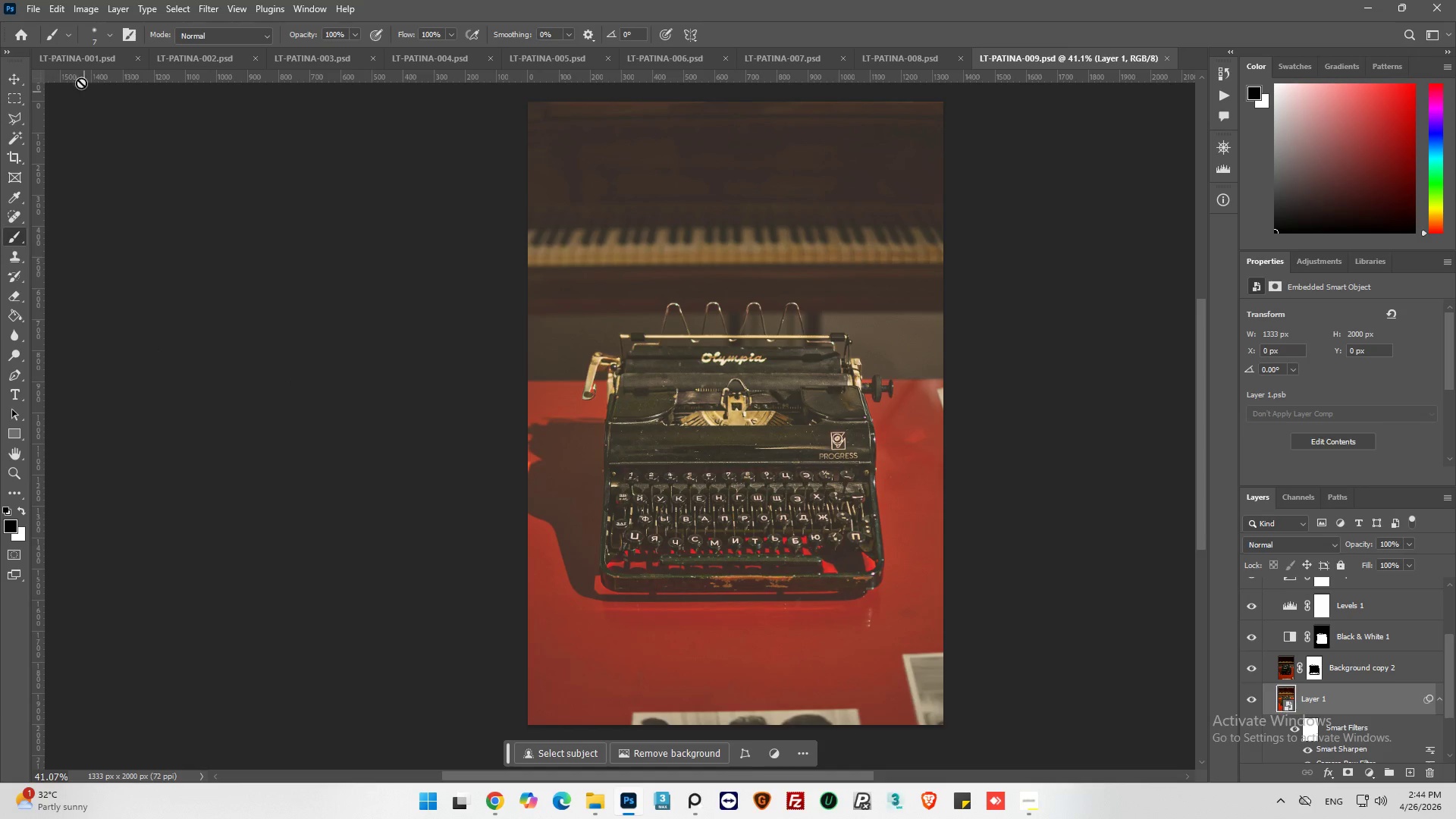 
left_click([36, 12])
 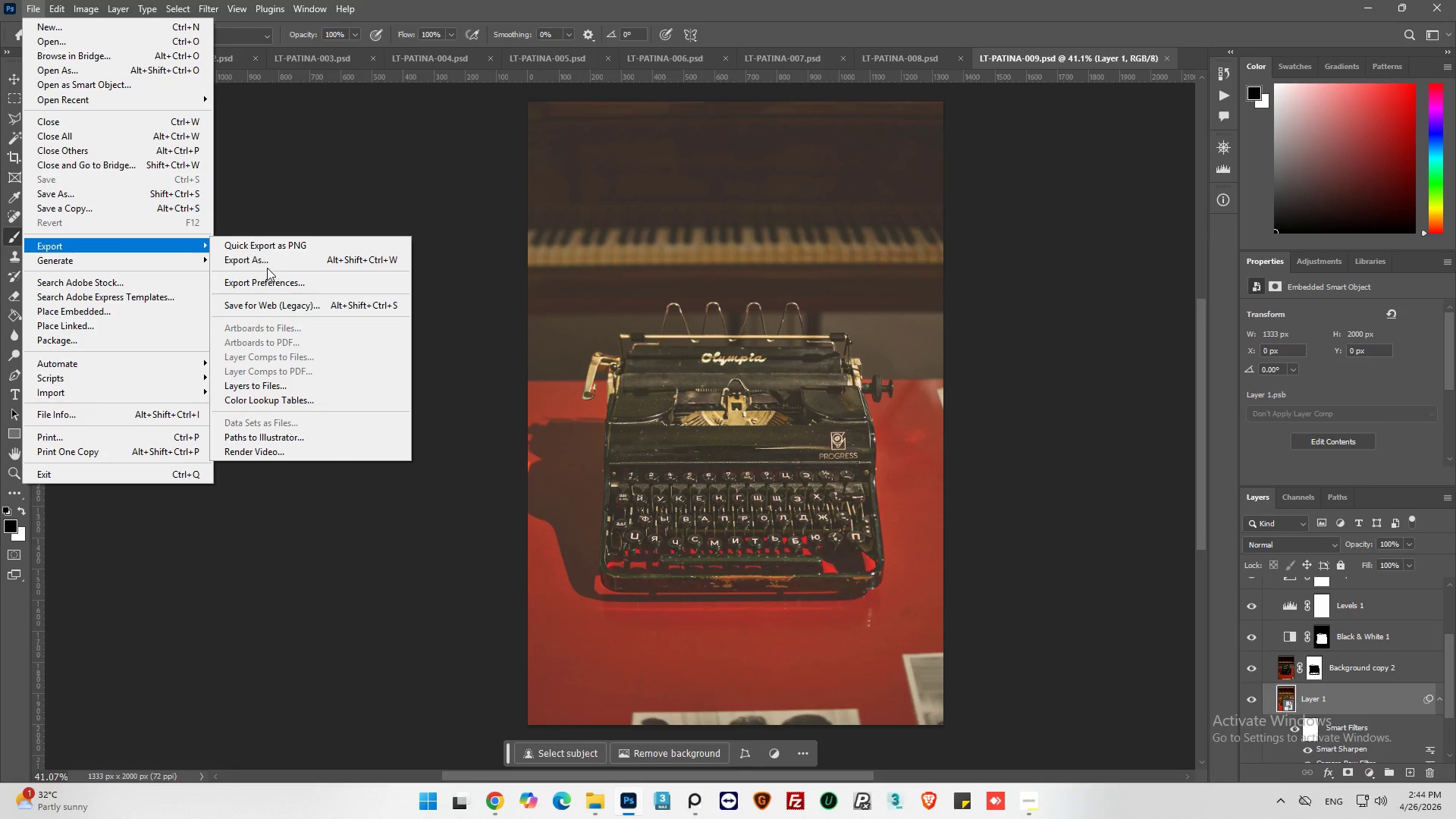 
left_click([267, 262])
 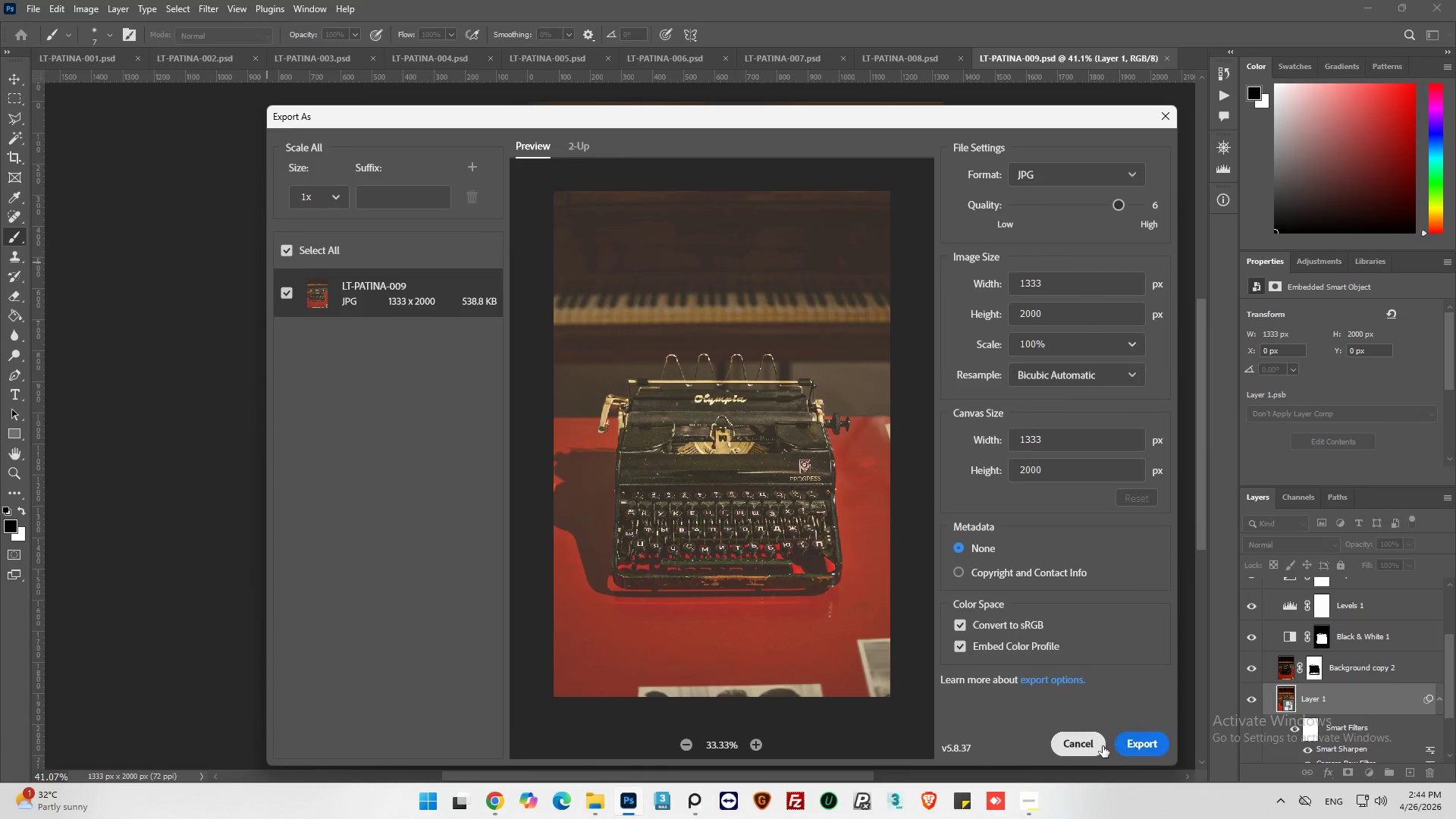 
left_click([1123, 744])
 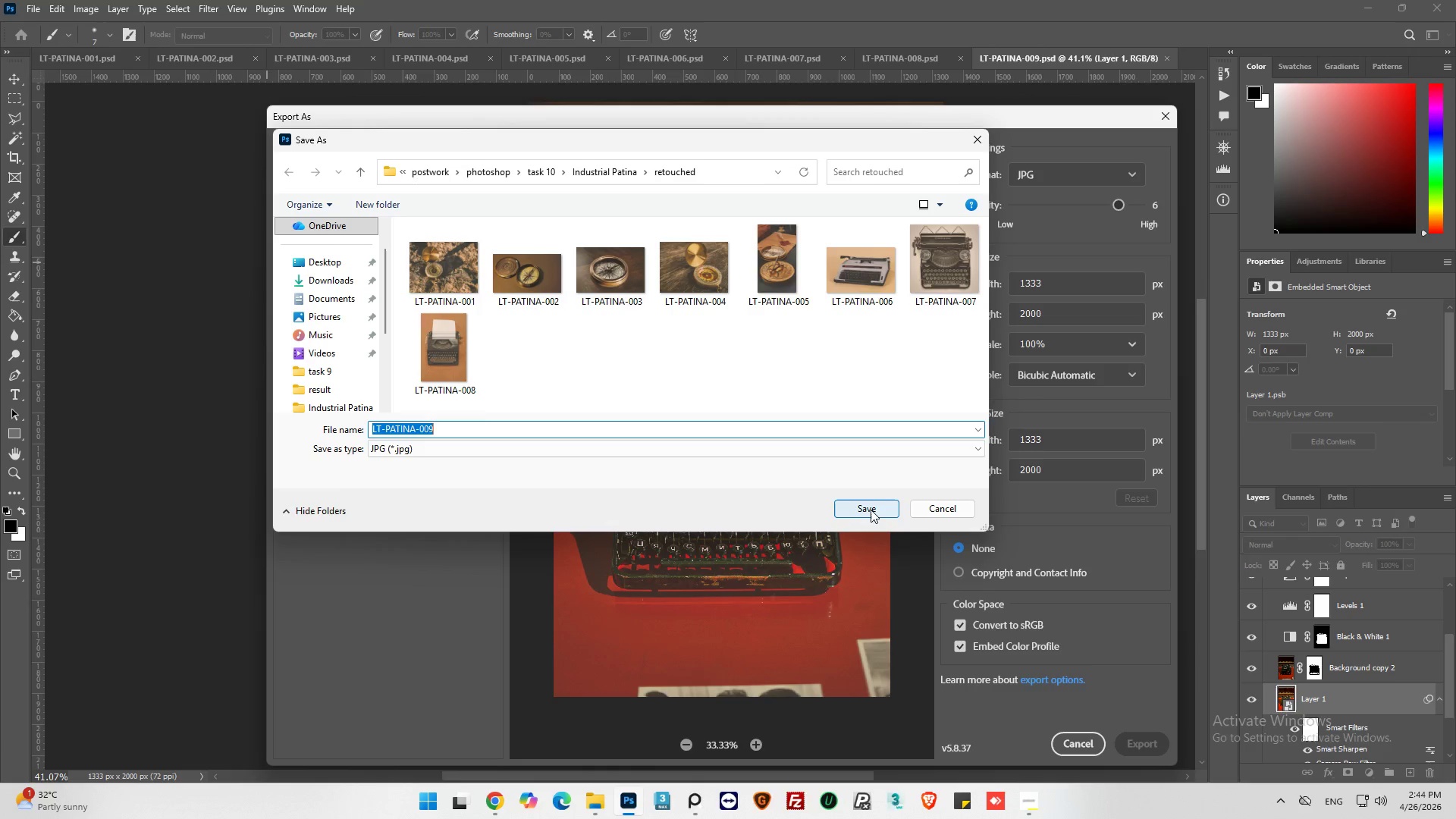 
wait(9.72)
 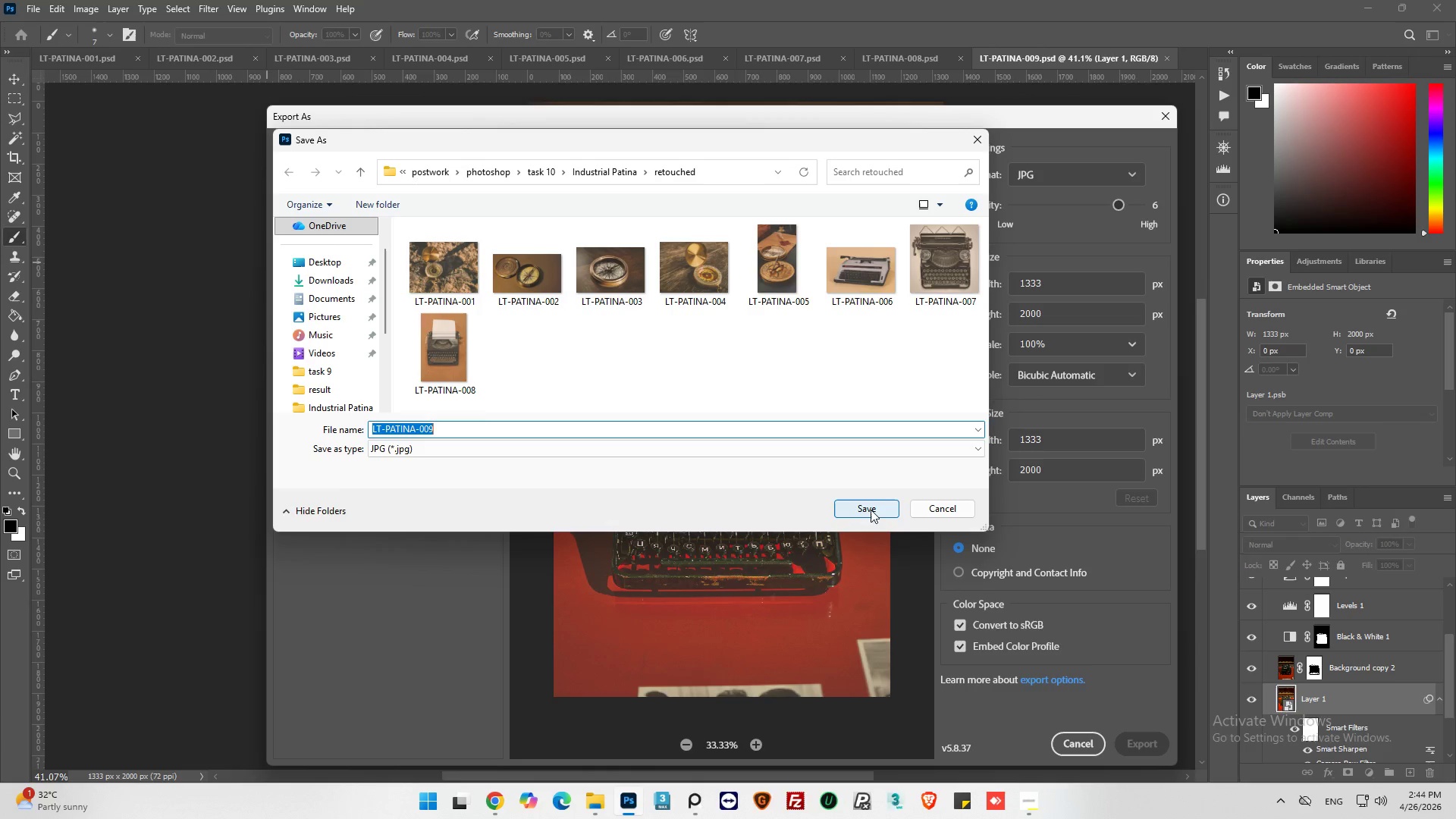 
scroll: coordinate [1310, 667], scroll_direction: up, amount: 15.0
 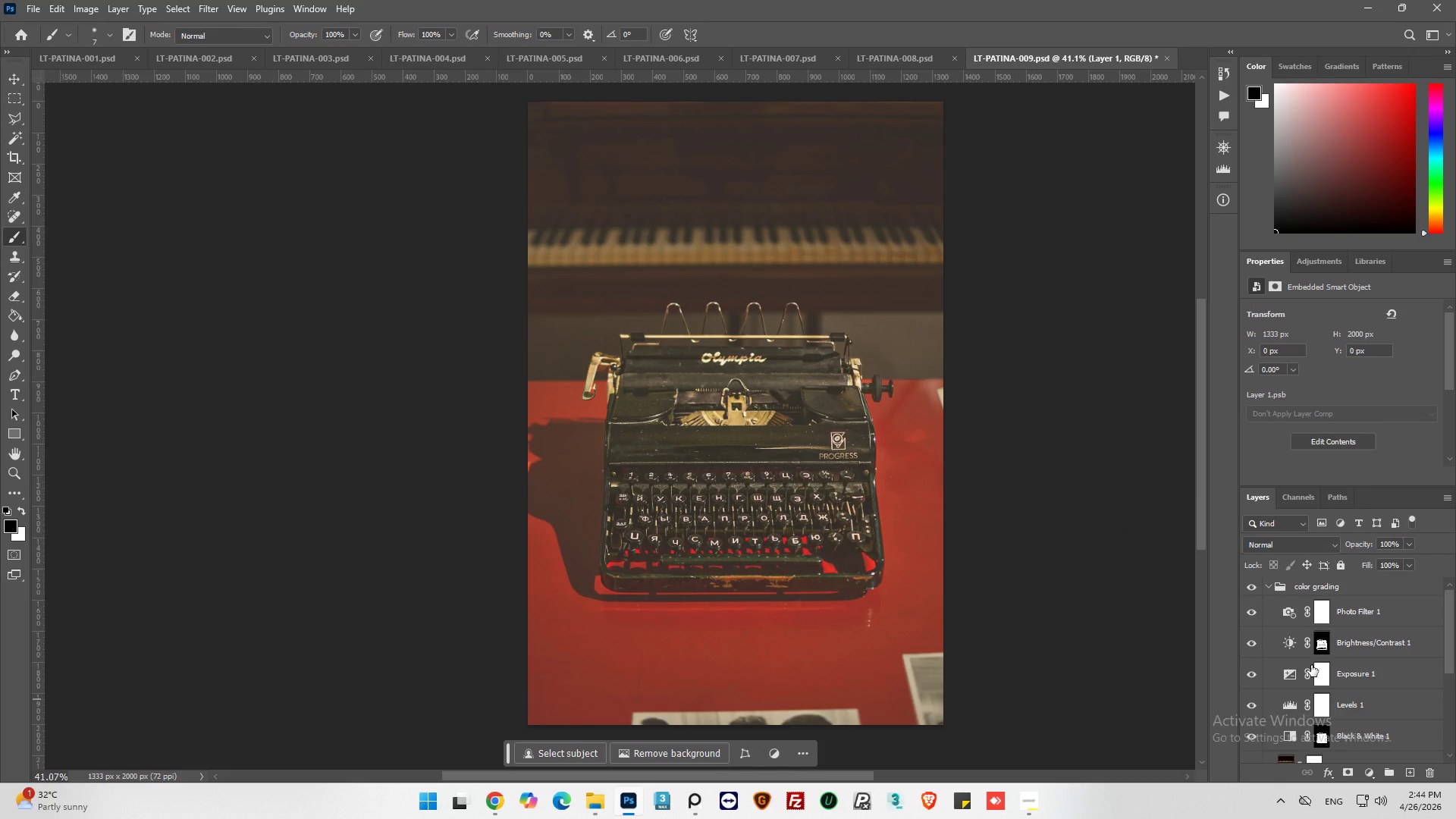 
scroll: coordinate [1312, 664], scroll_direction: down, amount: 5.0
 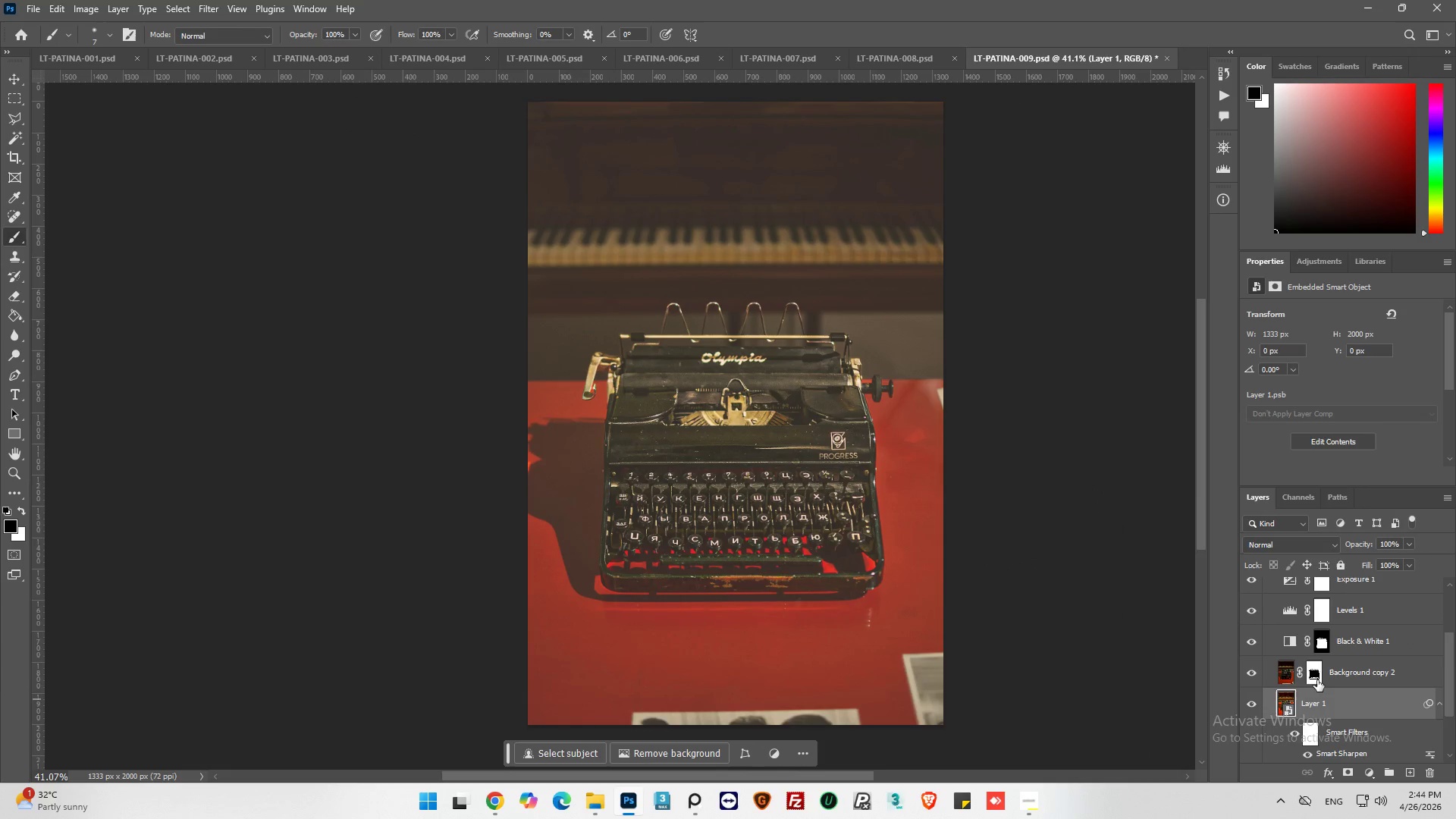 
left_click([1317, 679])
 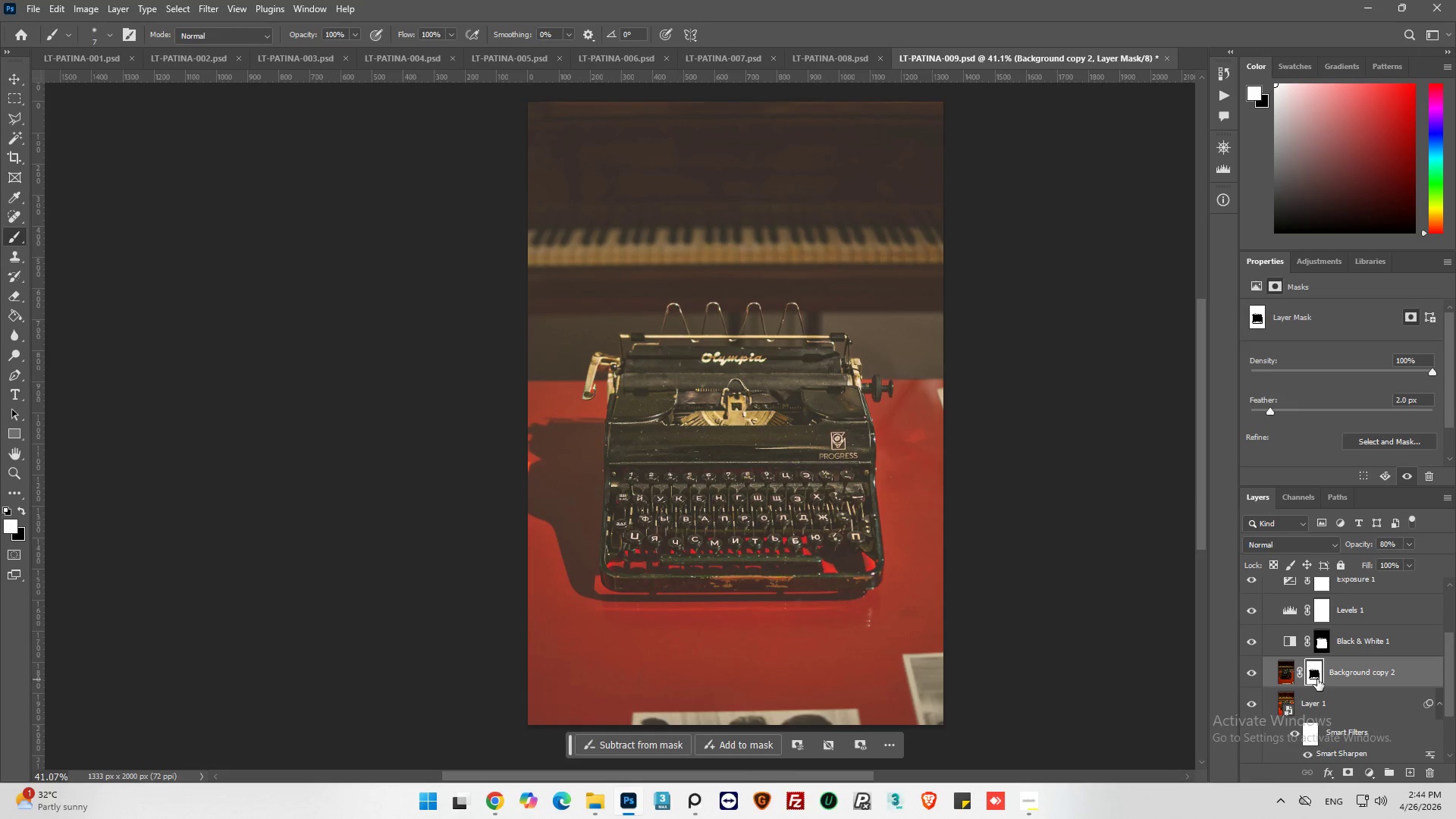 
hold_key(key=ControlLeft, duration=0.41)
left_click([1315, 676])
 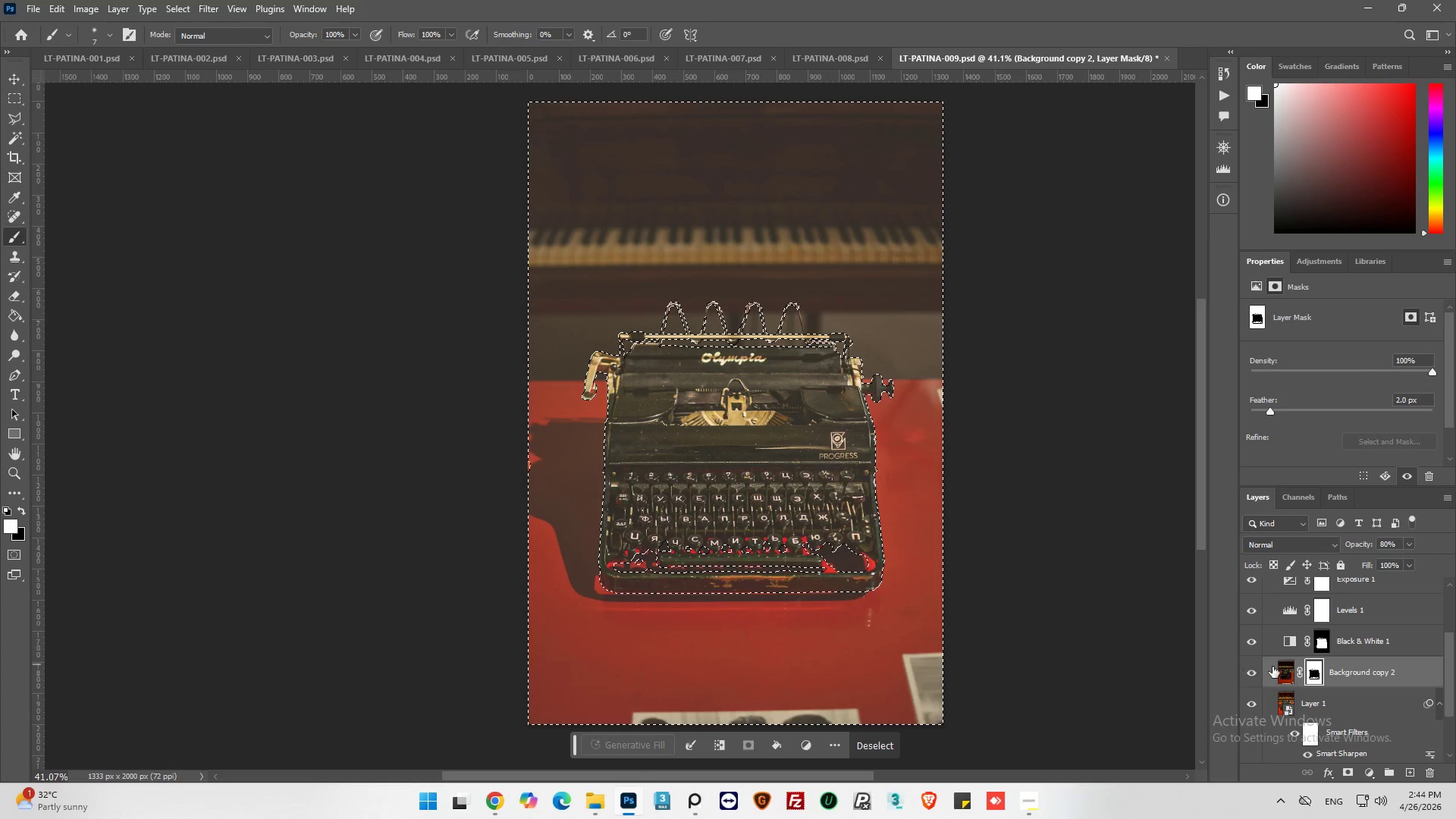 
scroll: coordinate [1278, 654], scroll_direction: up, amount: 10.0
 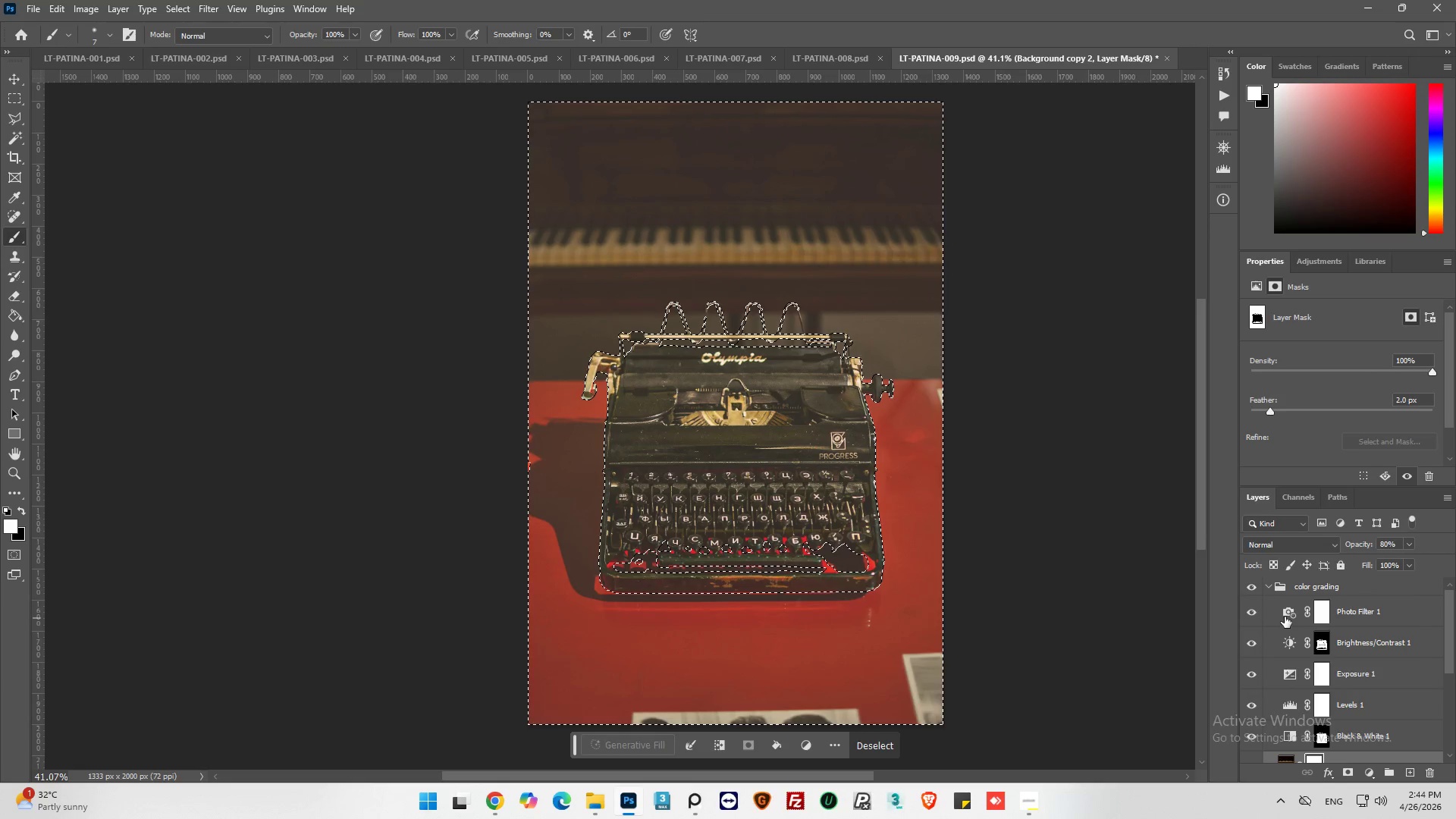 
left_click([1288, 612])
 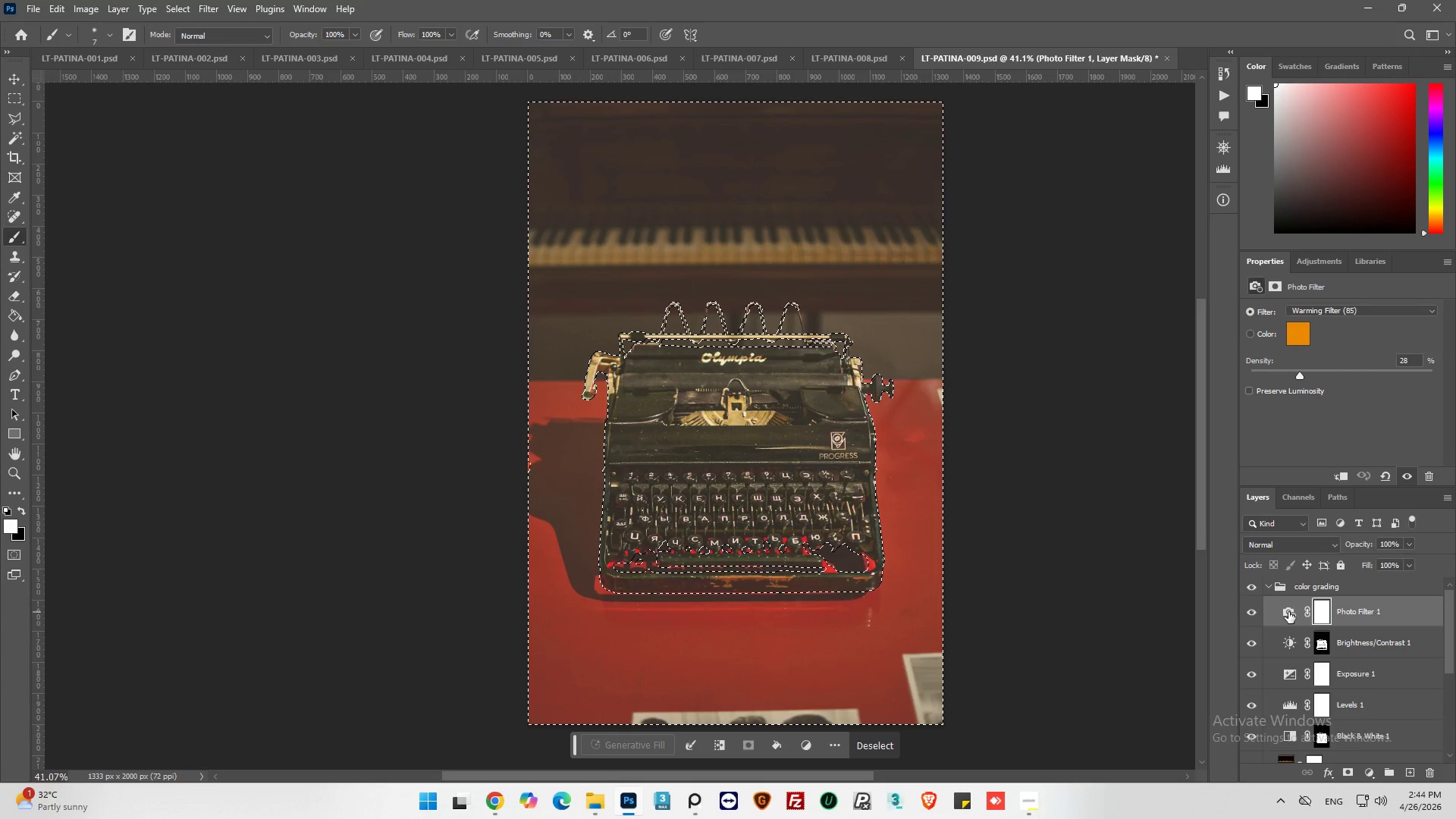 
left_click([1288, 612])
 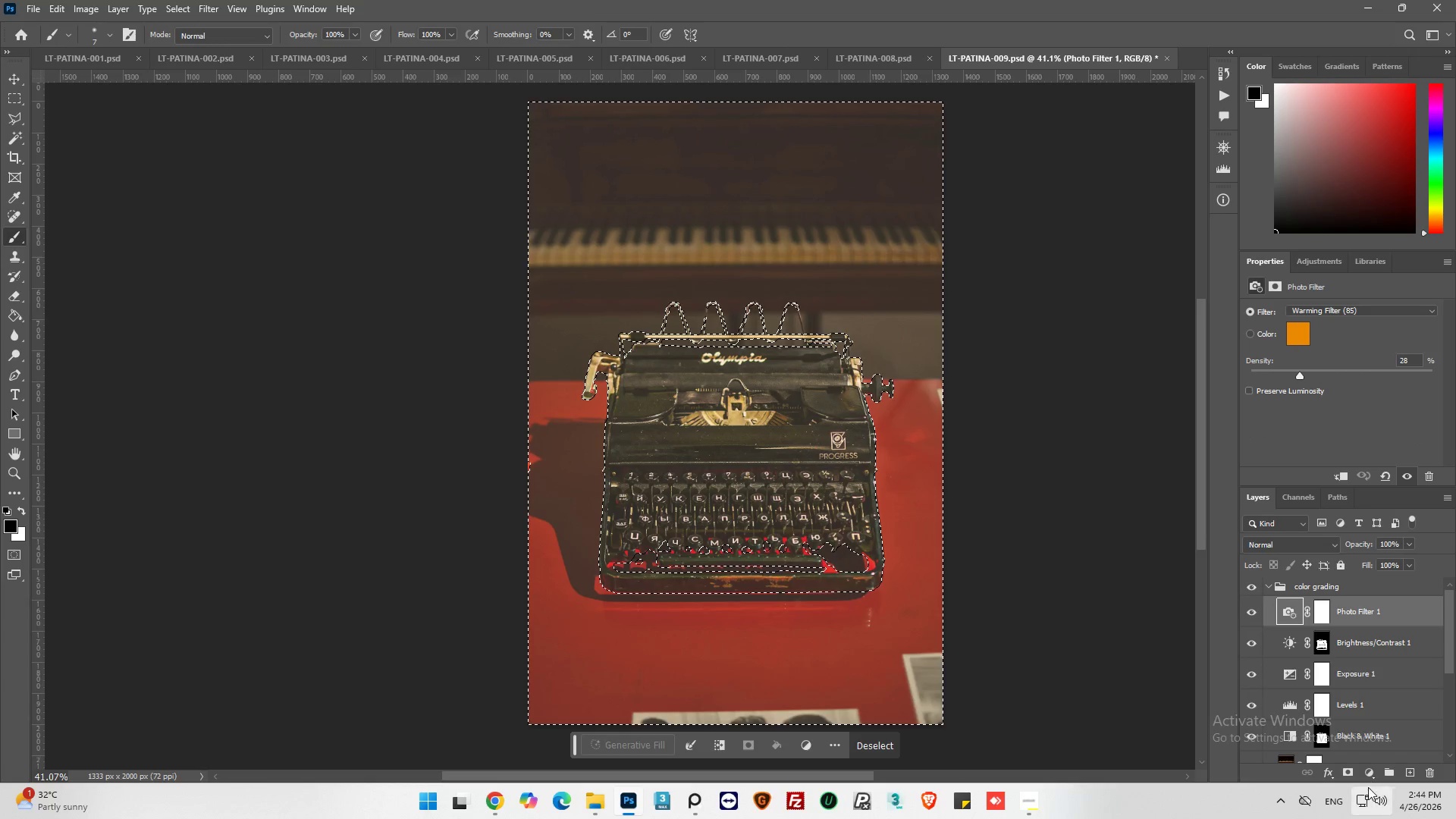 
left_click([1367, 767])
 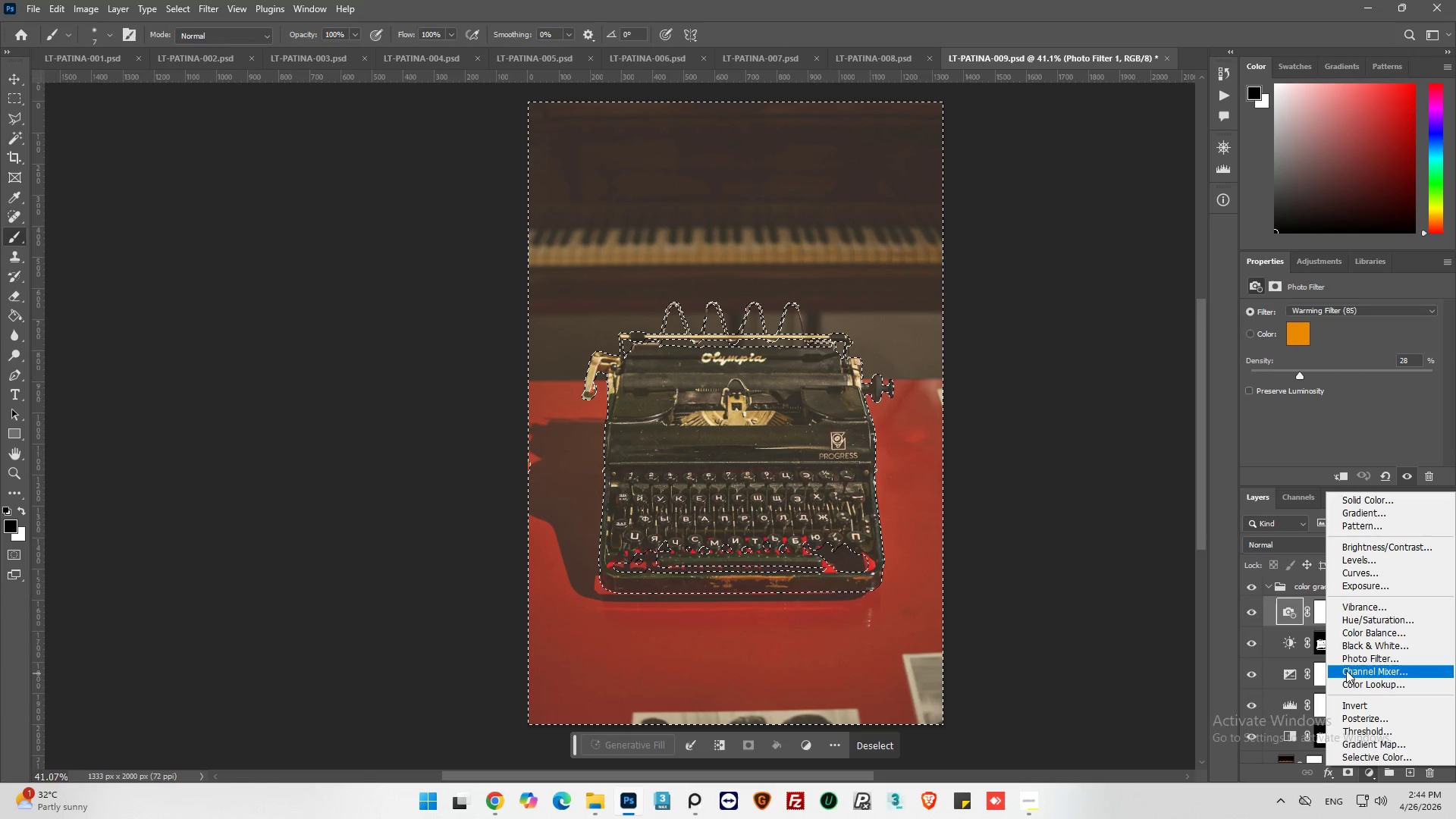 
left_click([1373, 615])
 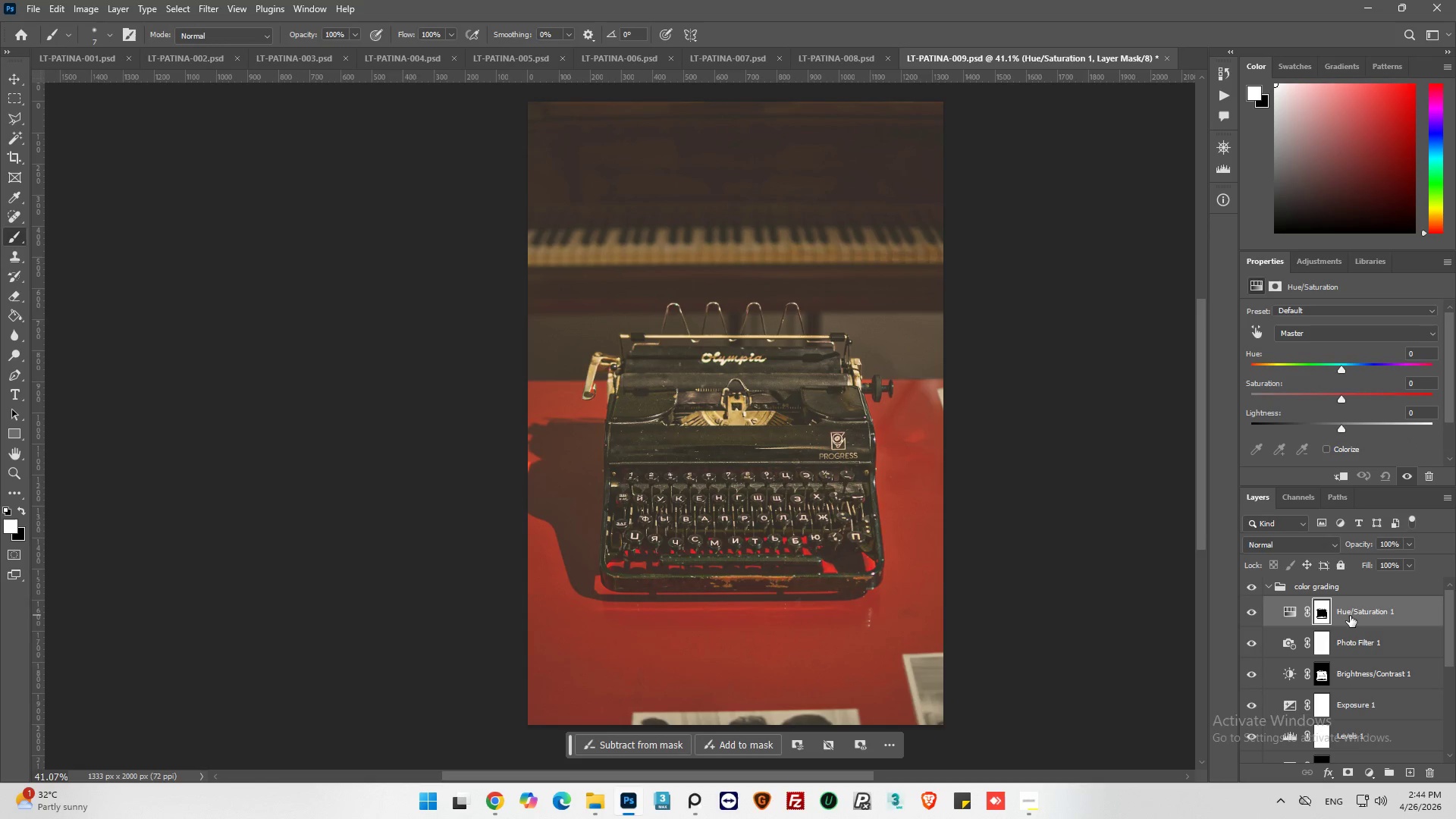 
scroll: coordinate [1328, 618], scroll_direction: up, amount: 3.0
 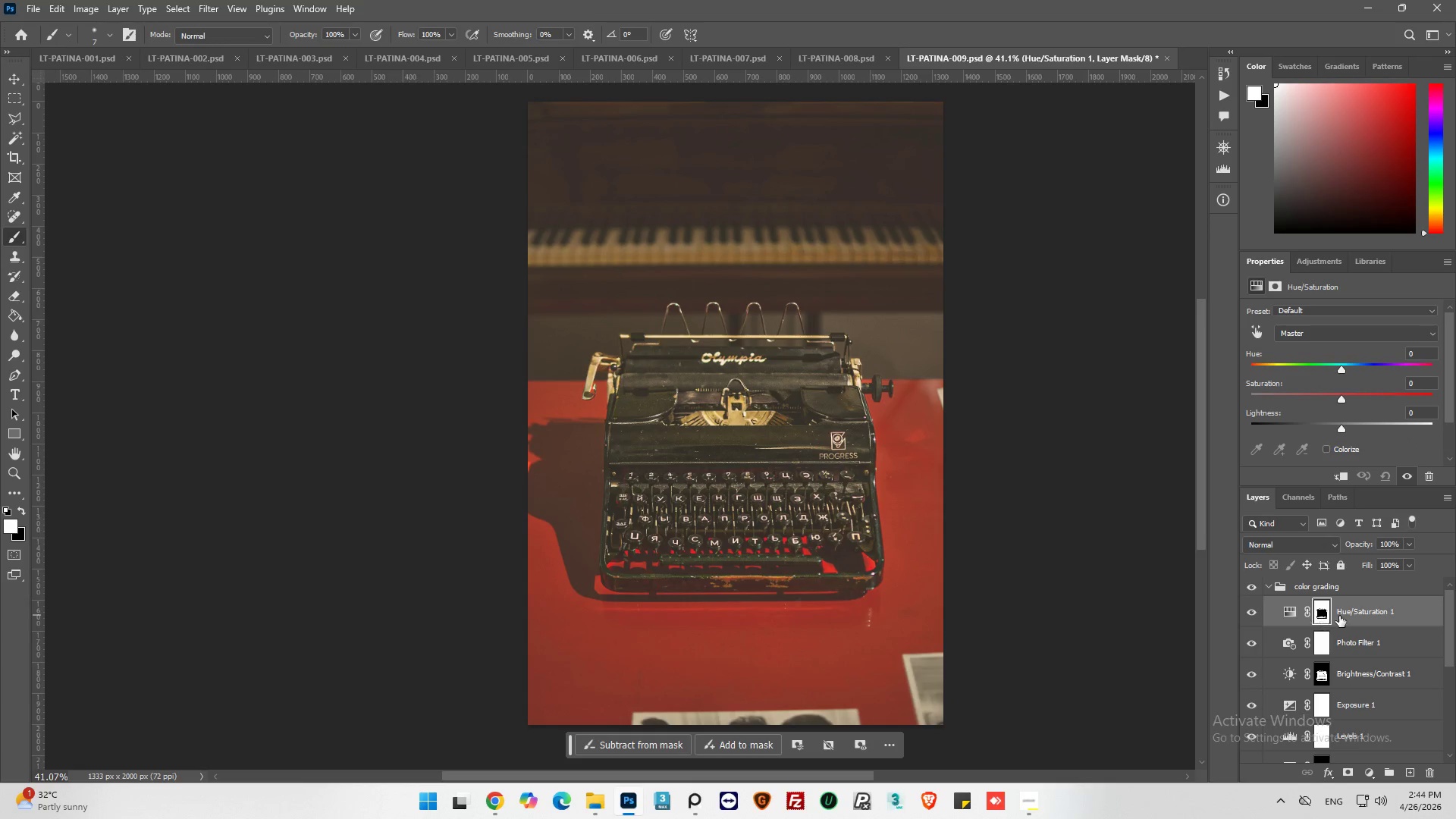 
left_click_drag(start_coordinate=[1357, 613], to_coordinate=[1359, 576])
 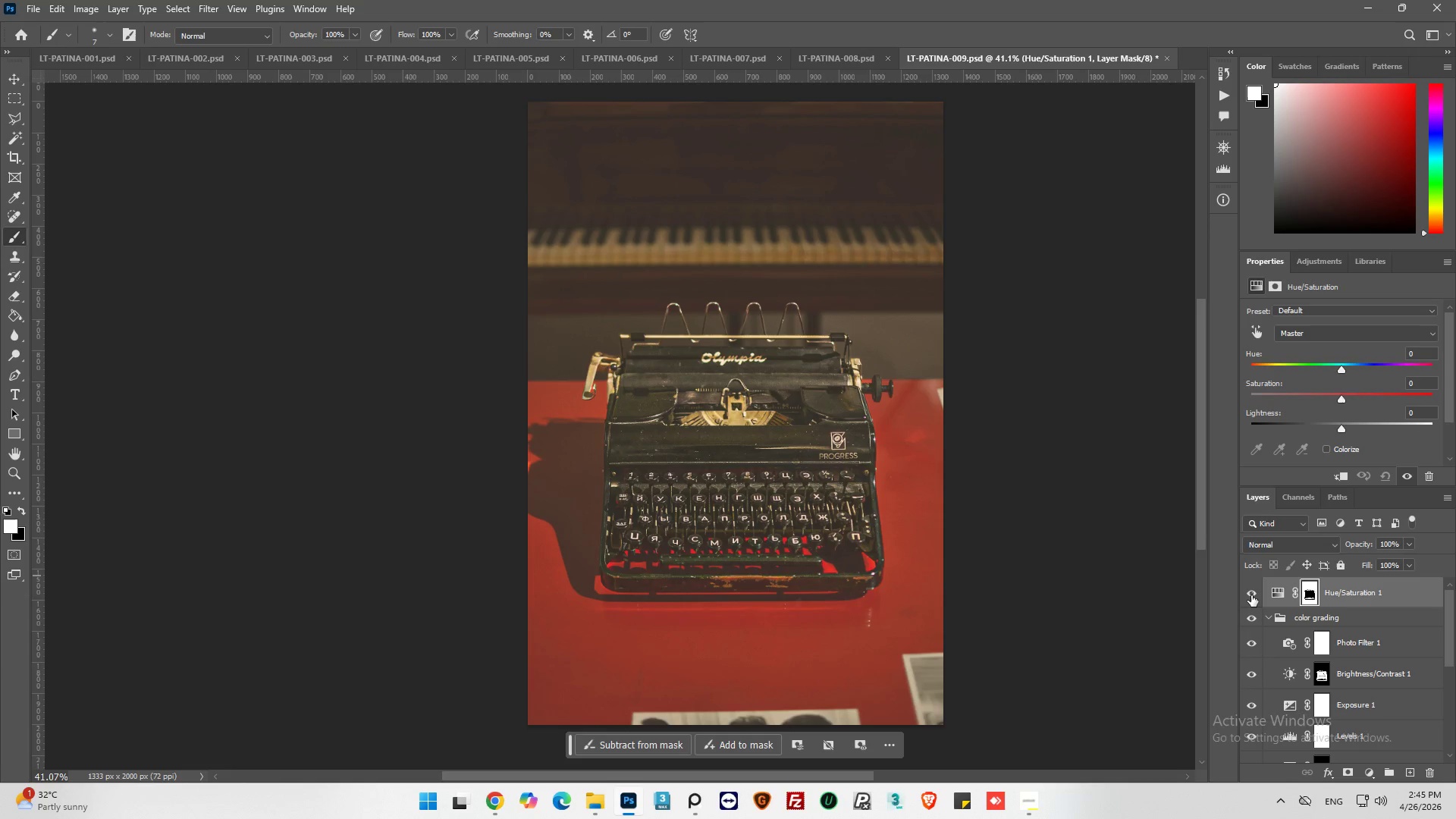 
left_click([1251, 595])
 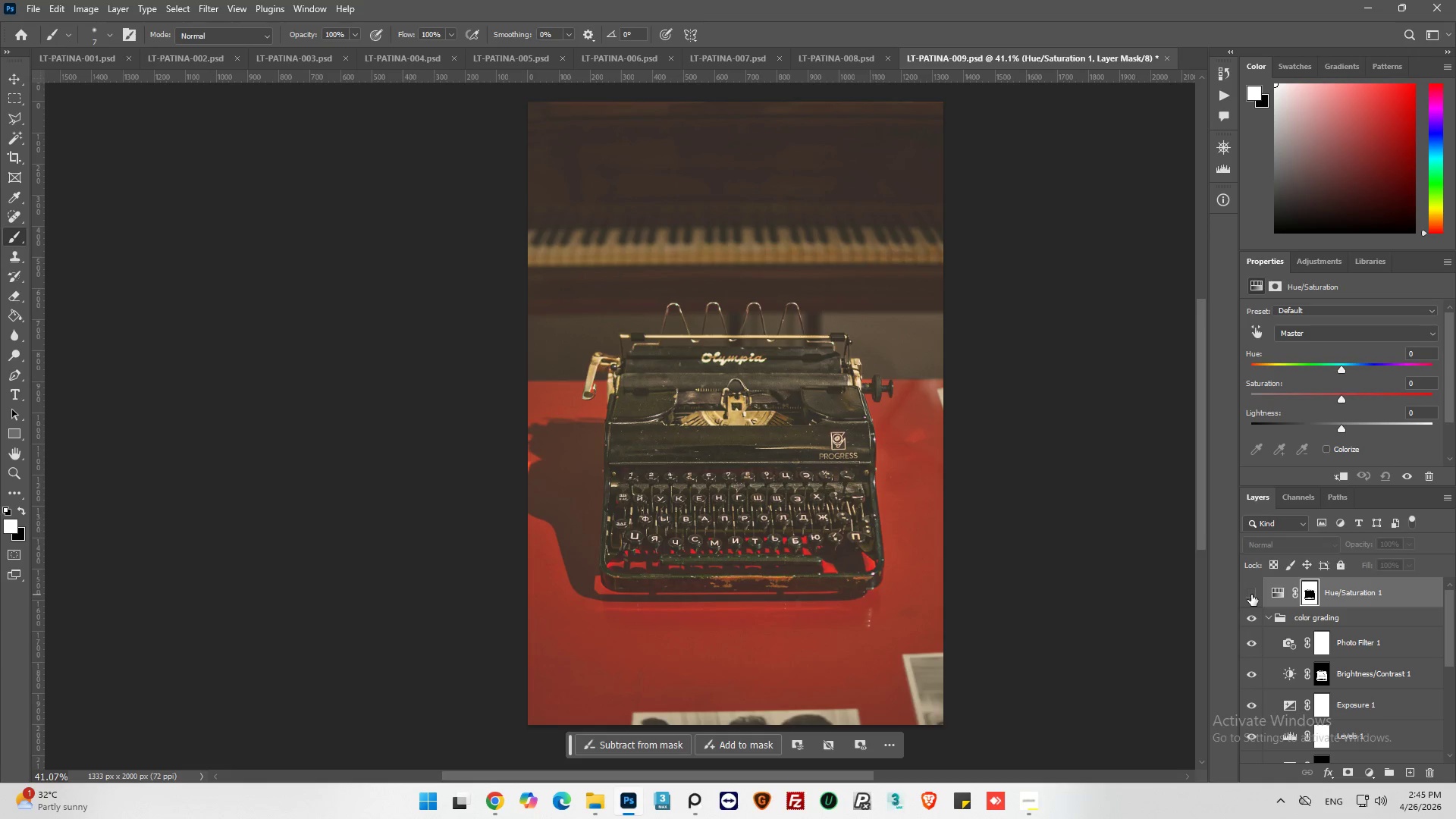 
left_click([1251, 595])
 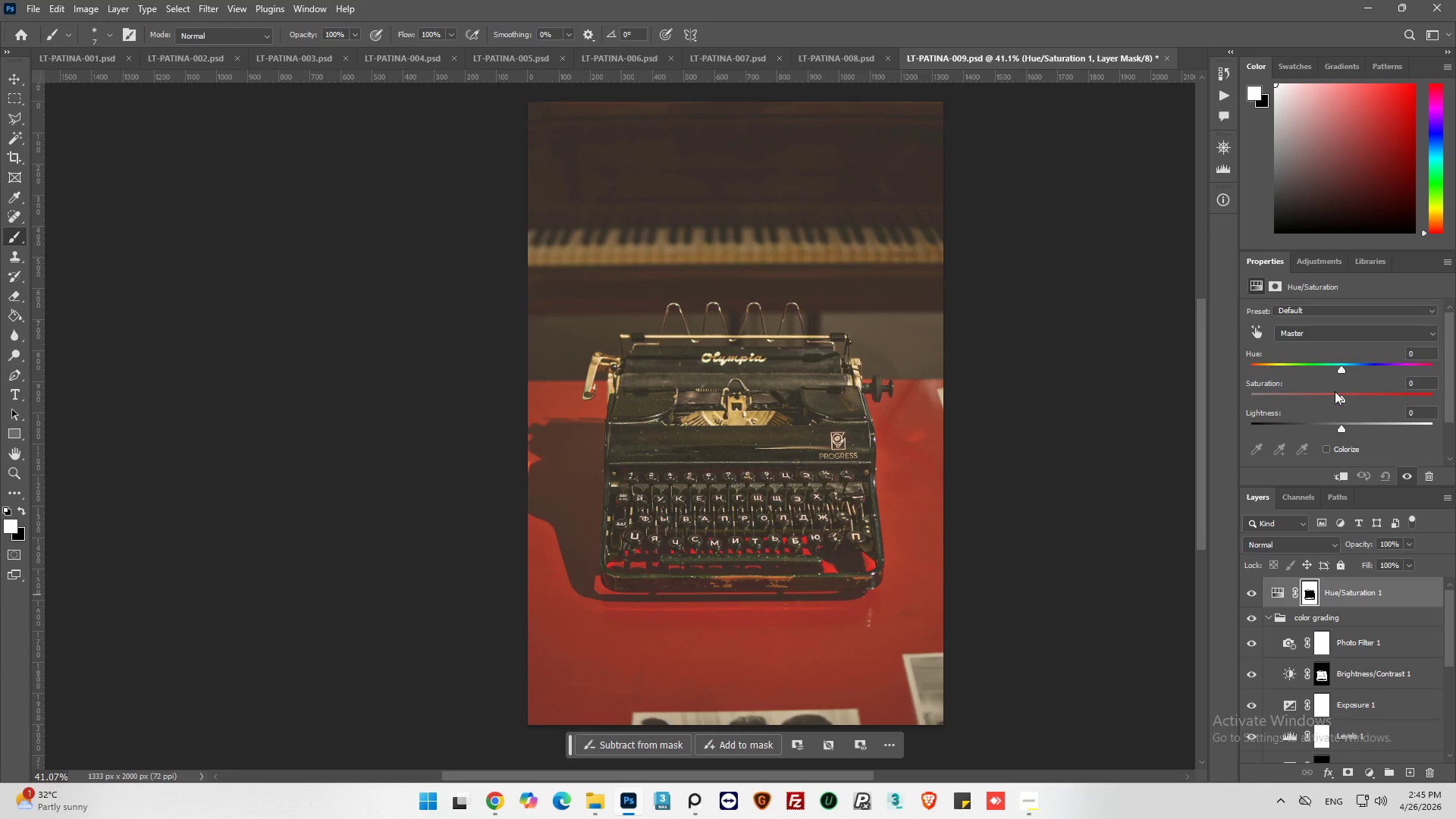 
left_click_drag(start_coordinate=[1339, 394], to_coordinate=[1324, 403])
 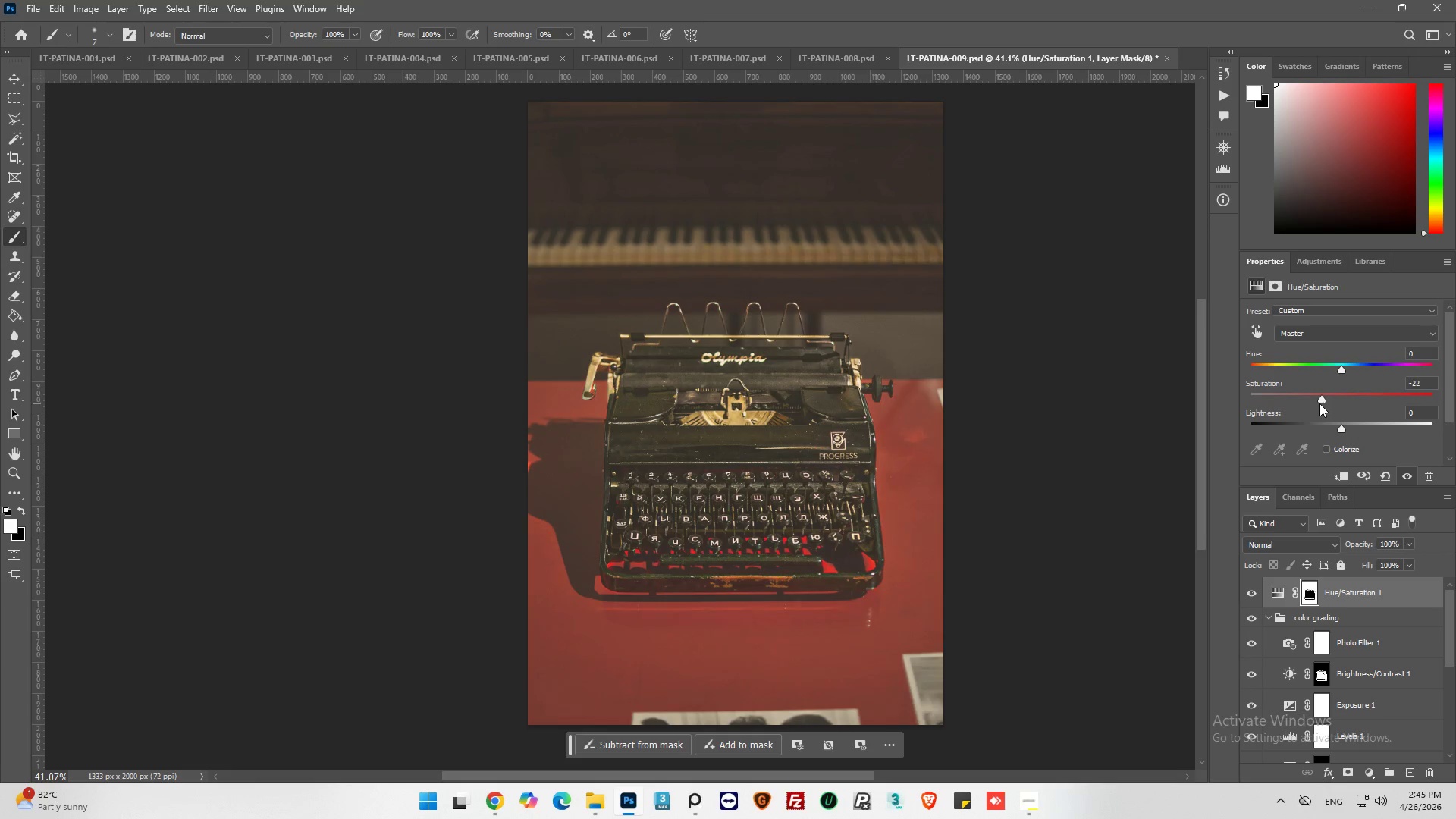 
left_click_drag(start_coordinate=[1322, 403], to_coordinate=[1315, 406])
 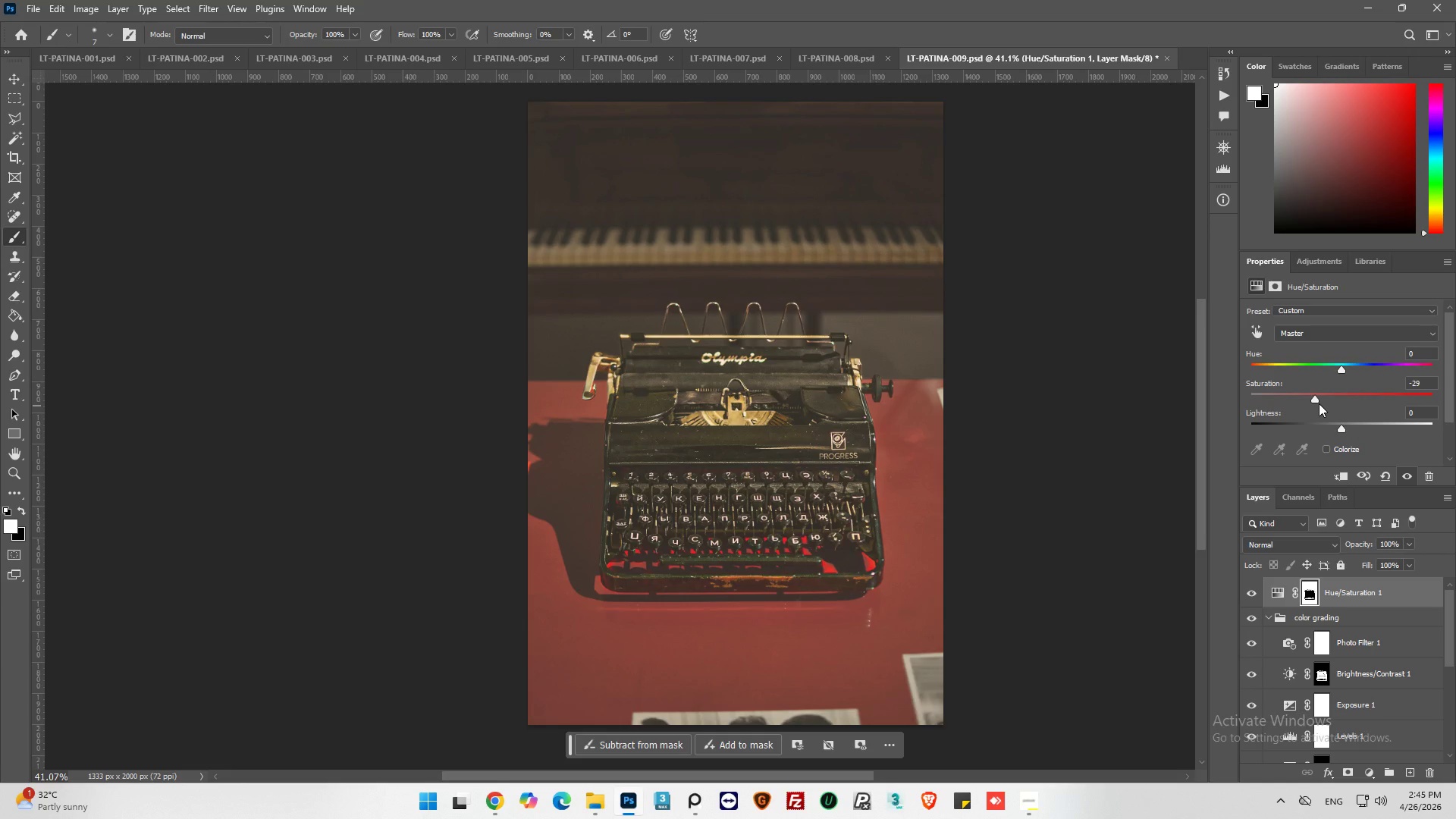 
wait(5.45)
 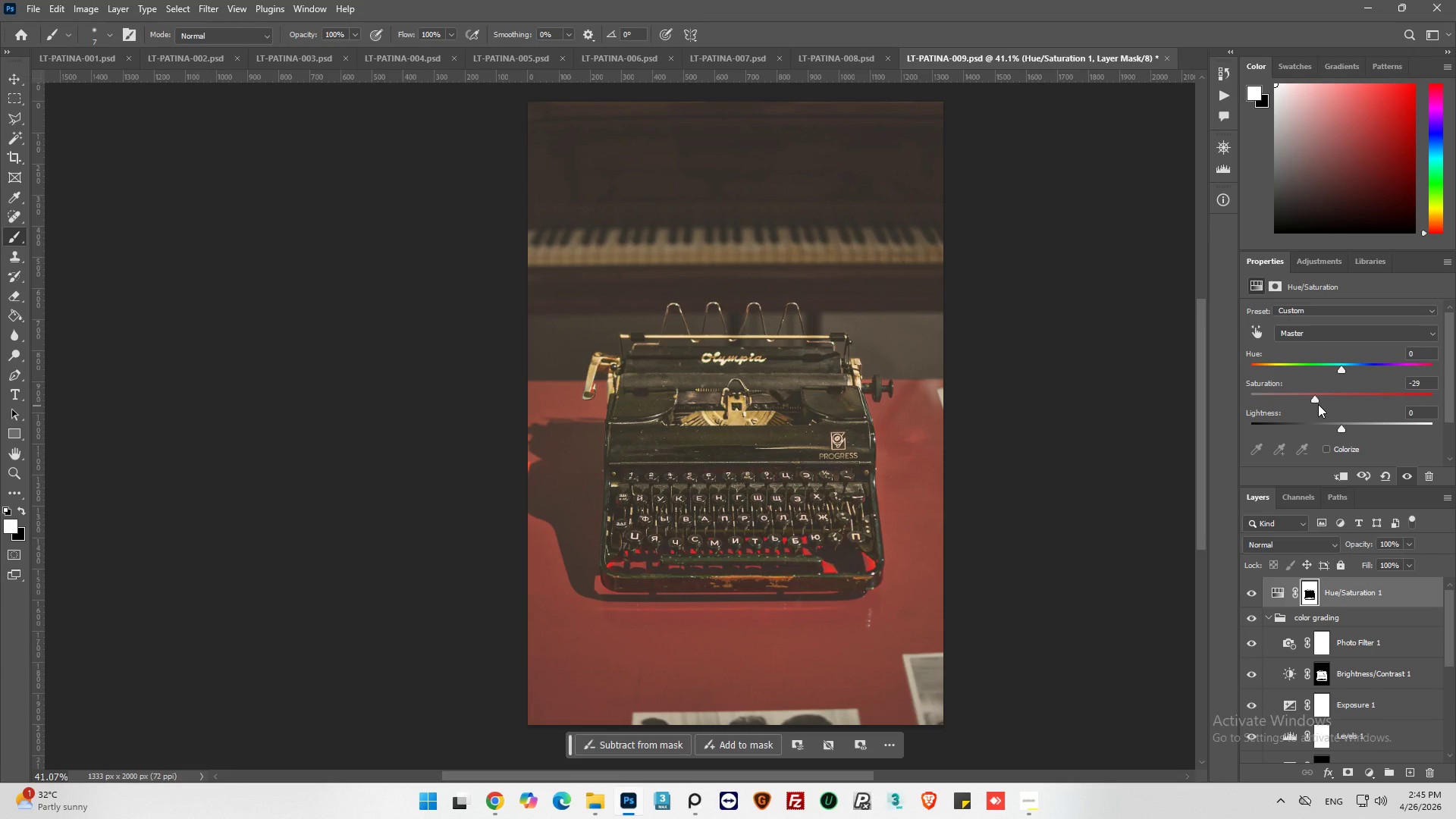 
key(Control+Z)
 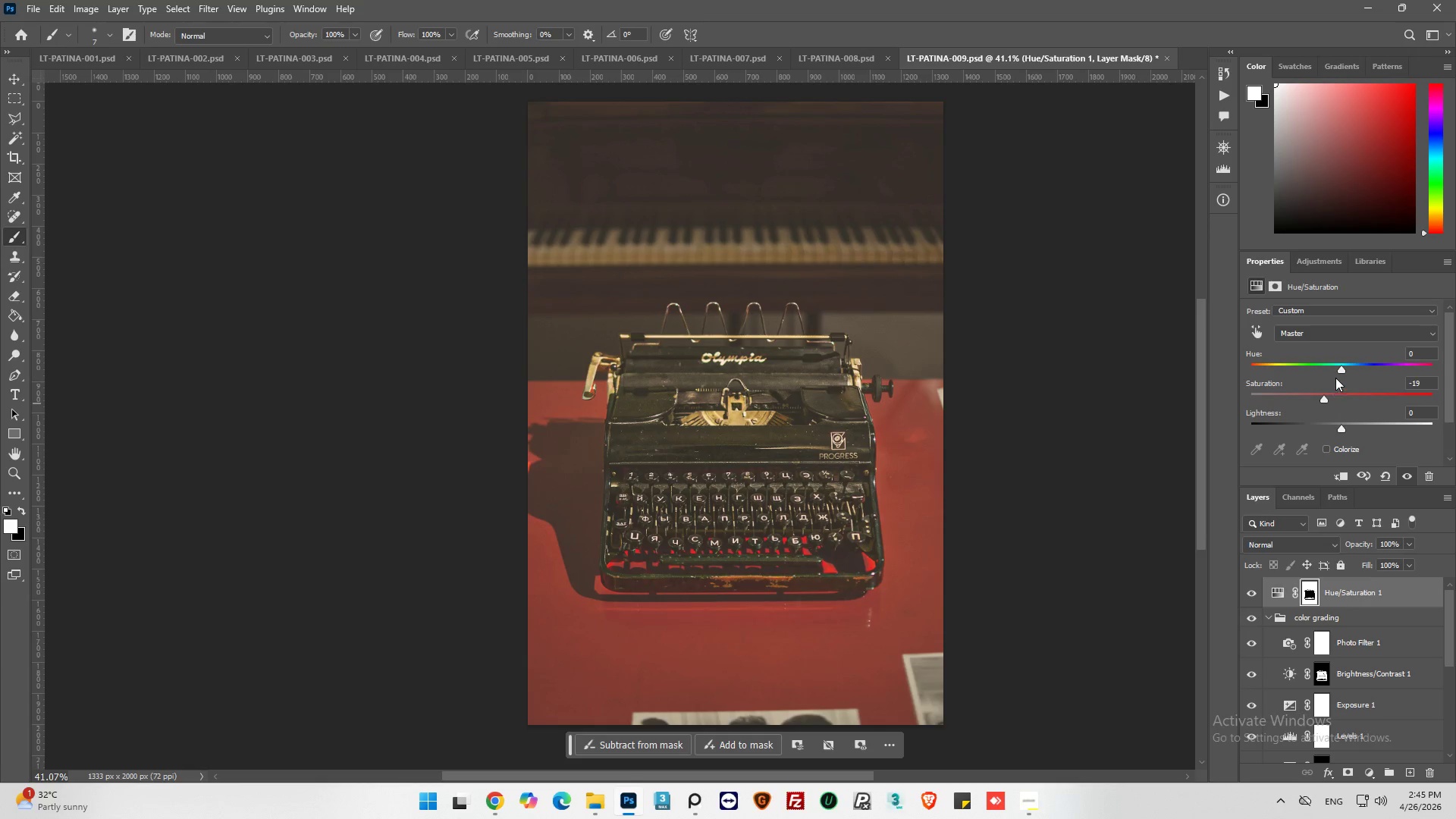 
left_click_drag(start_coordinate=[1340, 372], to_coordinate=[1348, 370])
 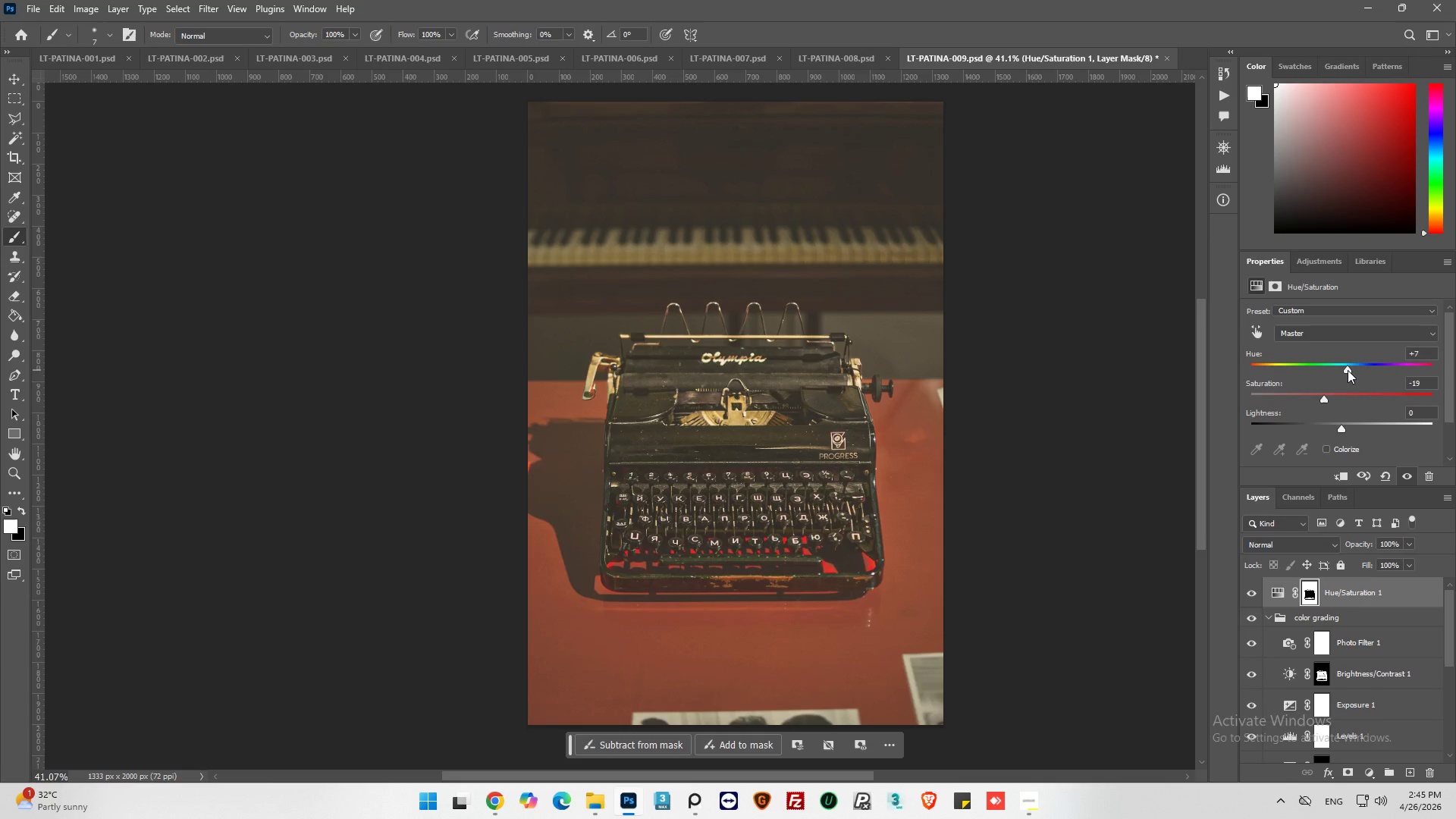 
left_click_drag(start_coordinate=[1348, 370], to_coordinate=[1353, 373])
 